 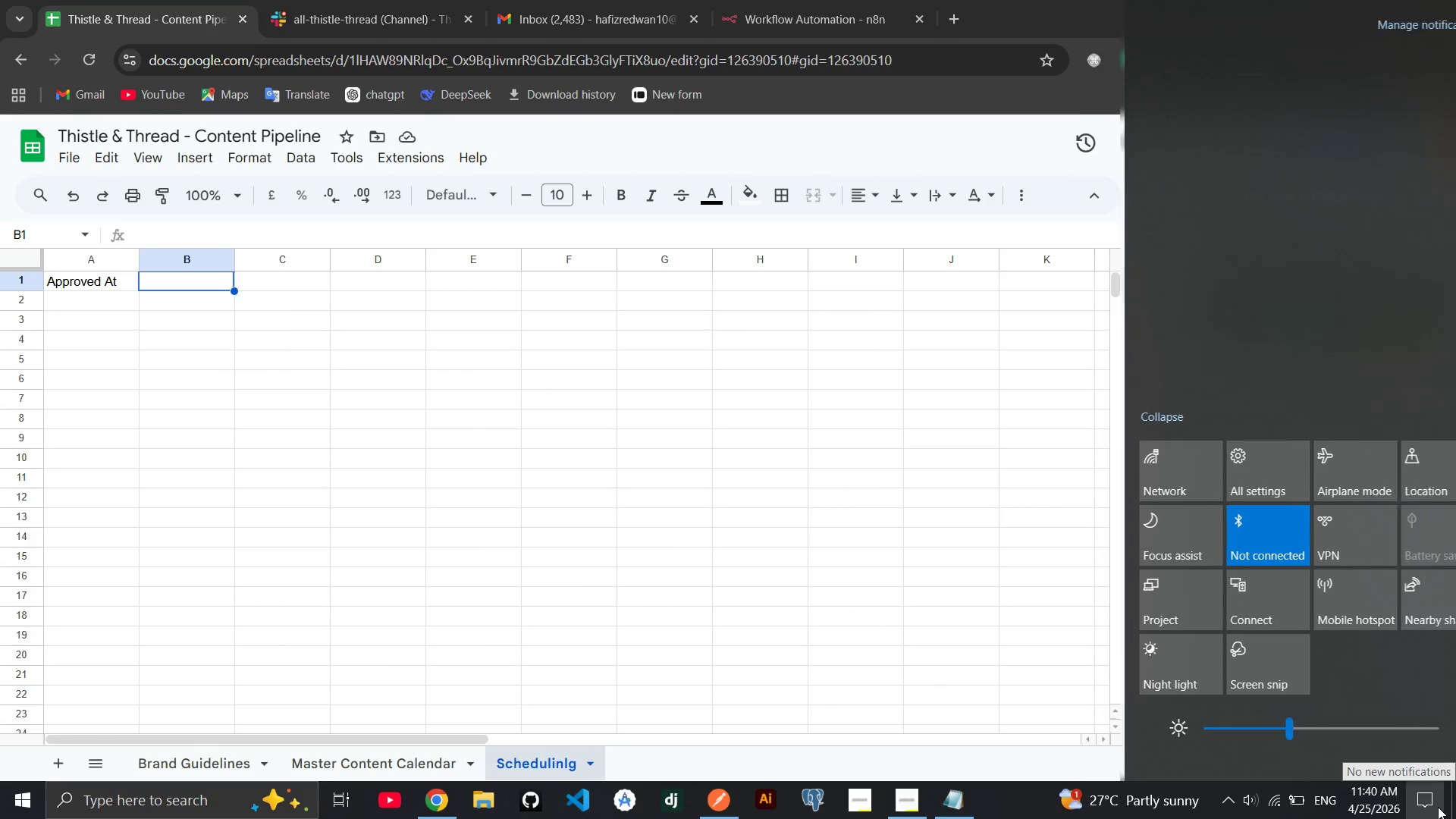 
left_click([1207, 531])
 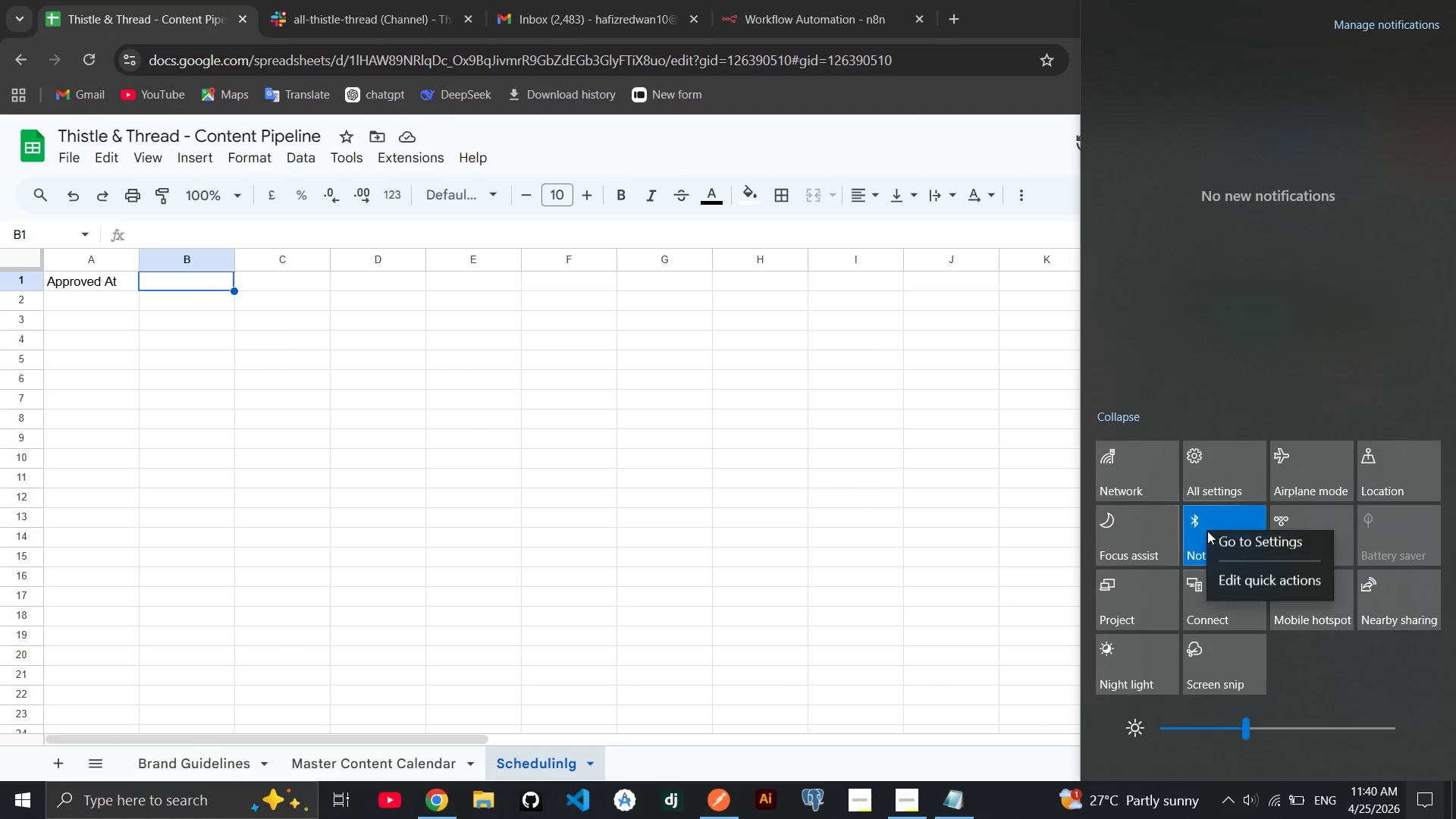 
right_click([1207, 531])
 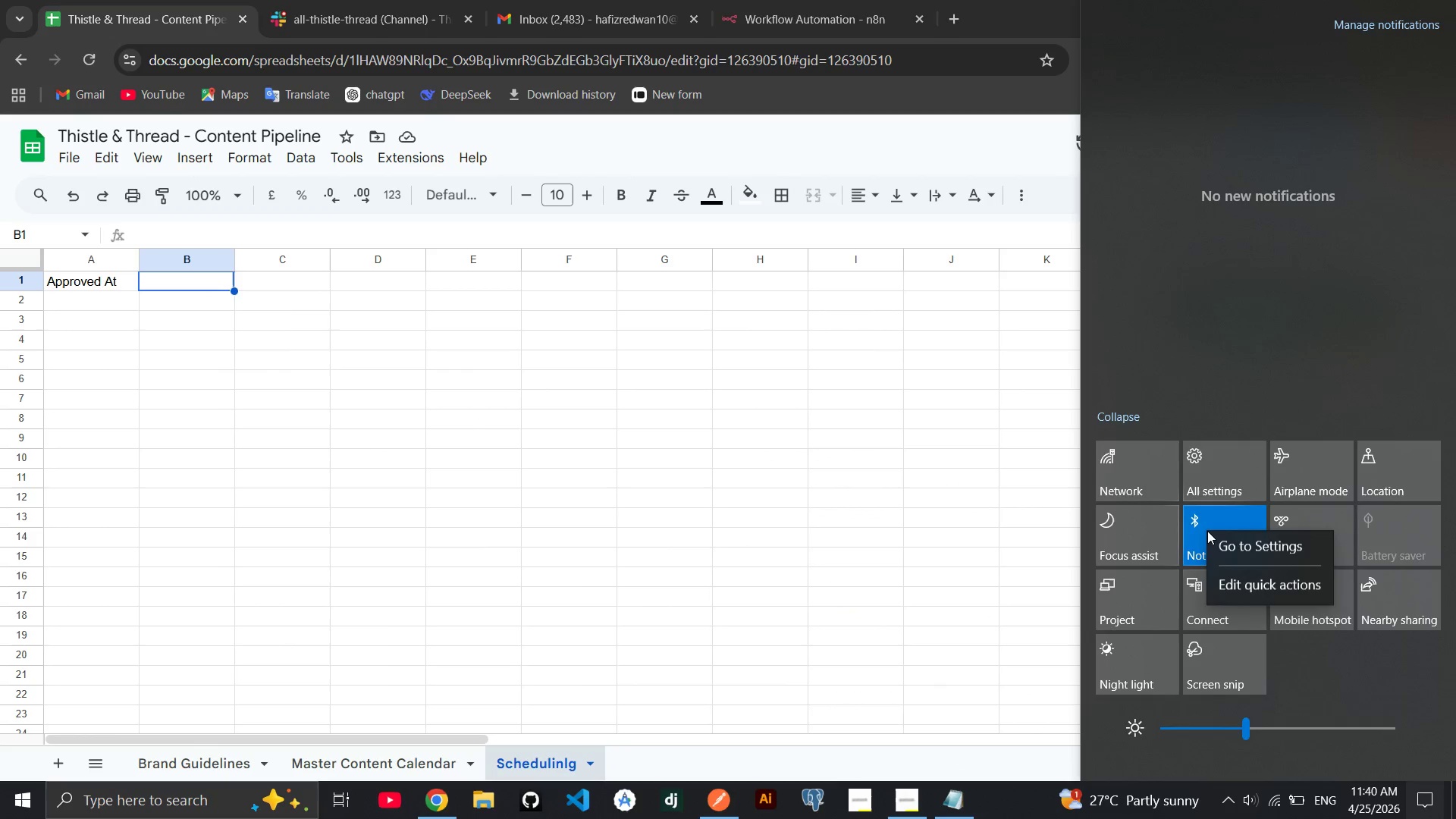 
left_click_drag(start_coordinate=[1207, 531], to_coordinate=[1221, 541])
 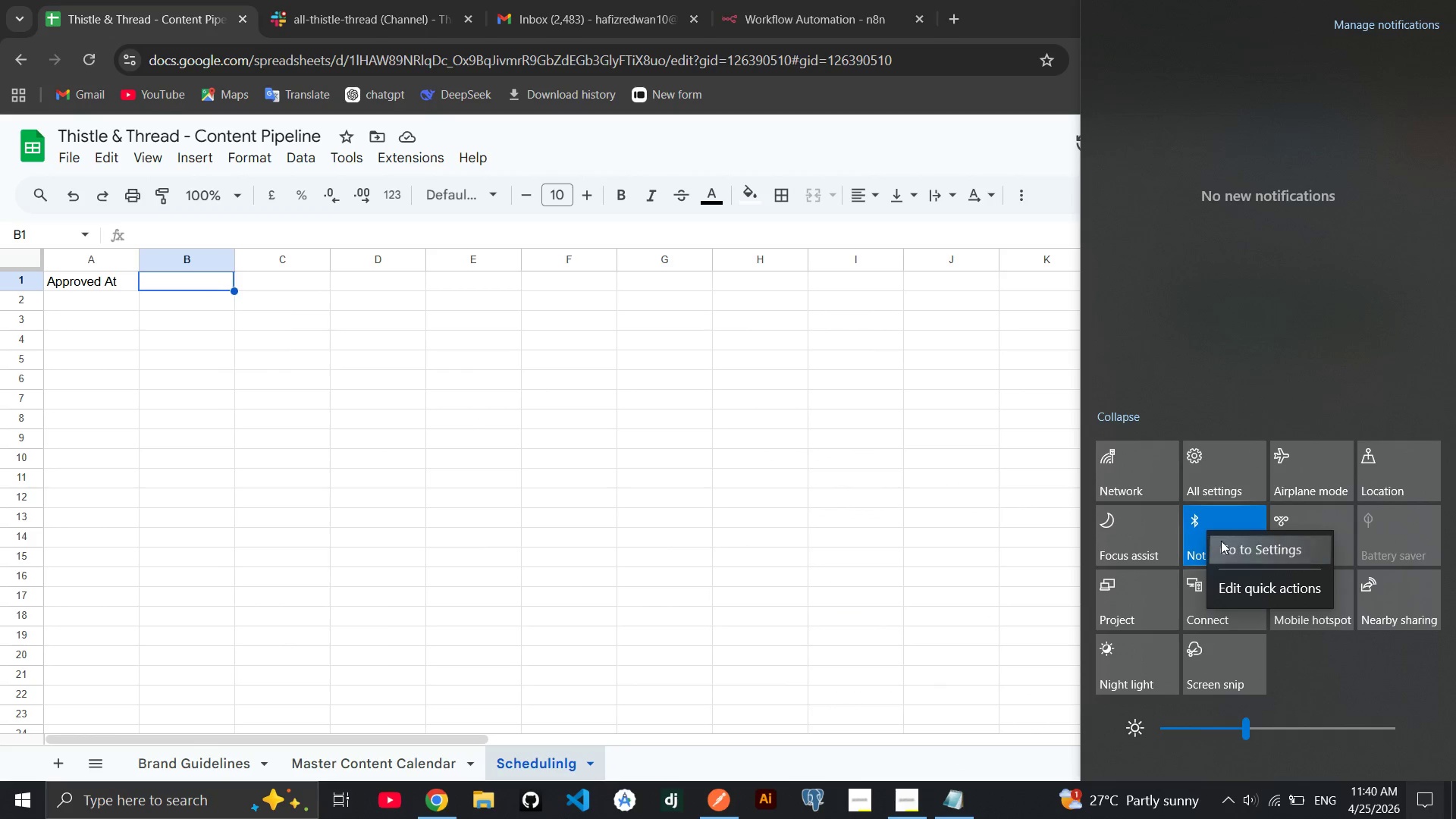 
left_click([1221, 541])
 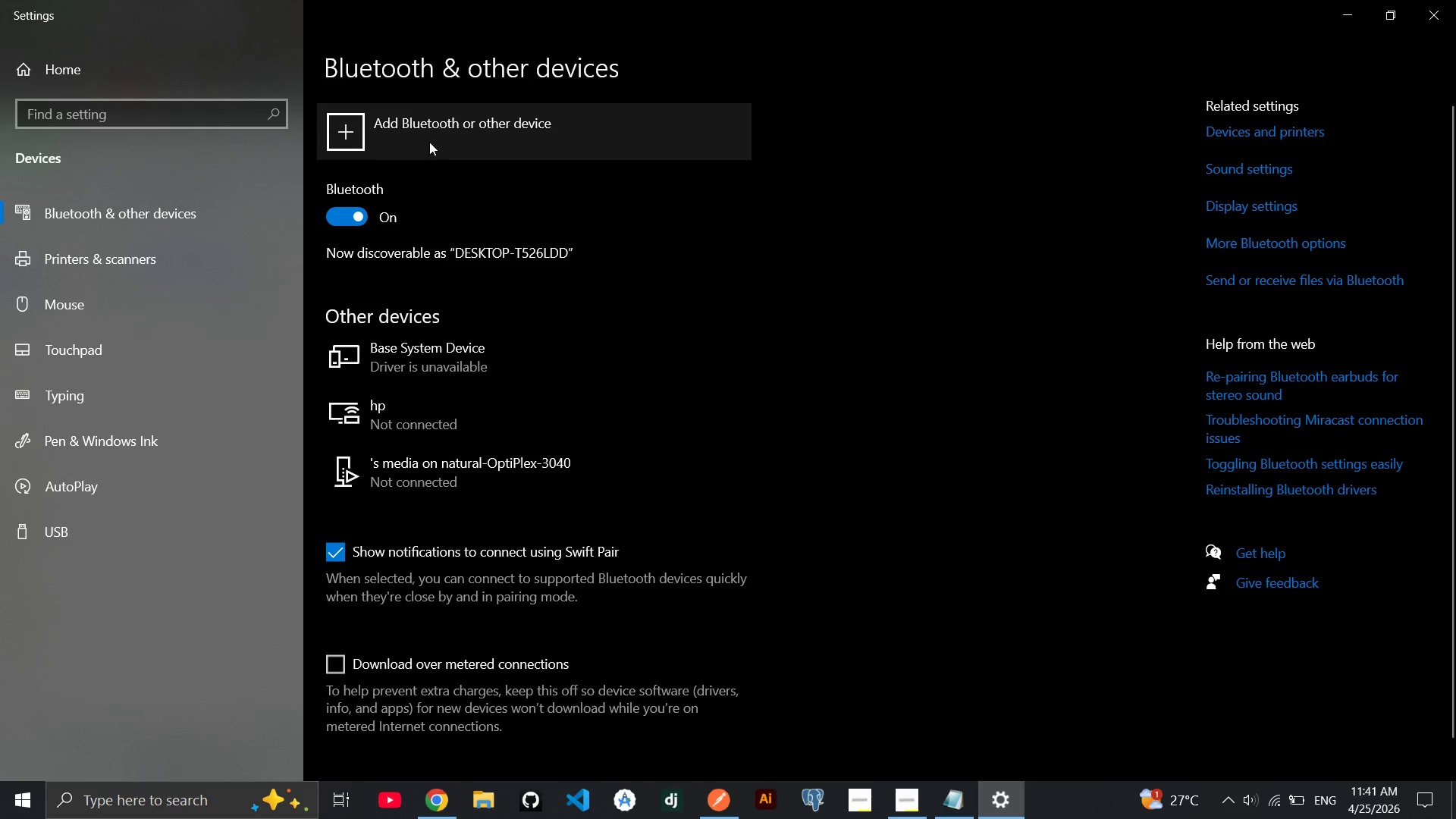 
wait(6.58)
 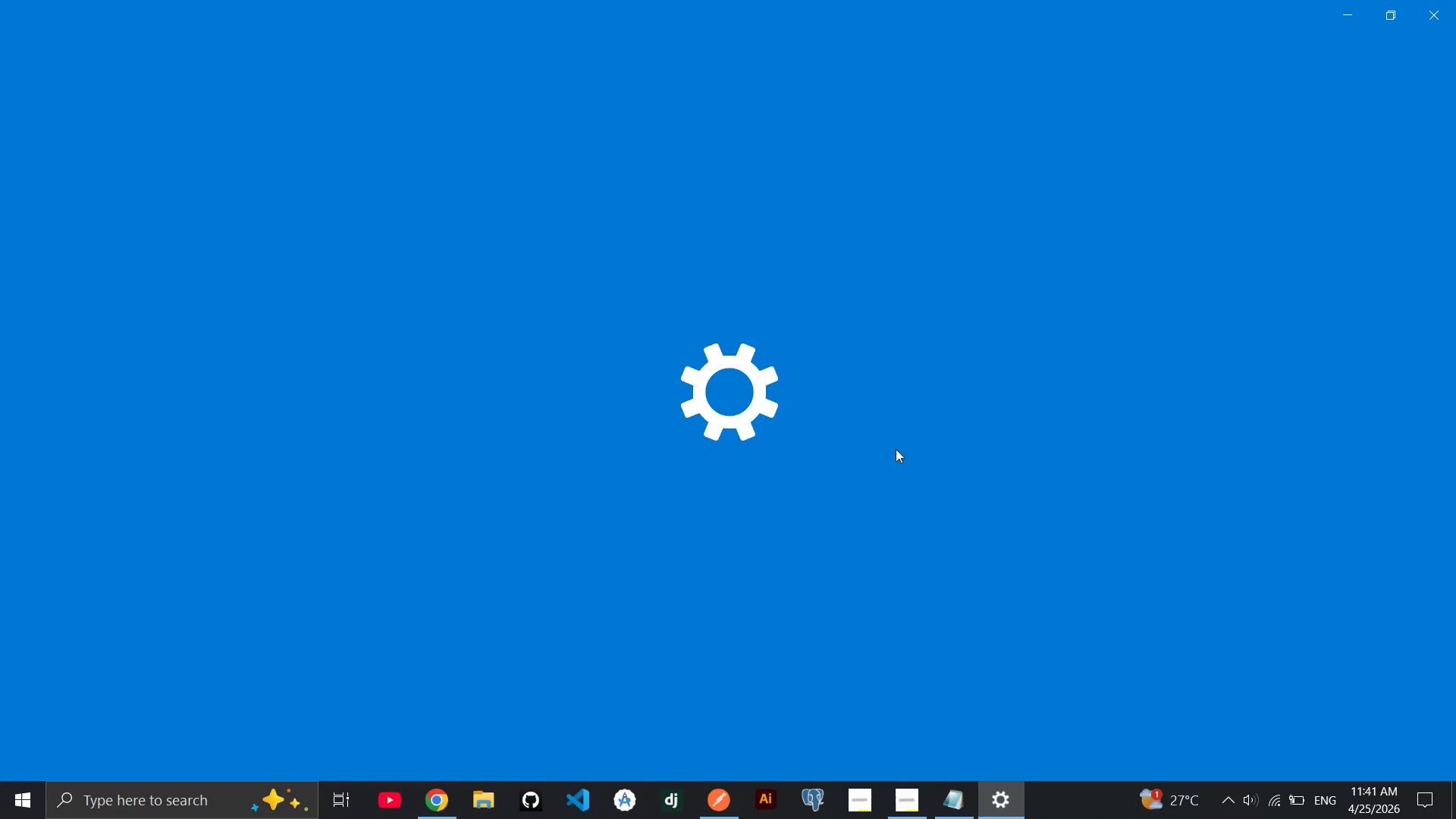 
left_click([1455, 0])
 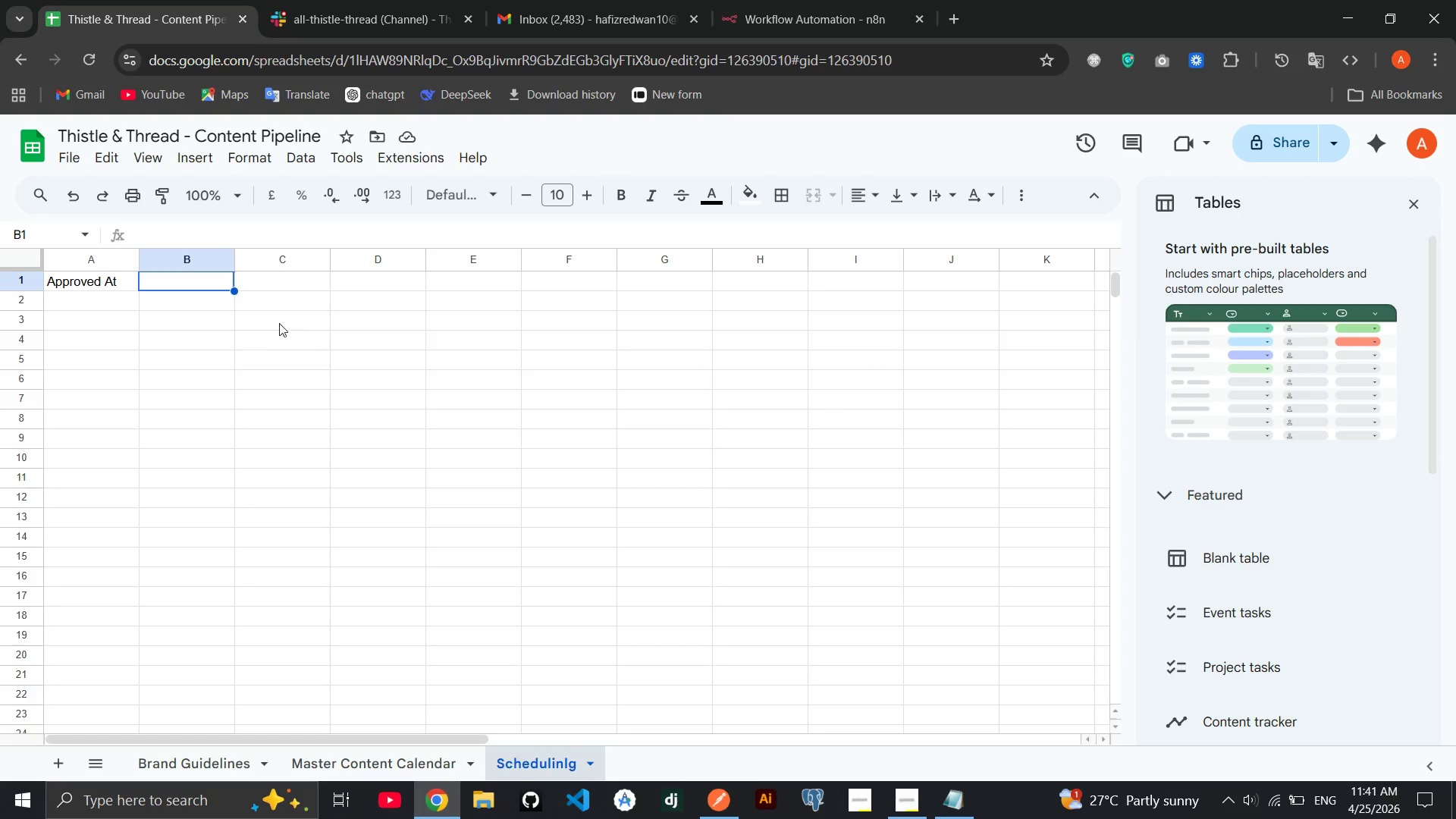 
double_click([209, 282])
 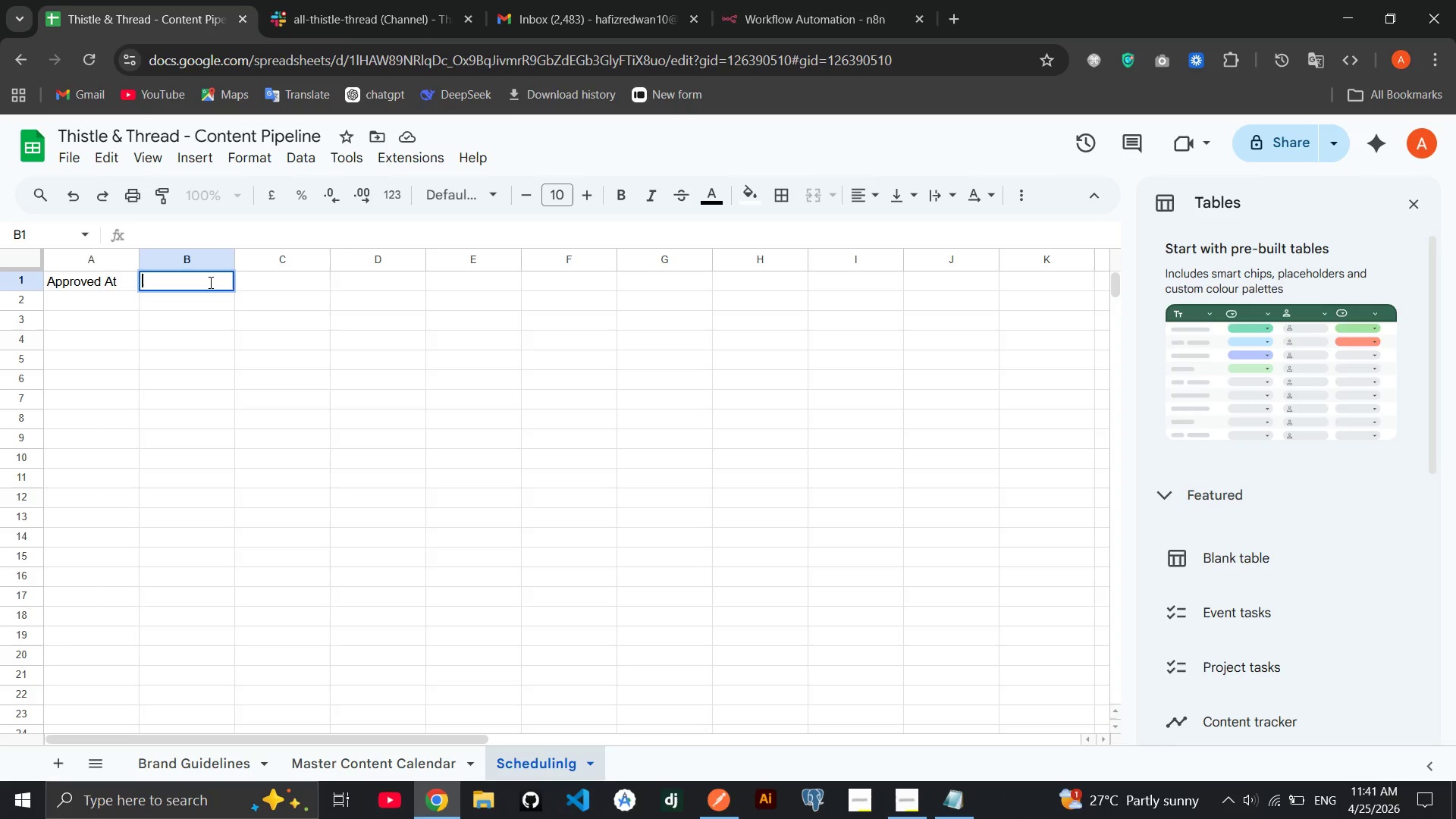 
type(Cra)
key(Backspace)
type(a)
key(Backspace)
type(eator Email)
 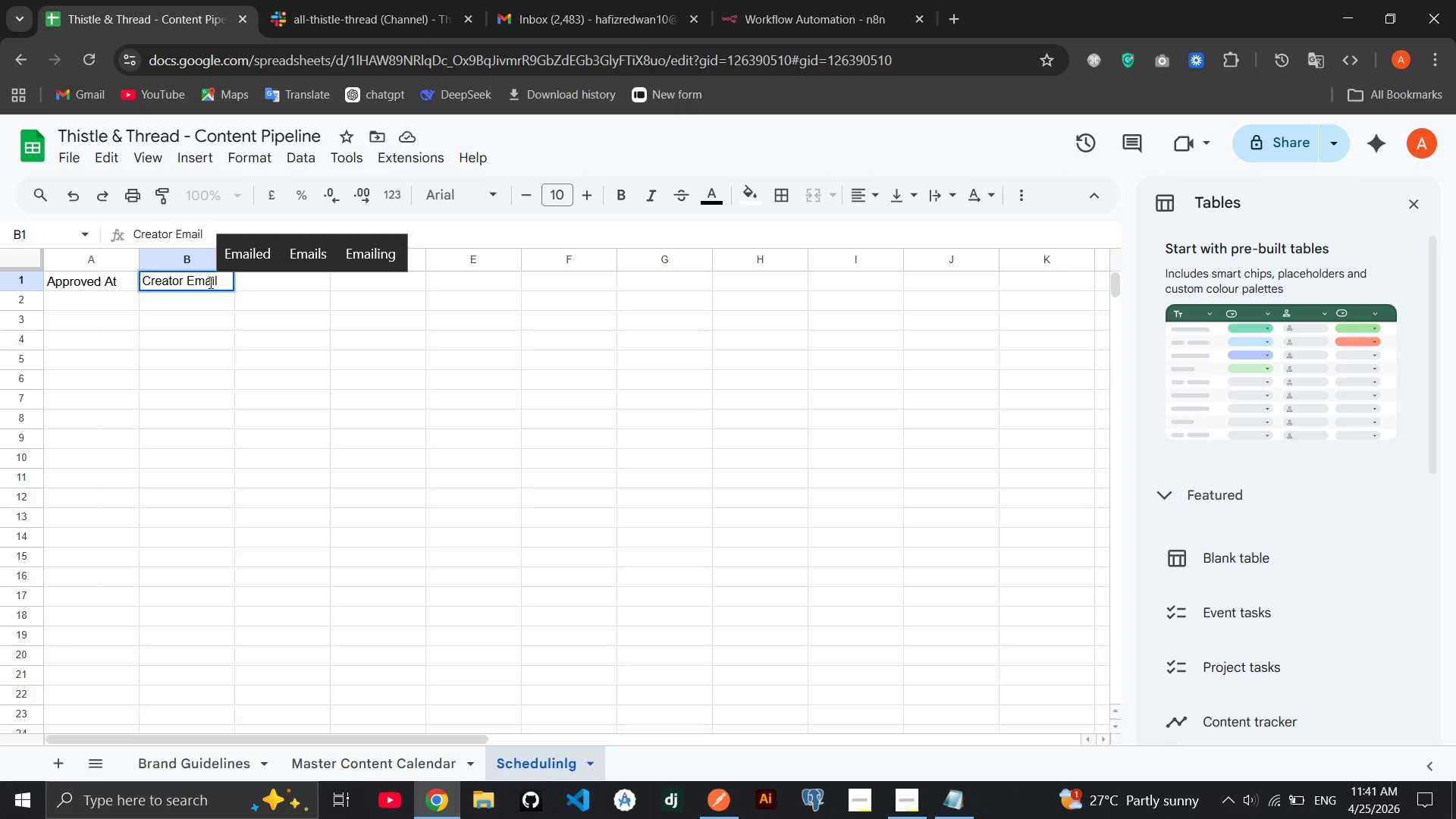 
wait(5.22)
 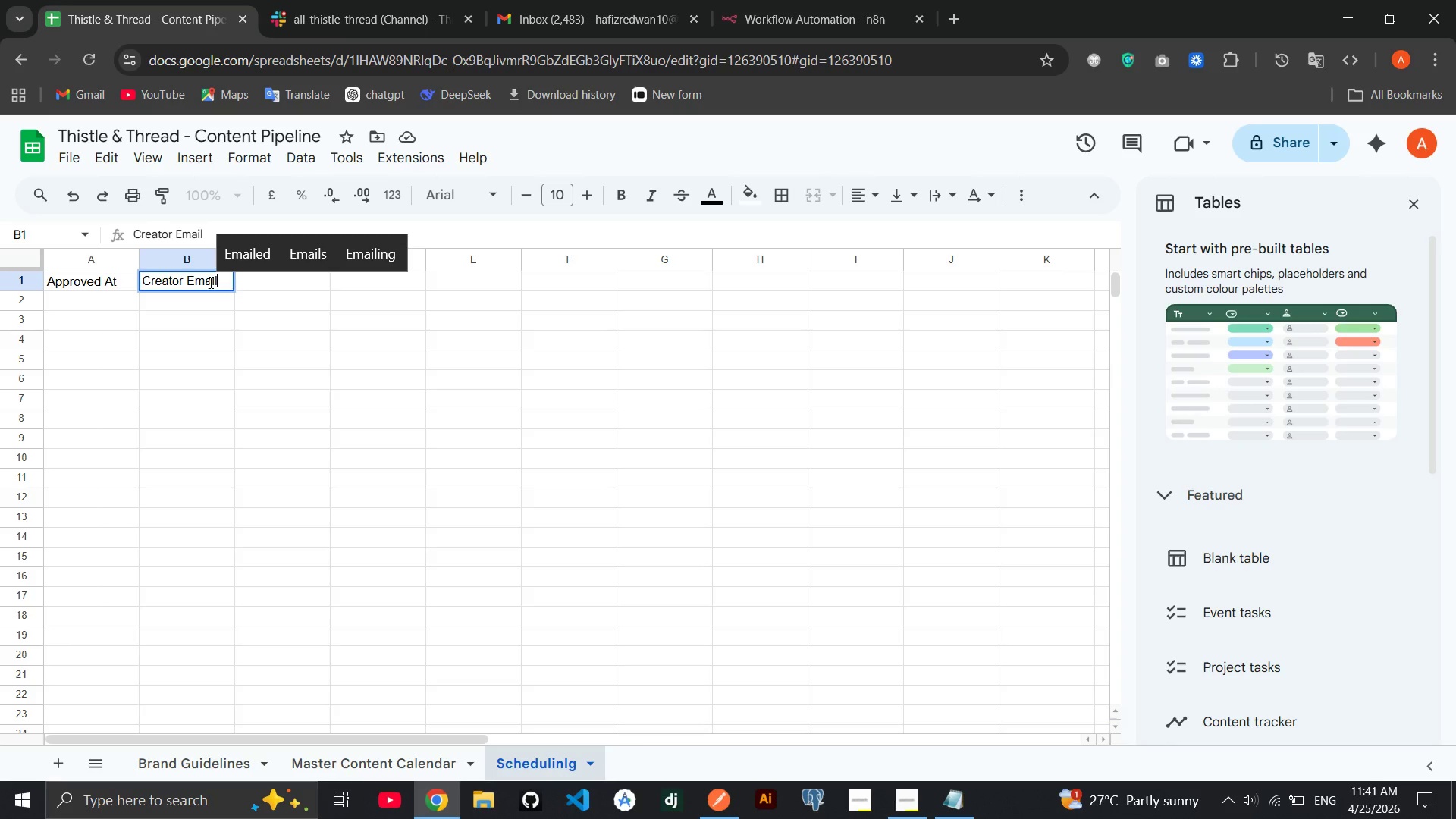 
key(Tab)
 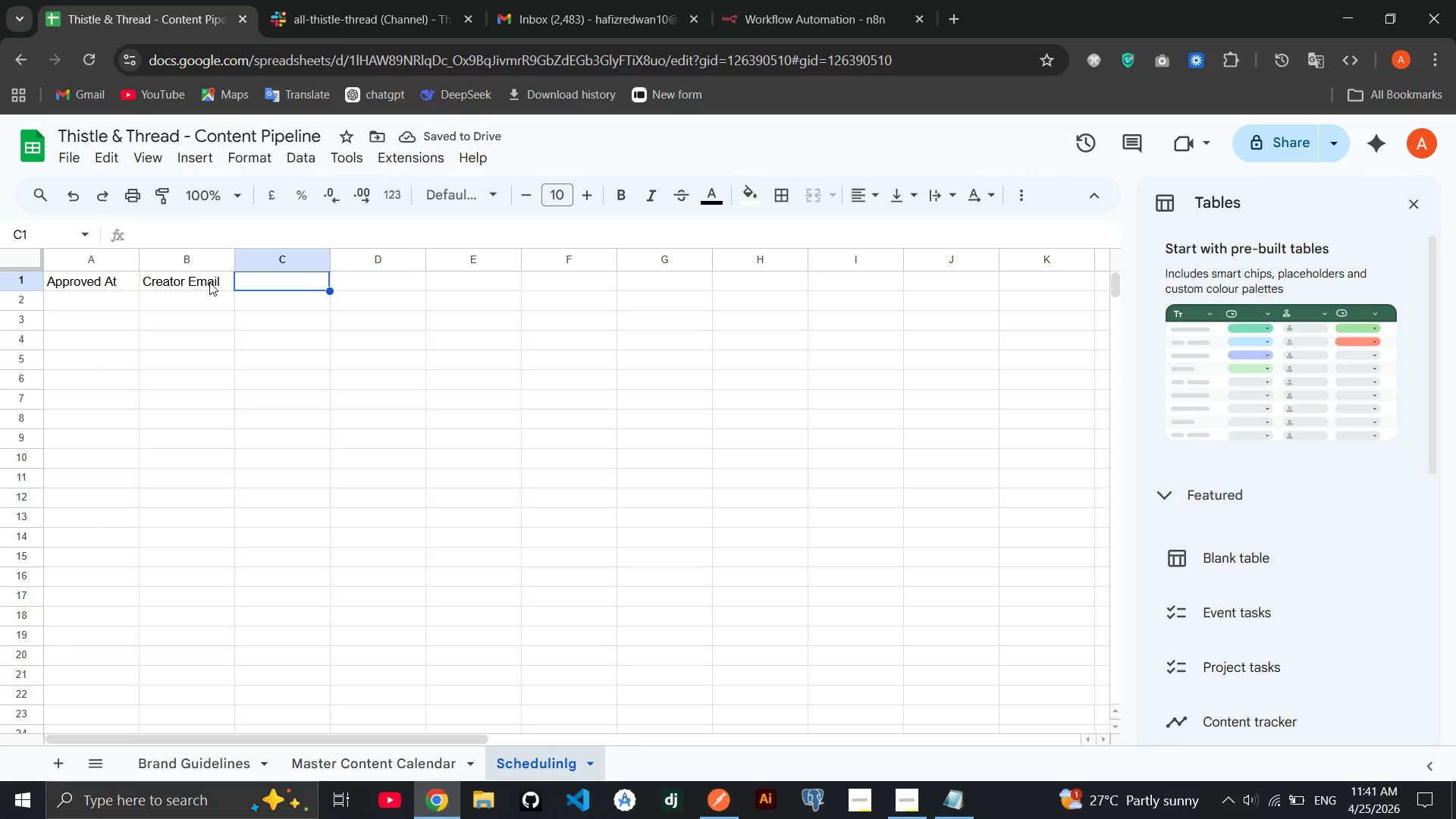 
type(Platform)
key(Tab)
type(Category)
key(Tab)
 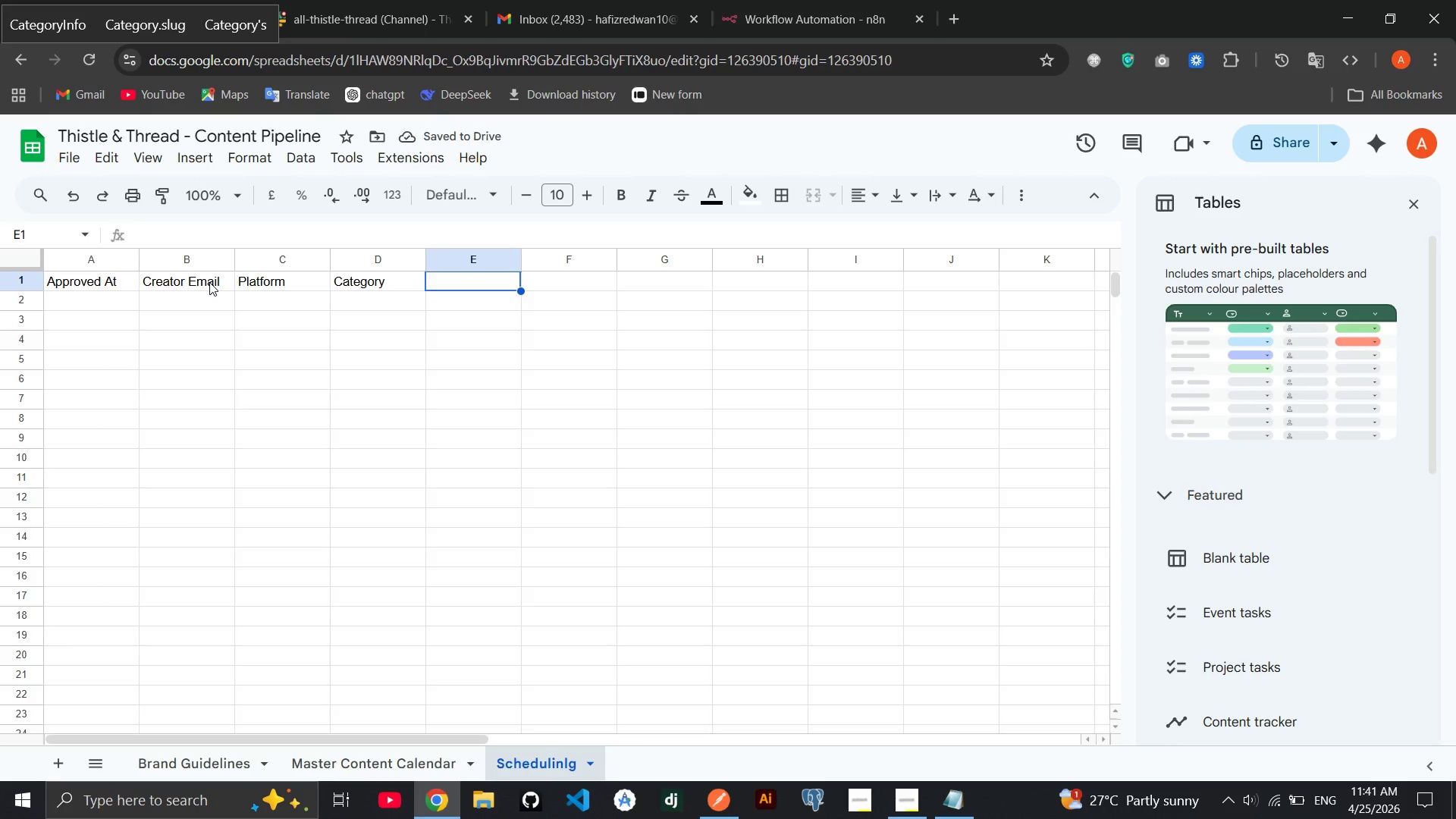 
wait(6.7)
 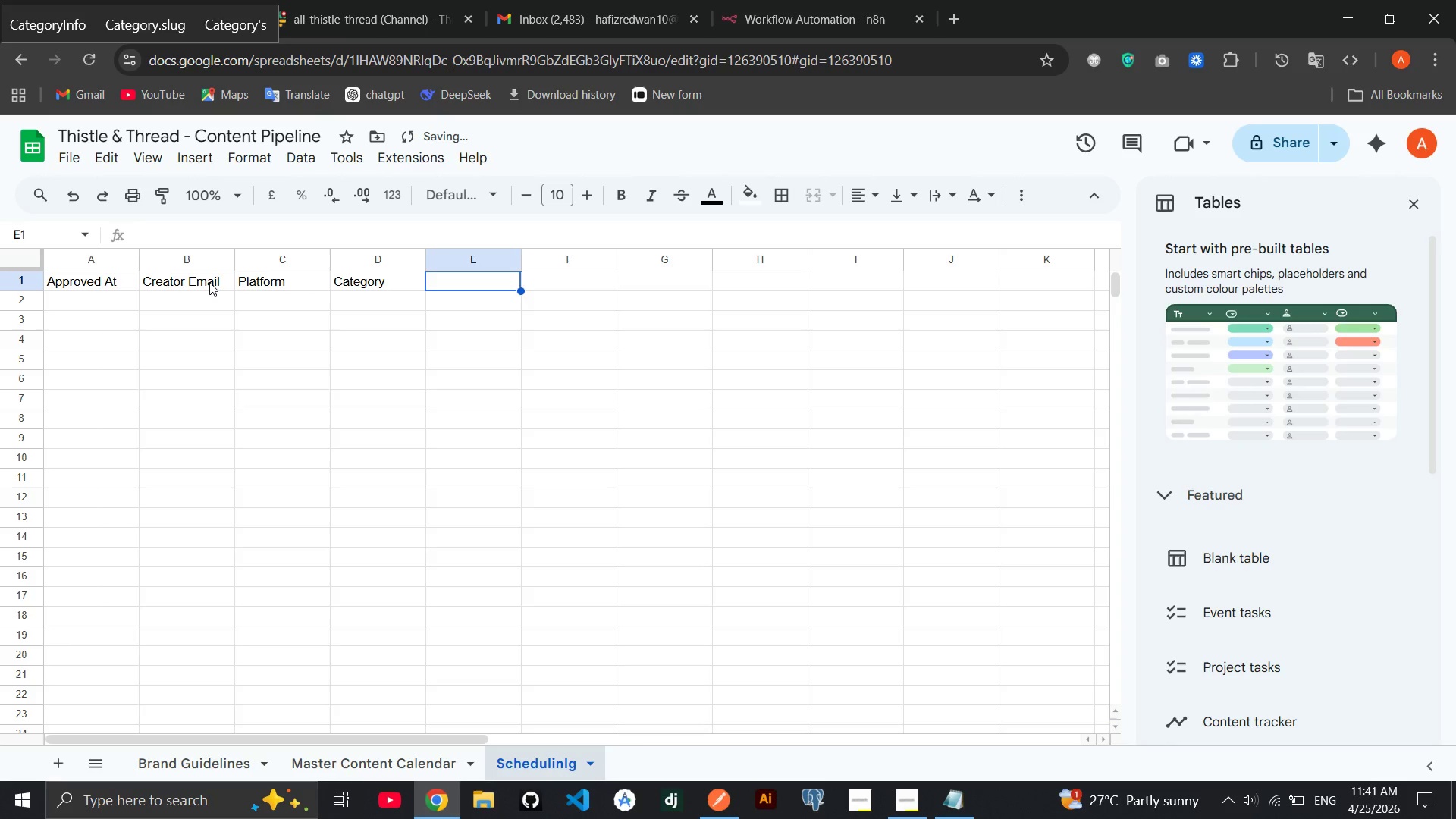 
type(Caption)
key(Tab)
type(Target Date)
key(Tab)
 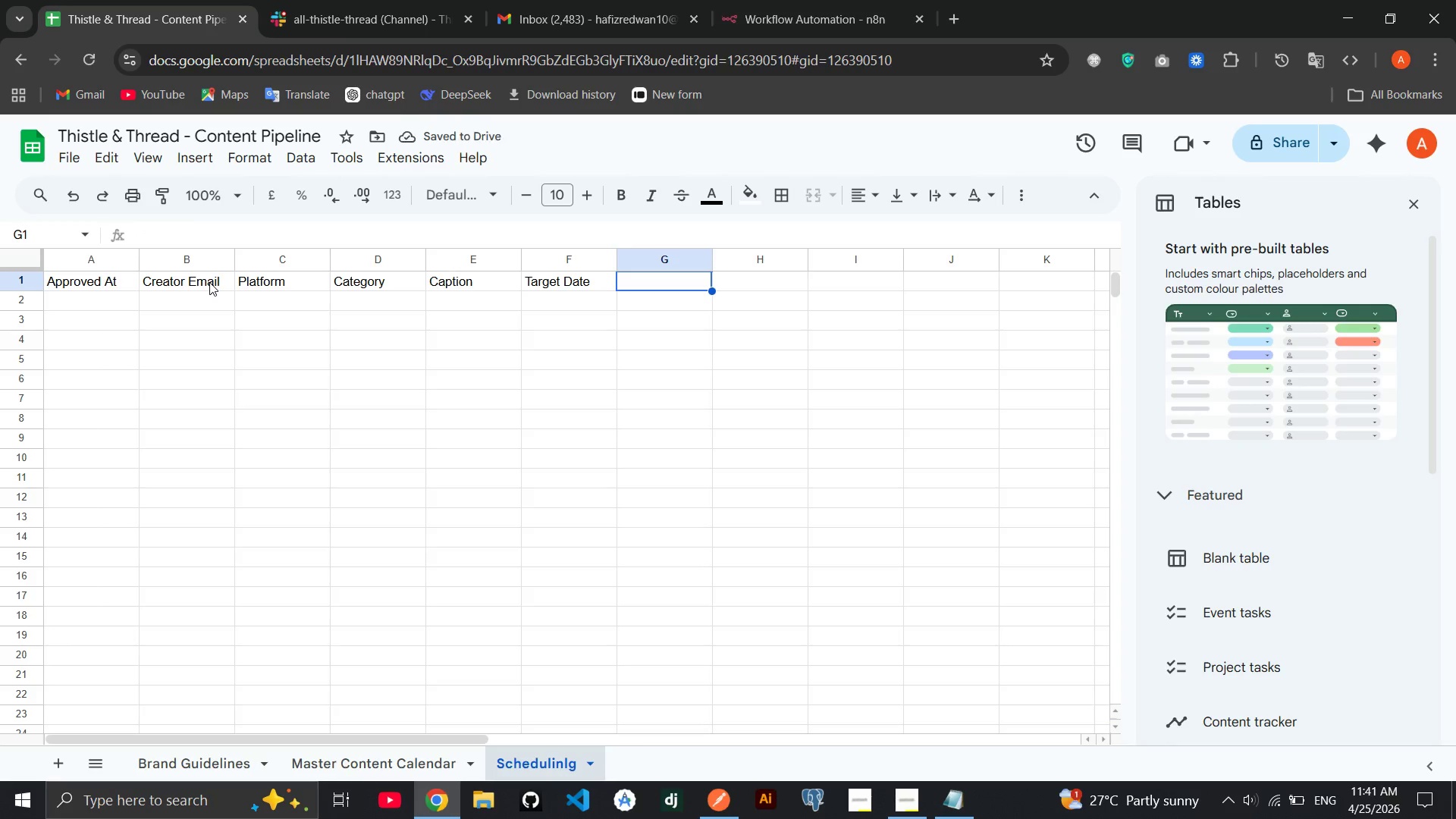 
type(Slack Notified)
 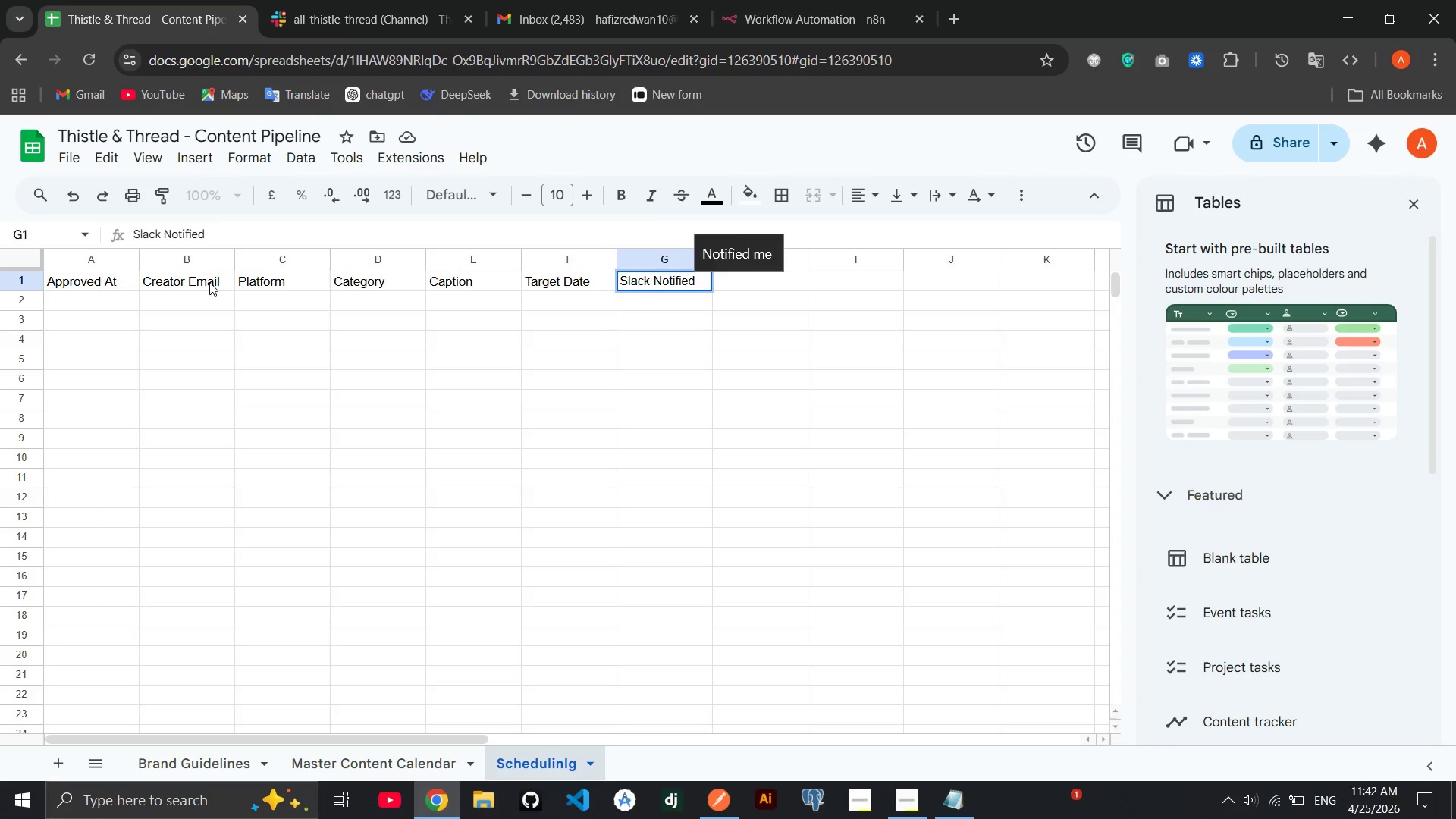 
key(Enter)
 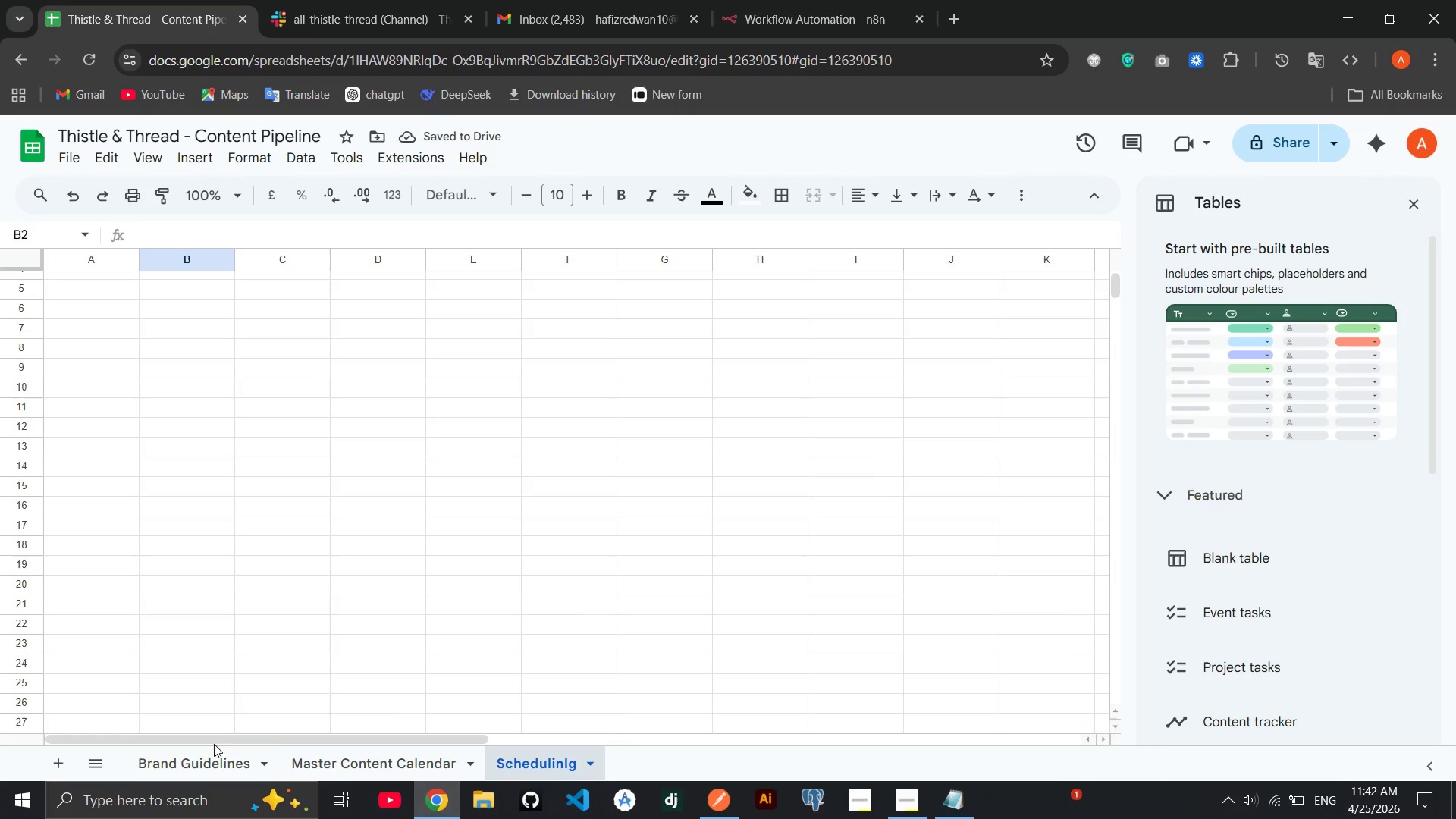 
left_click([67, 767])
 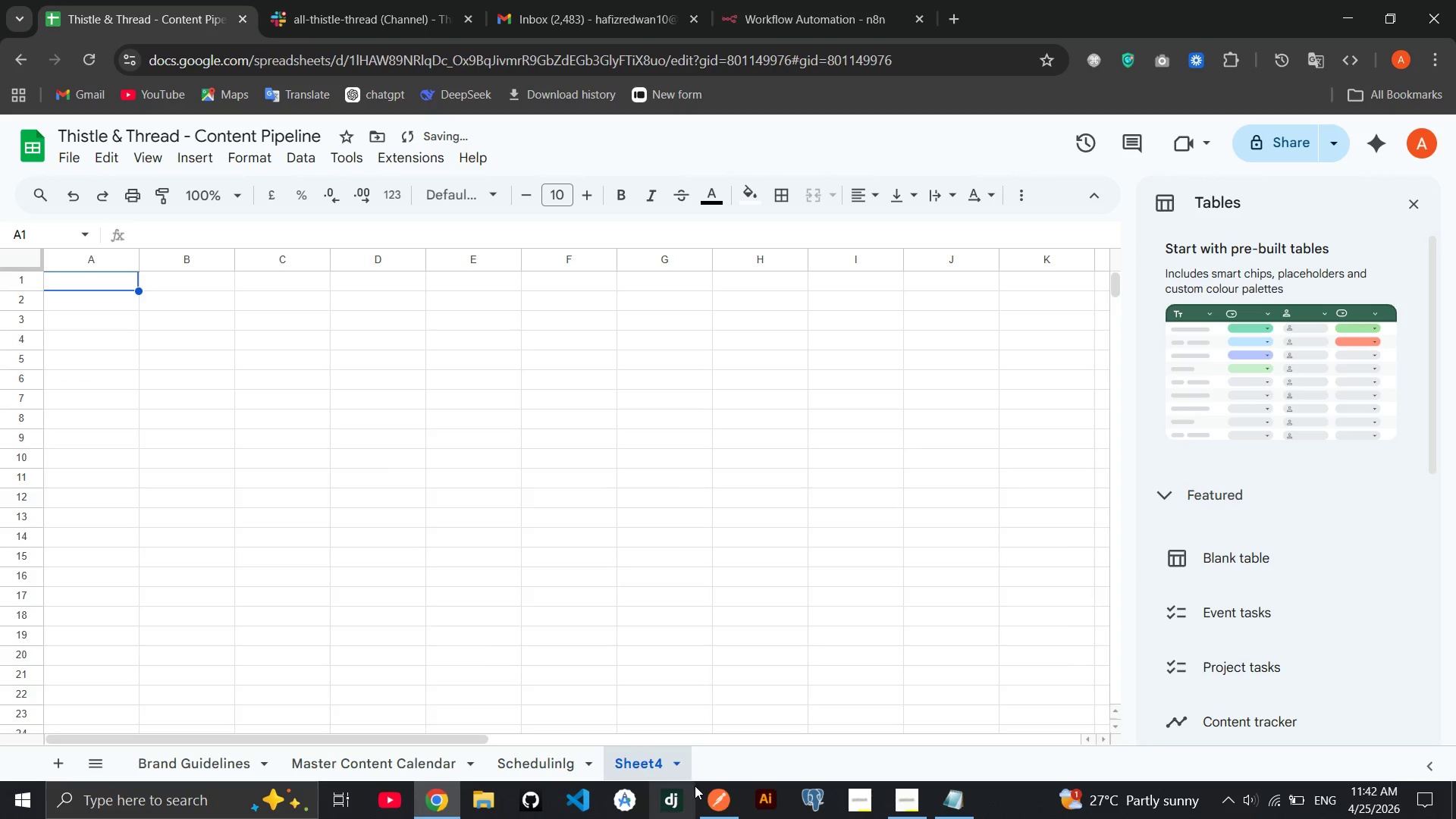 
left_click([674, 767])
 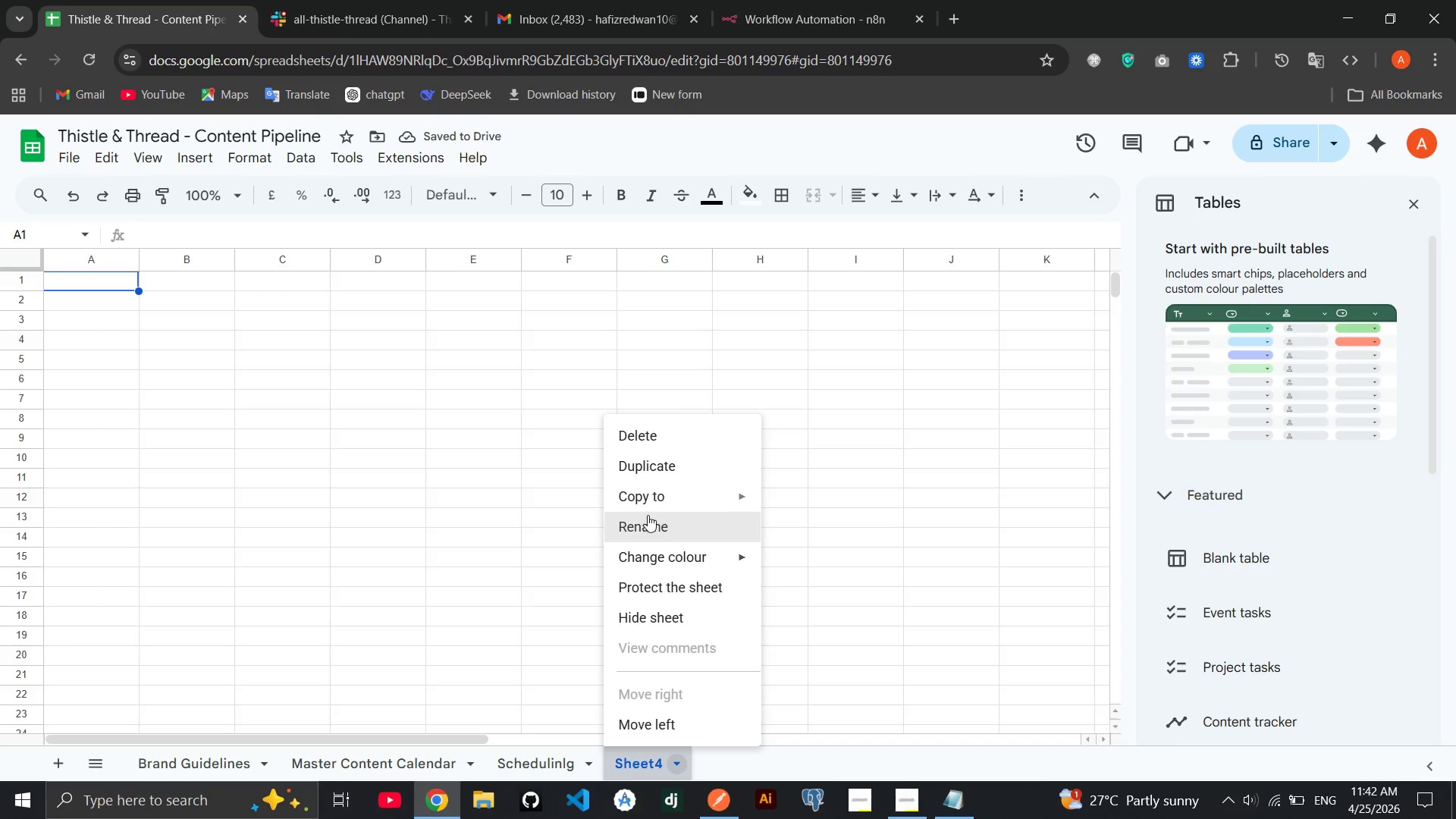 
left_click([646, 513])
 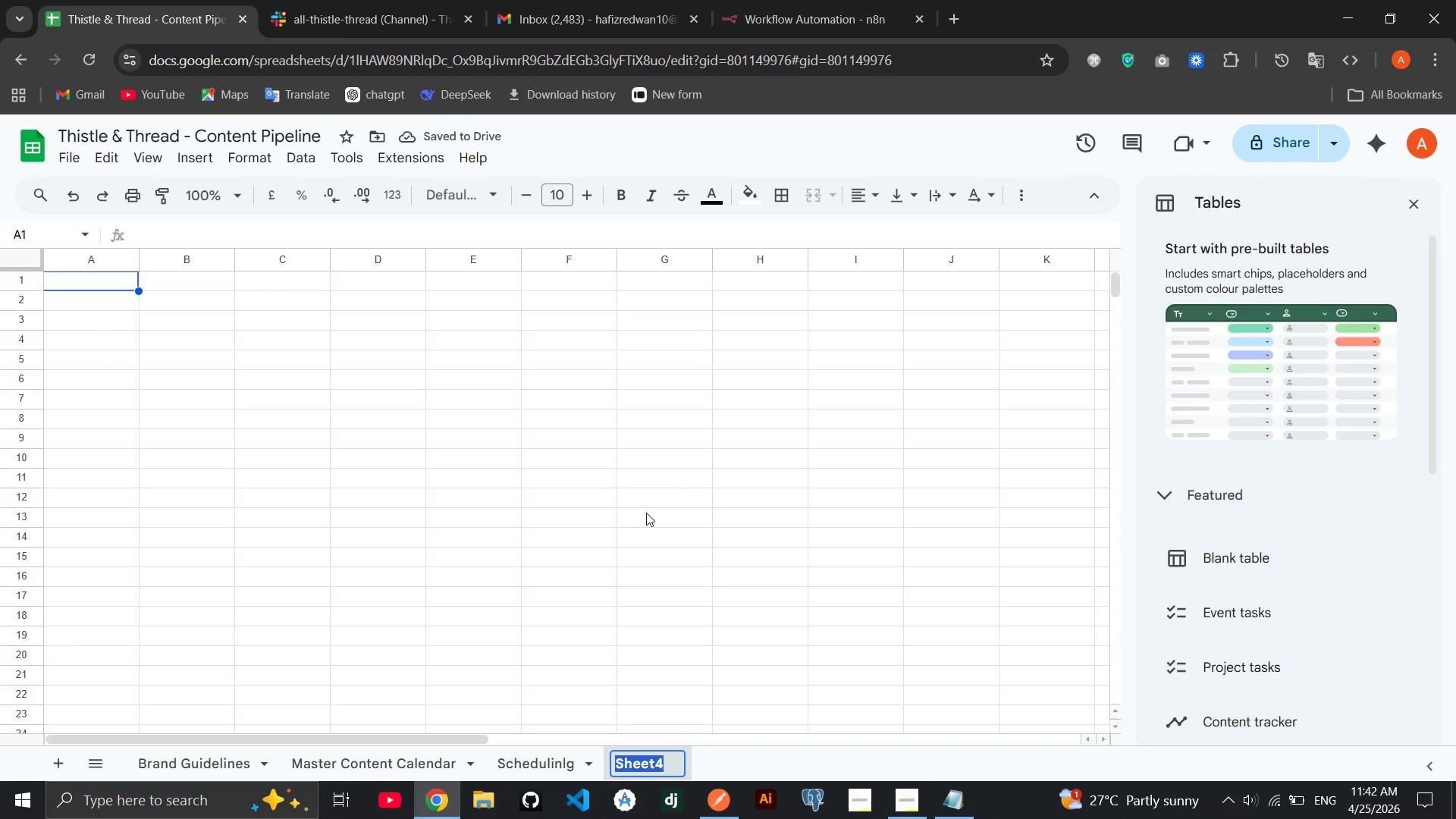 
type(Pending Approa)
key(Backspace)
type(val)
 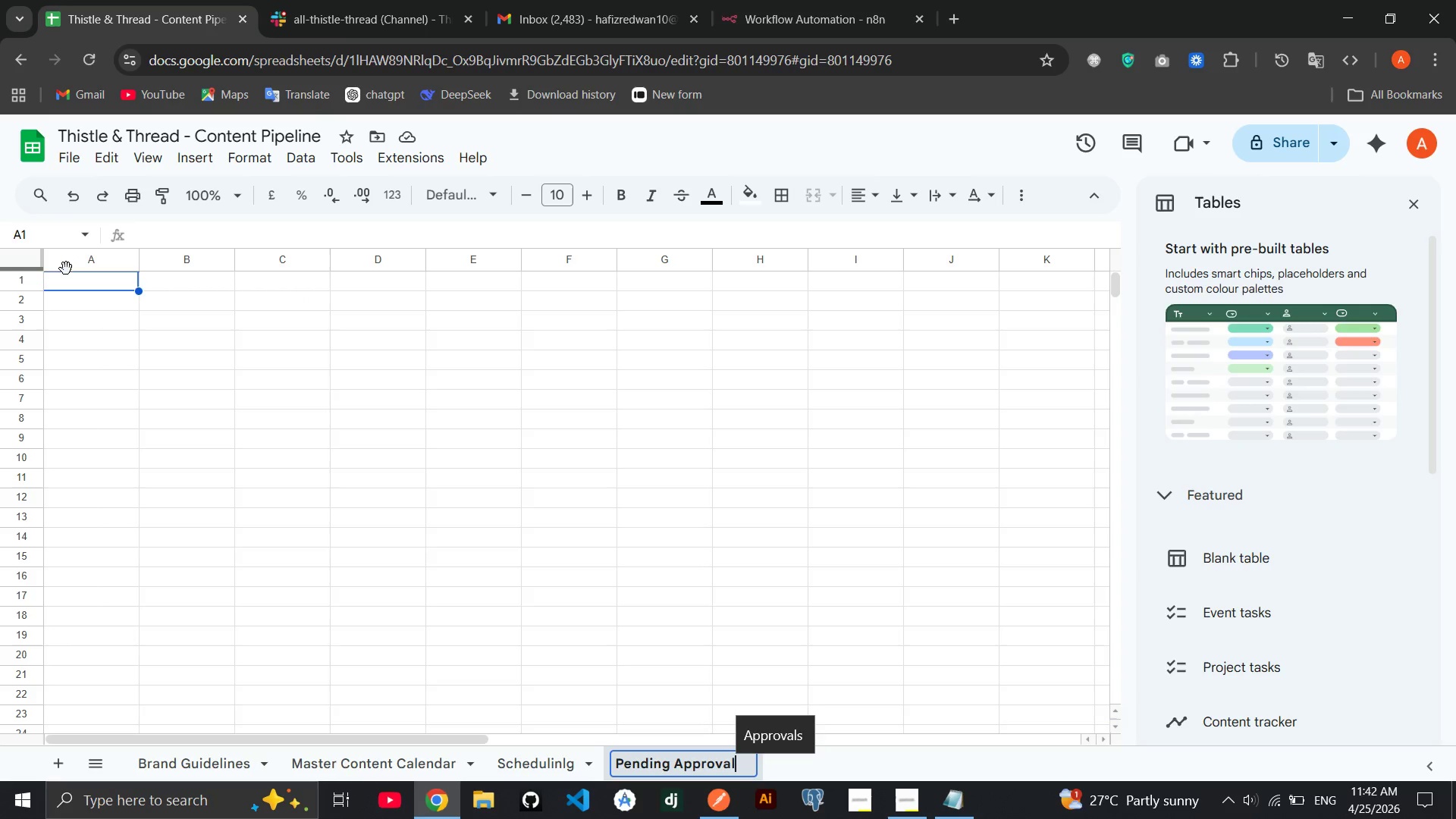 
double_click([66, 281])
 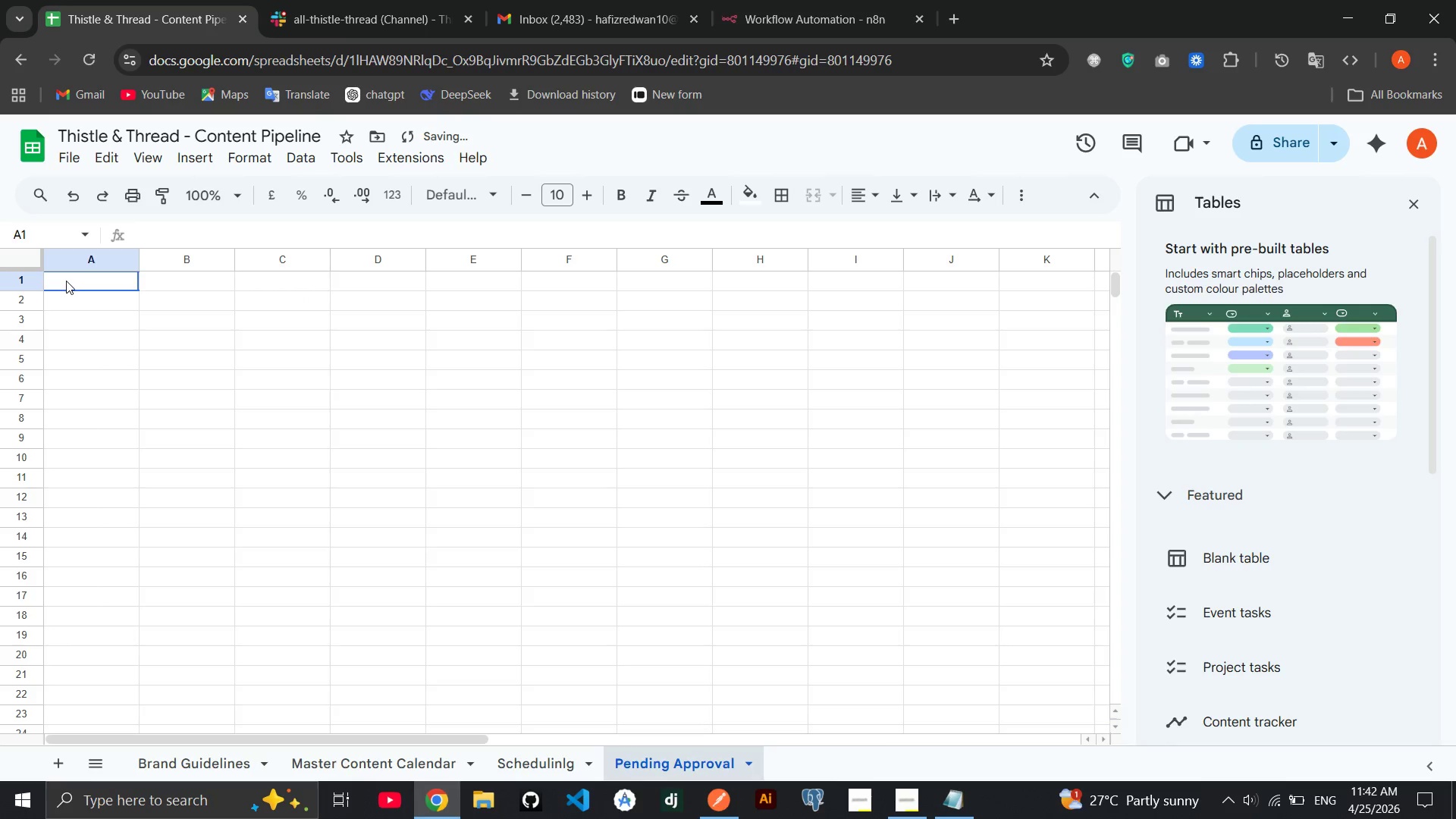 
triple_click([66, 281])
 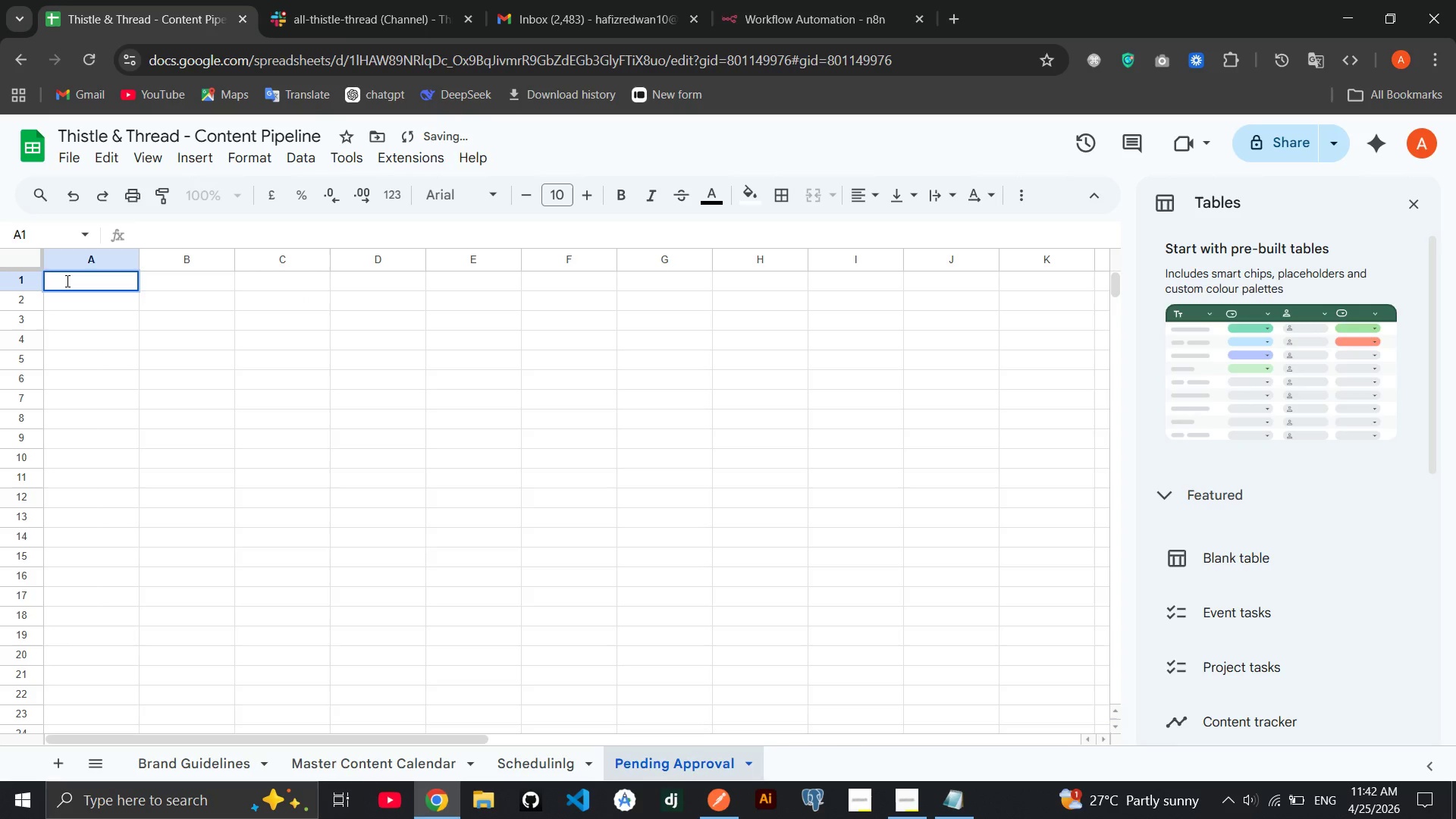 
type(Submitted At)
key(Tab)
type(Creator Email)
key(Tab)
 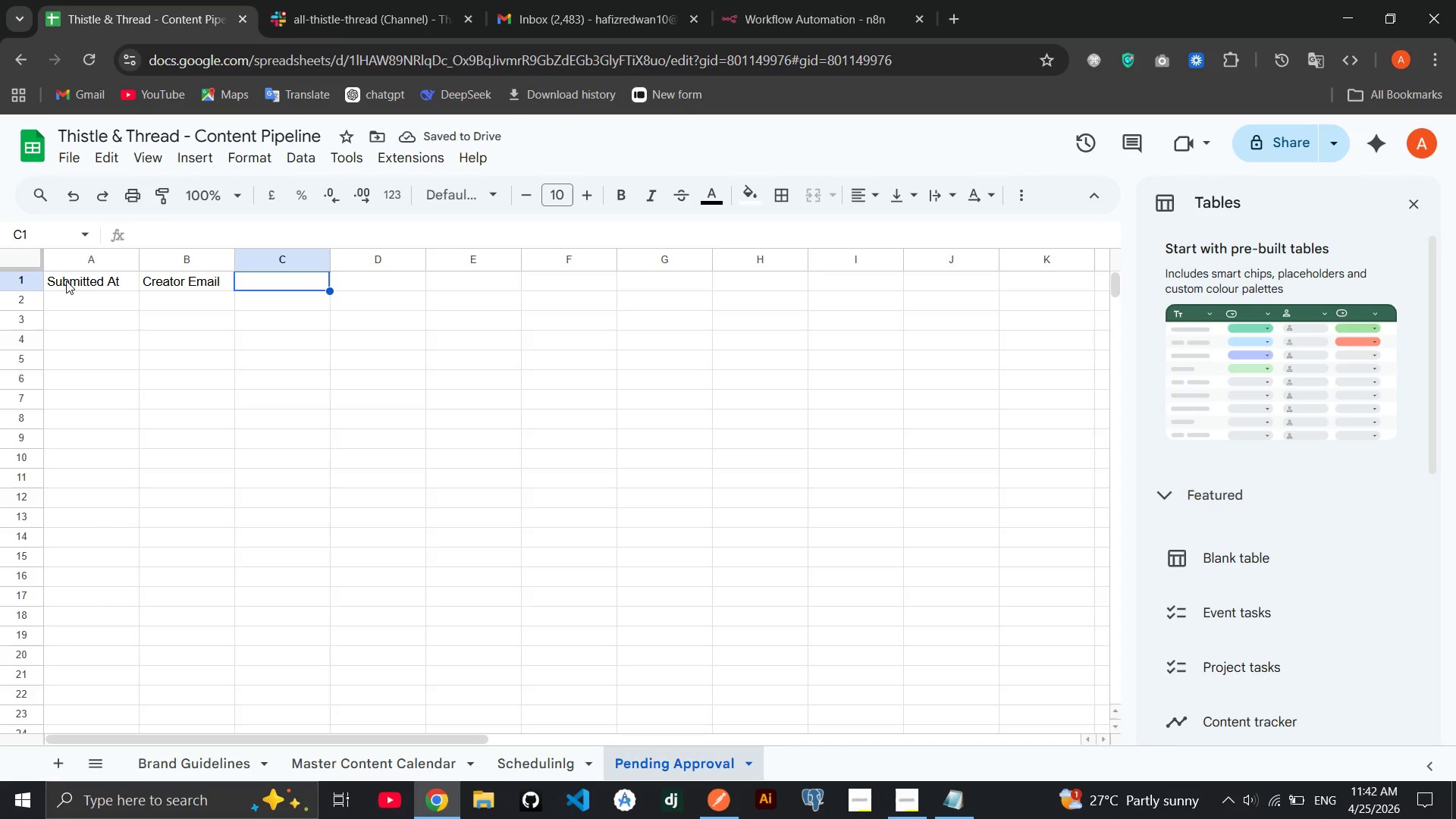 
type(Platform)
key(Tab)
type(Category)
key(Tab)
type(Captin)
key(Tab)
type(Target Date)
key(Tab)
type(AI Reasoning)
key(Tab)
 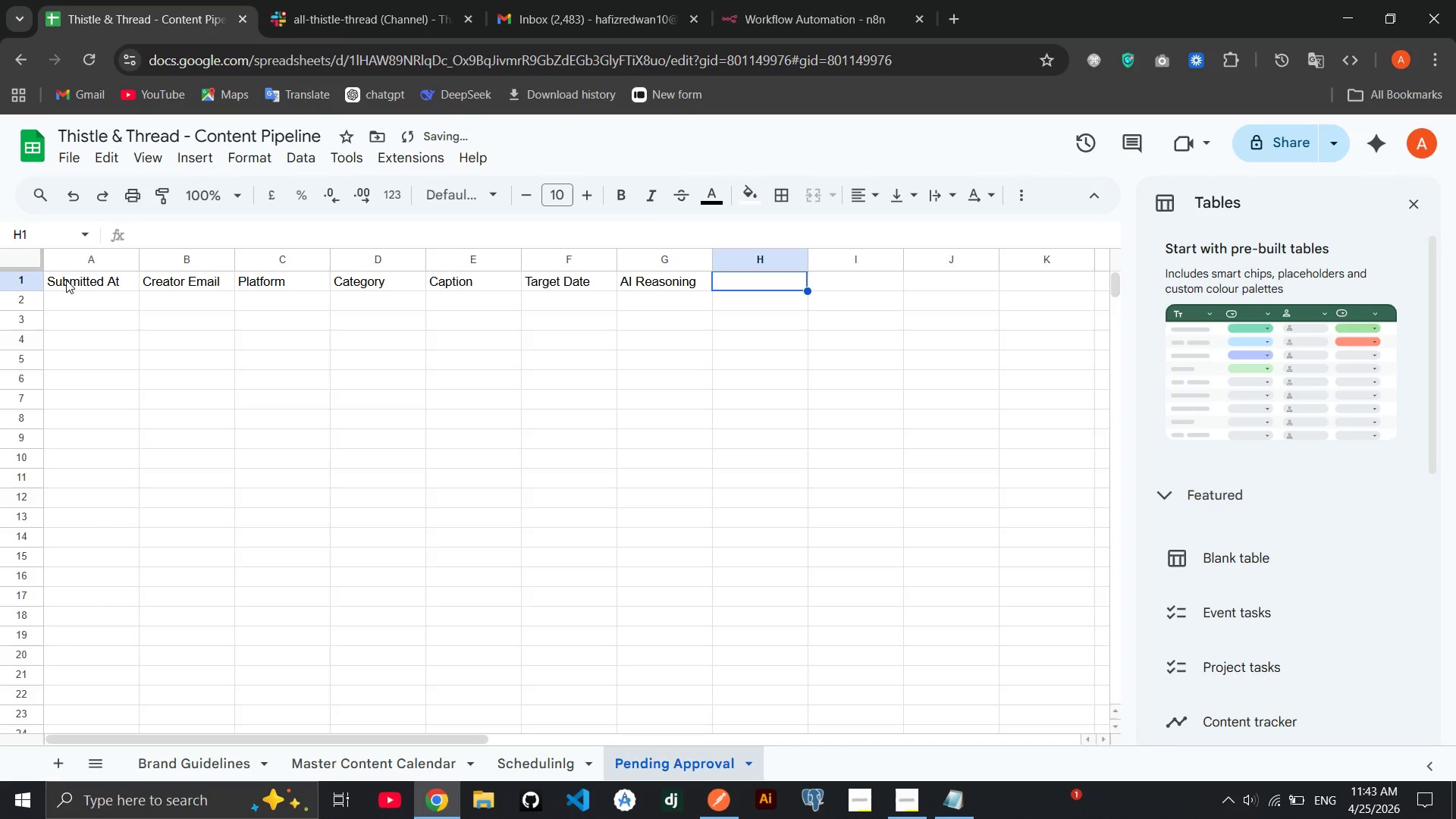 
wait(6.28)
 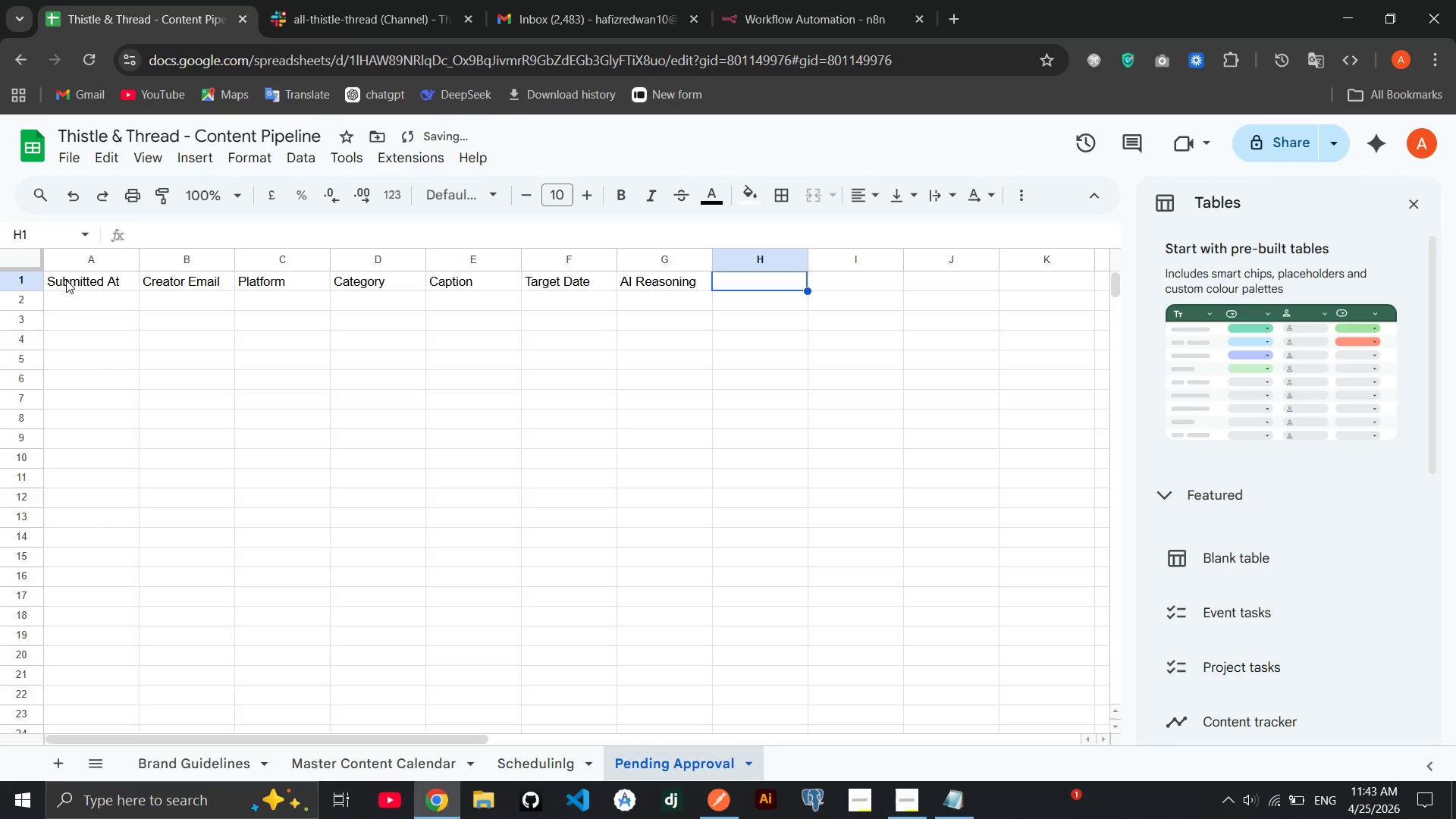 
type(Priority)
 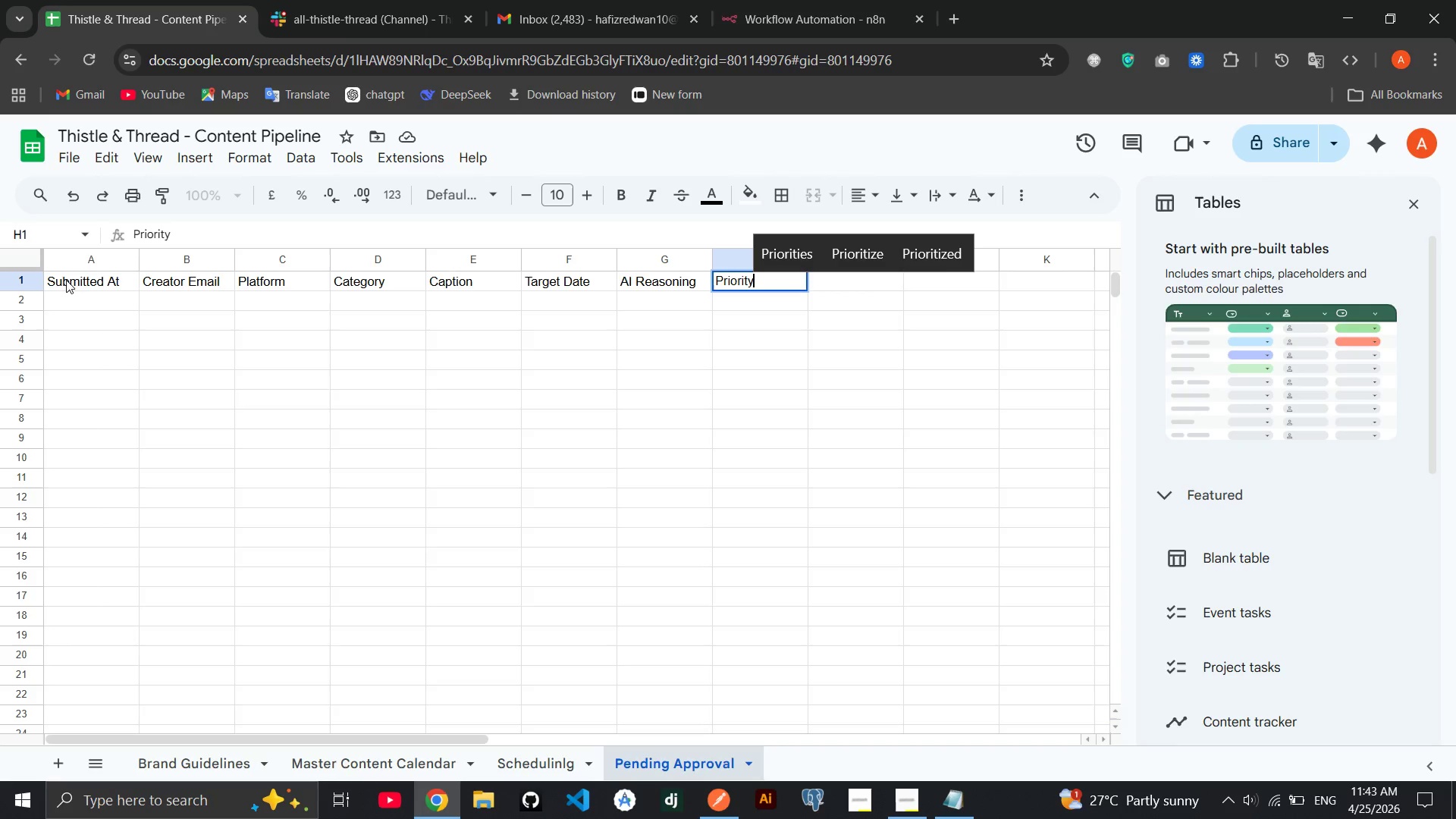 
wait(9.25)
 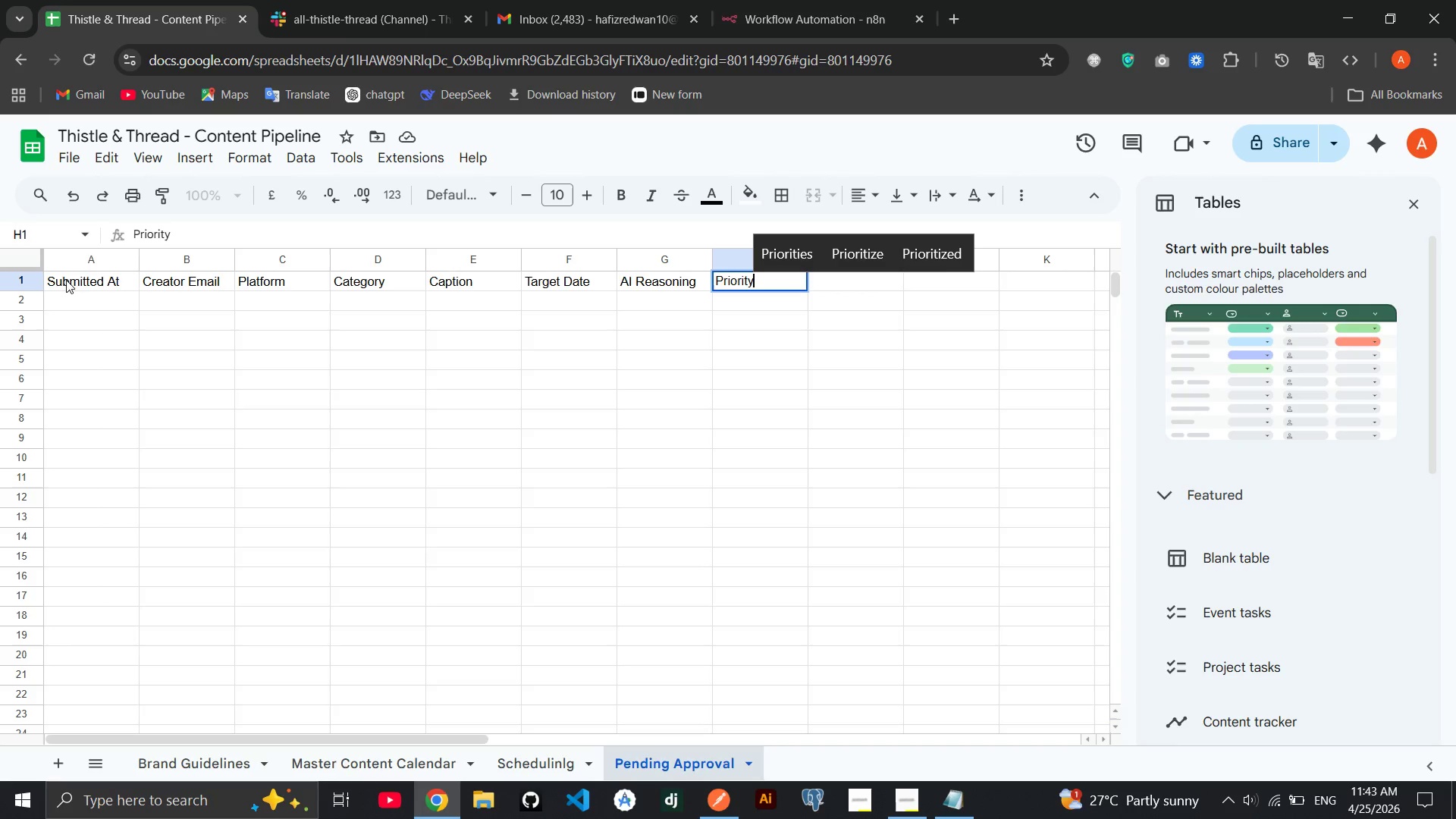 
left_click([355, 358])
 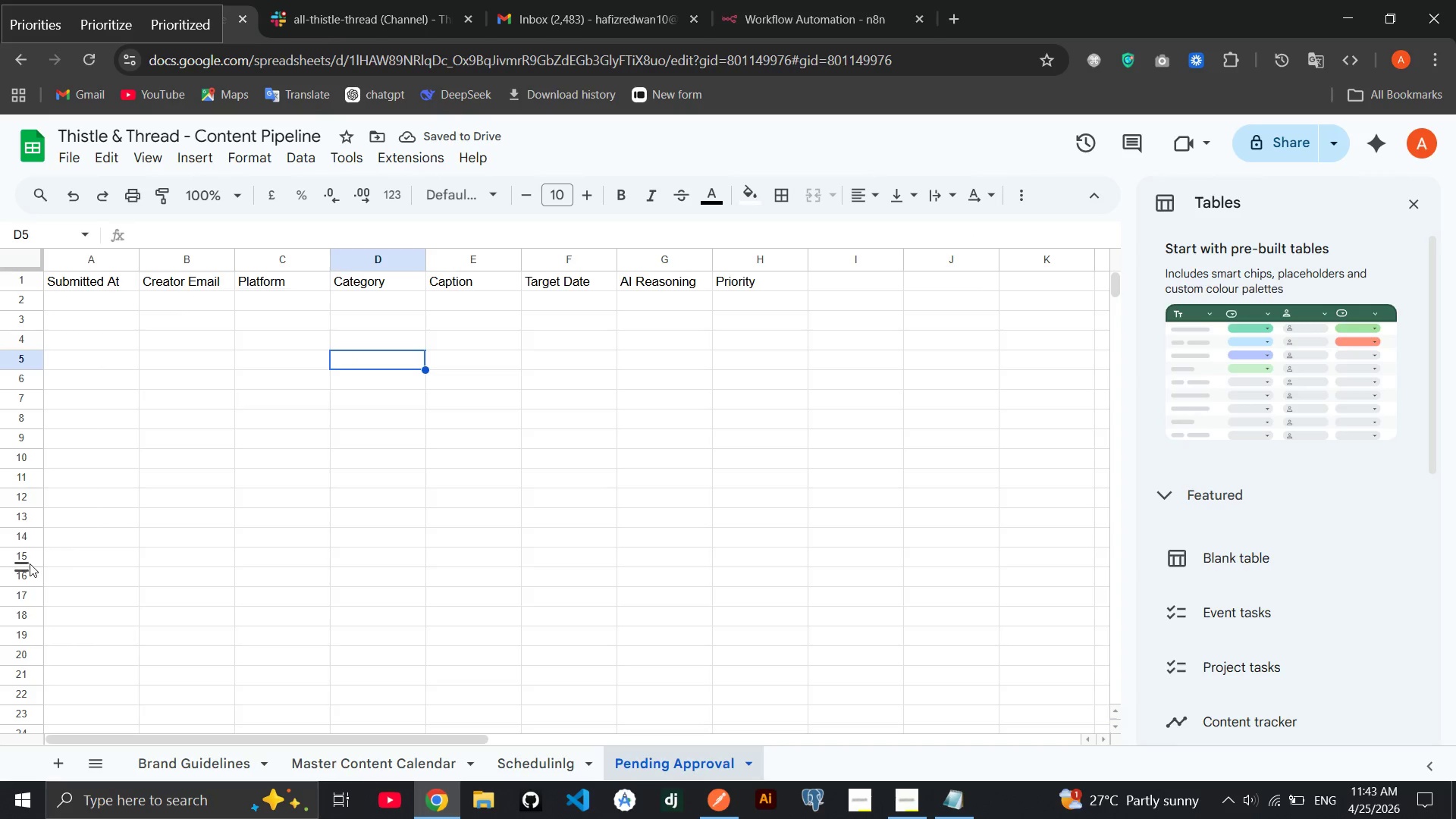 
left_click([61, 772])
 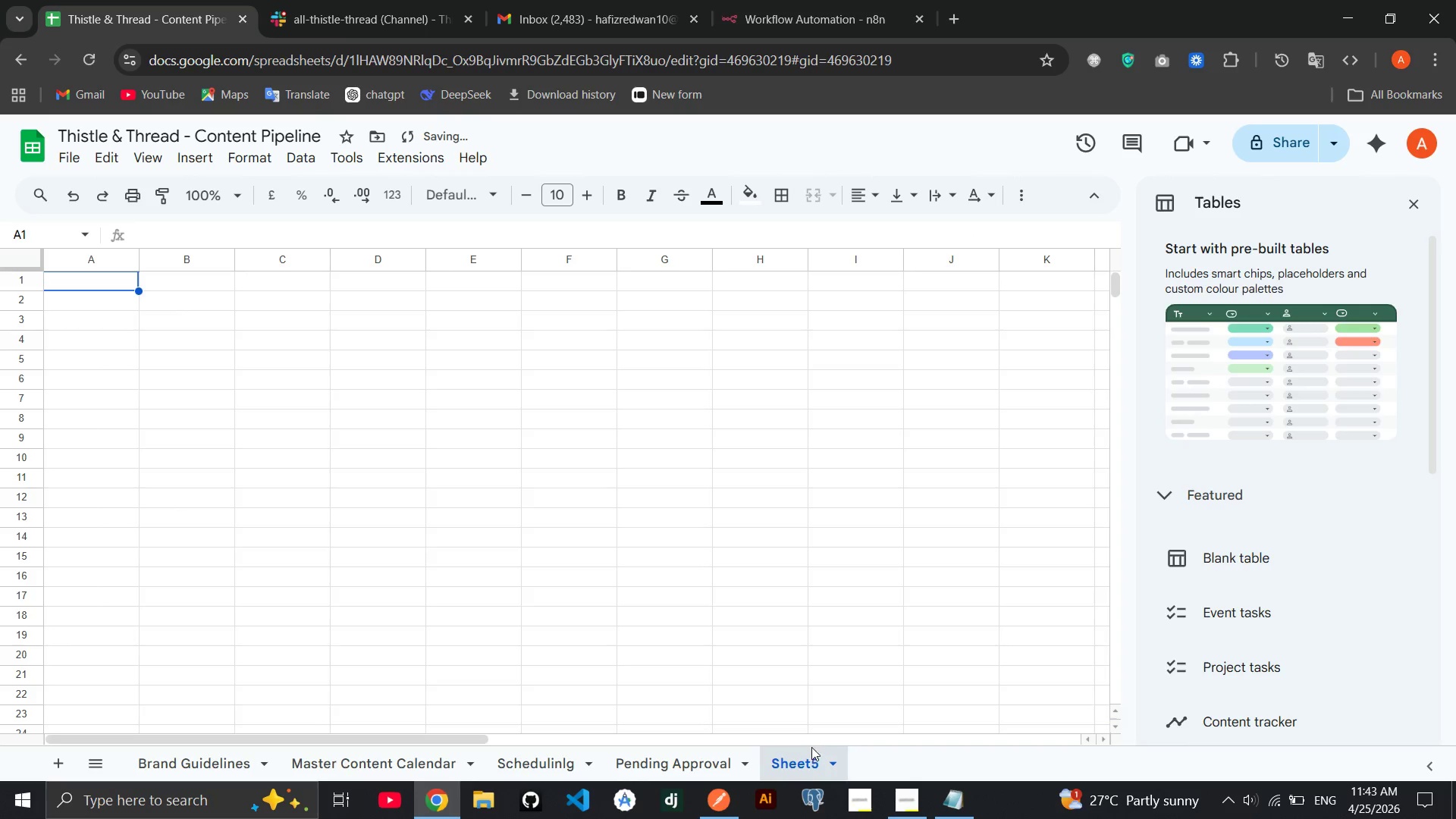 
left_click([832, 764])
 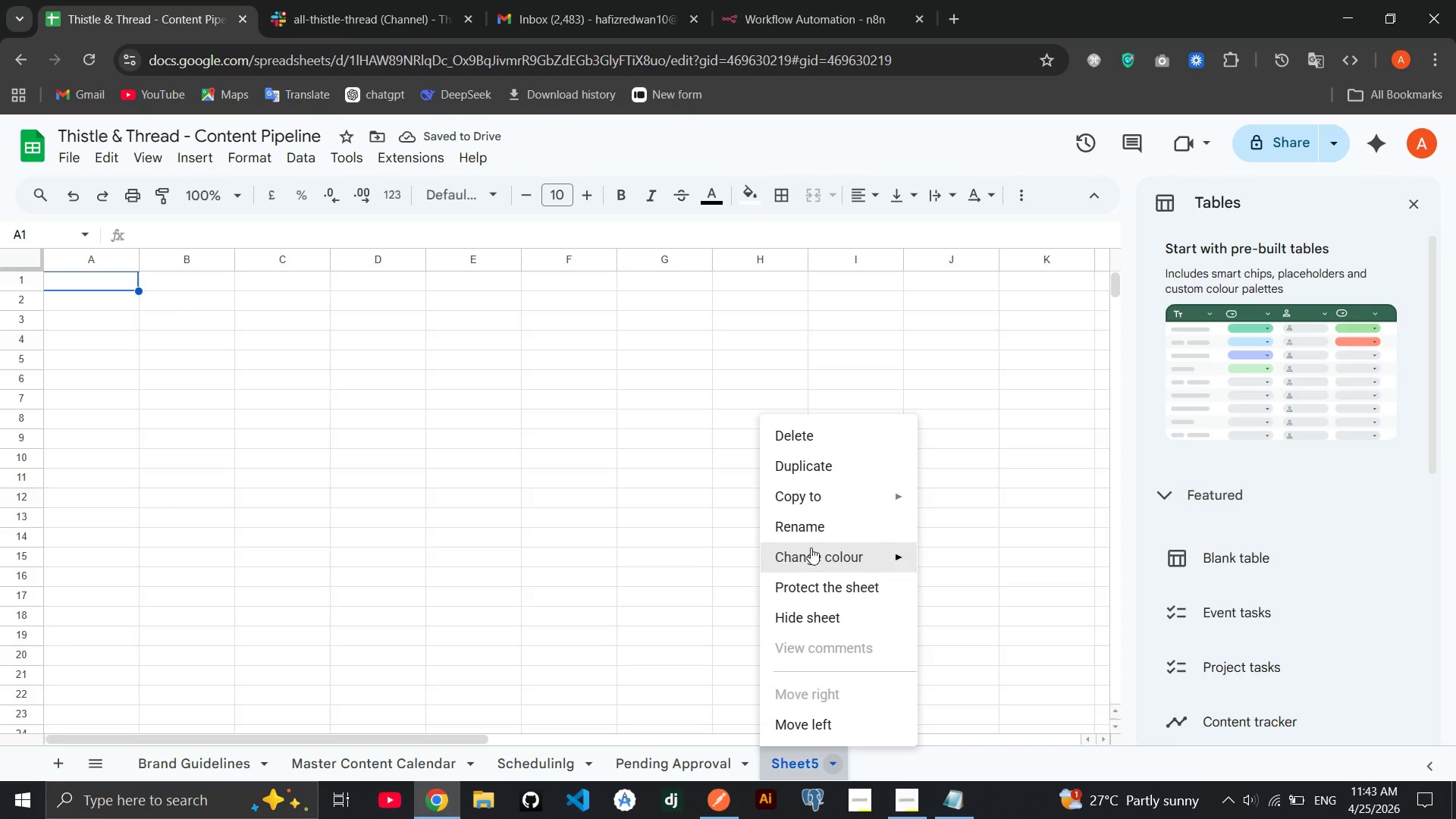 
left_click([807, 538])
 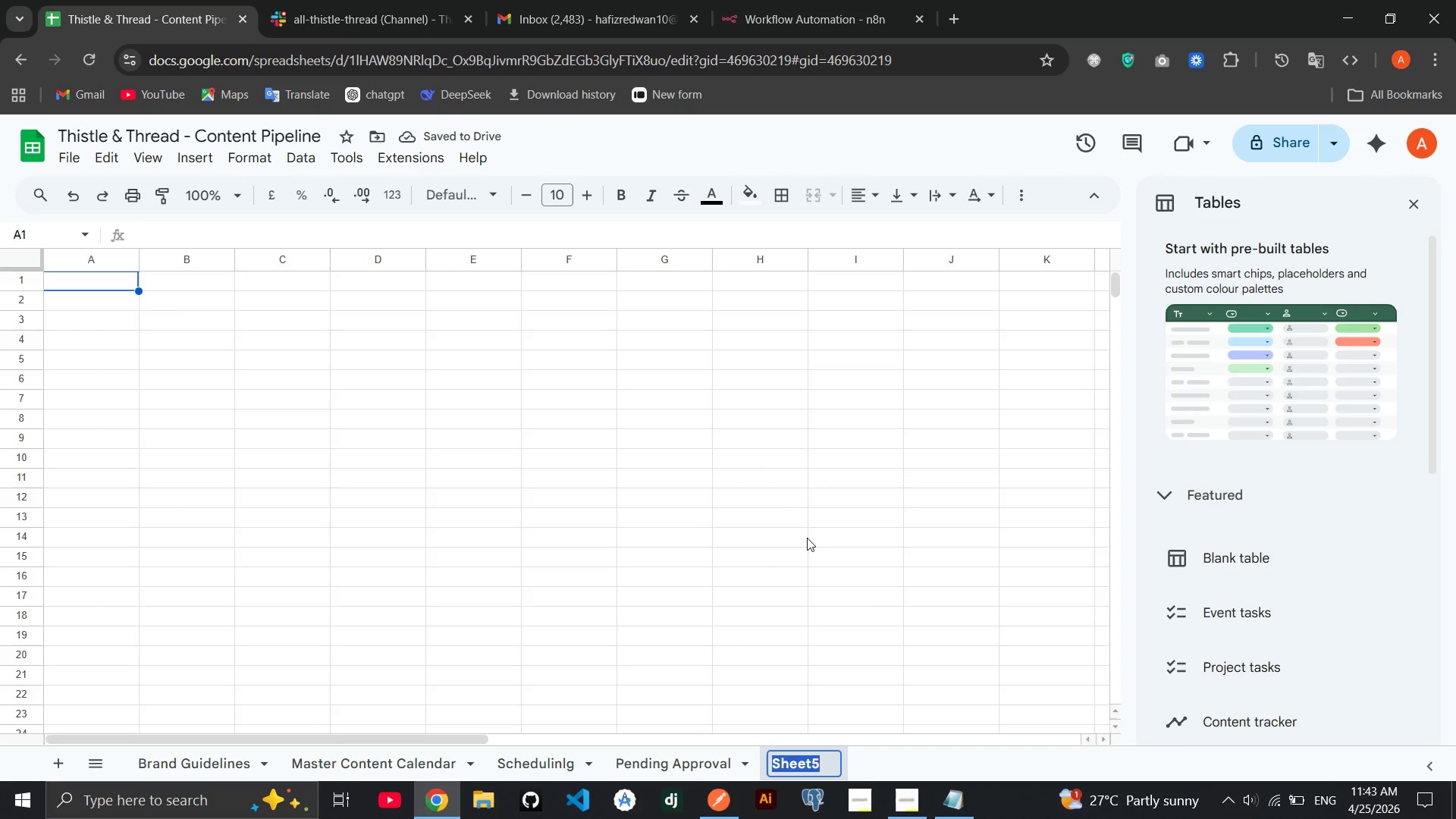 
type(Errr)
key(Backspace)
type(or Log)
 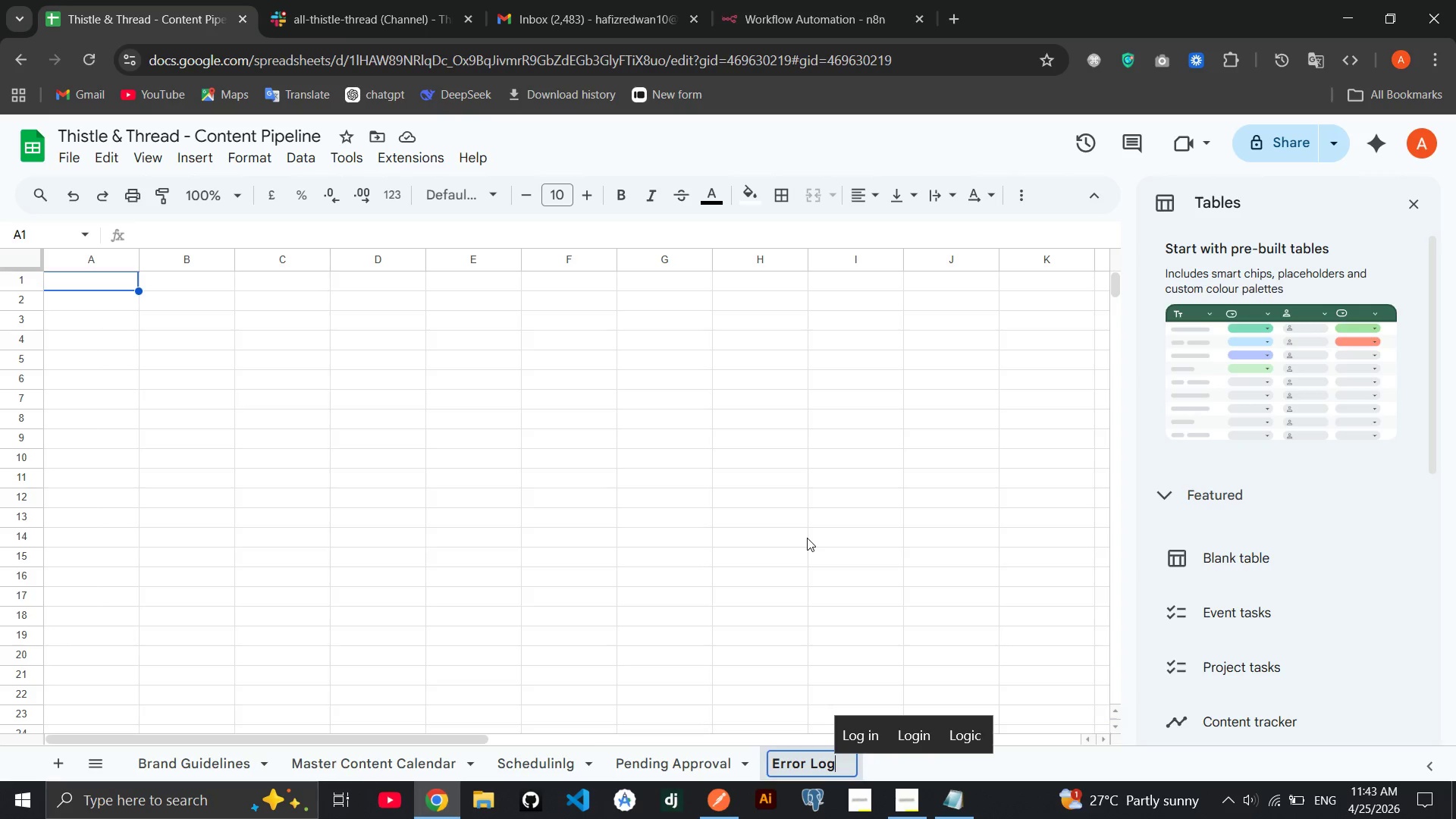 
key(Enter)
 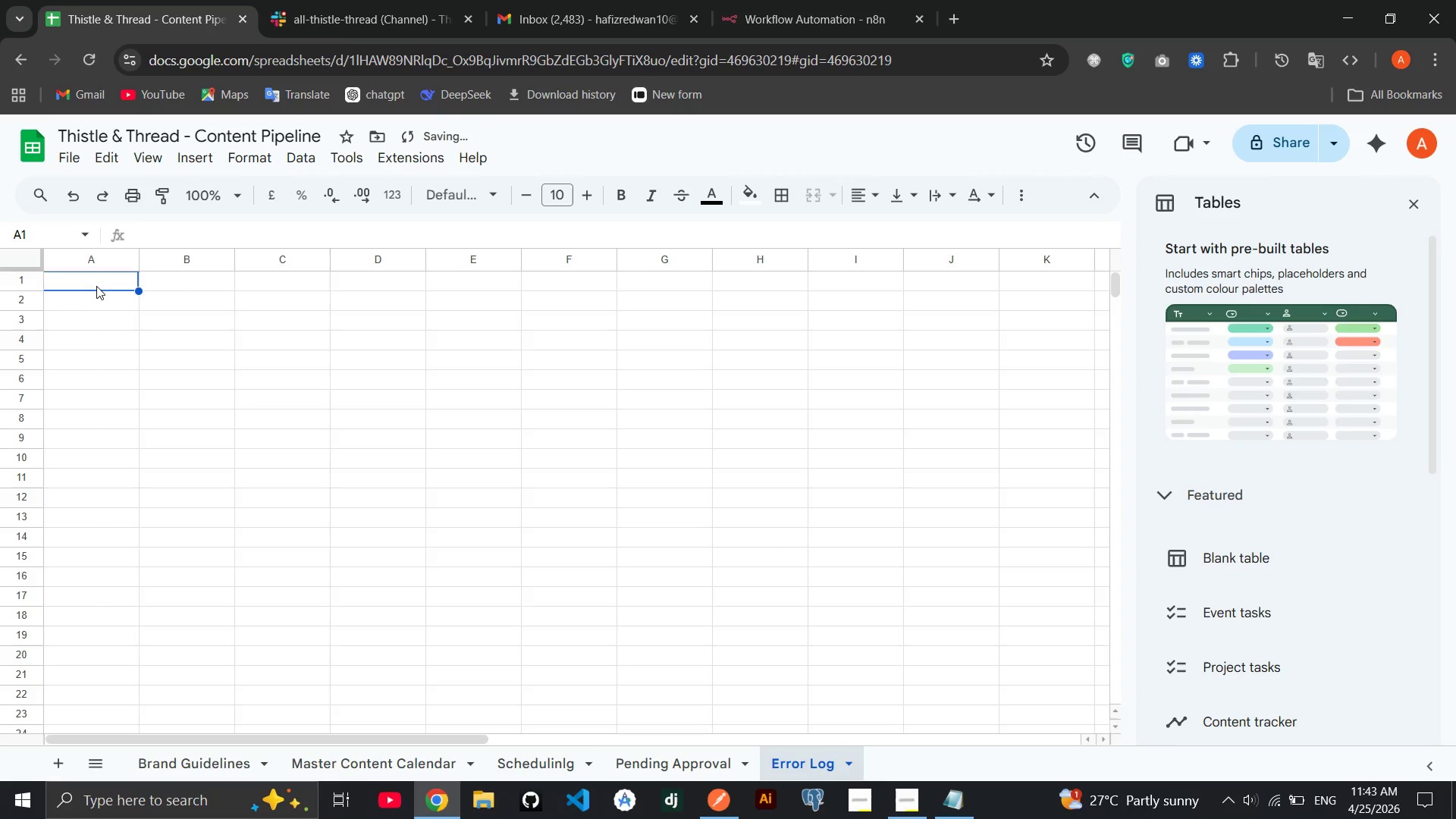 
double_click([92, 282])
 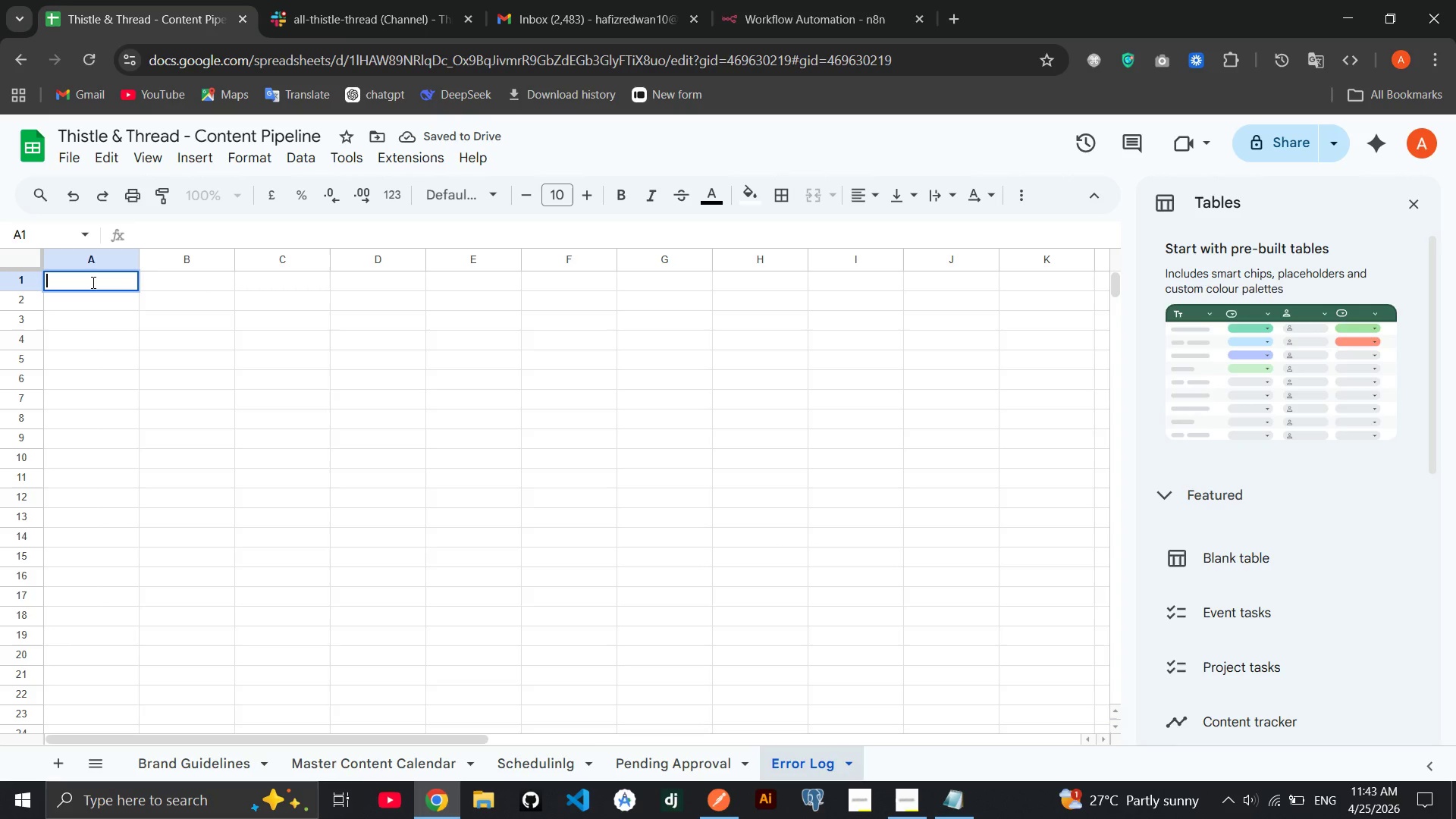 
type(Timestap)
key(Tab)
type(Error Message)
key(Tab)
type(Node)
key(Tab)
 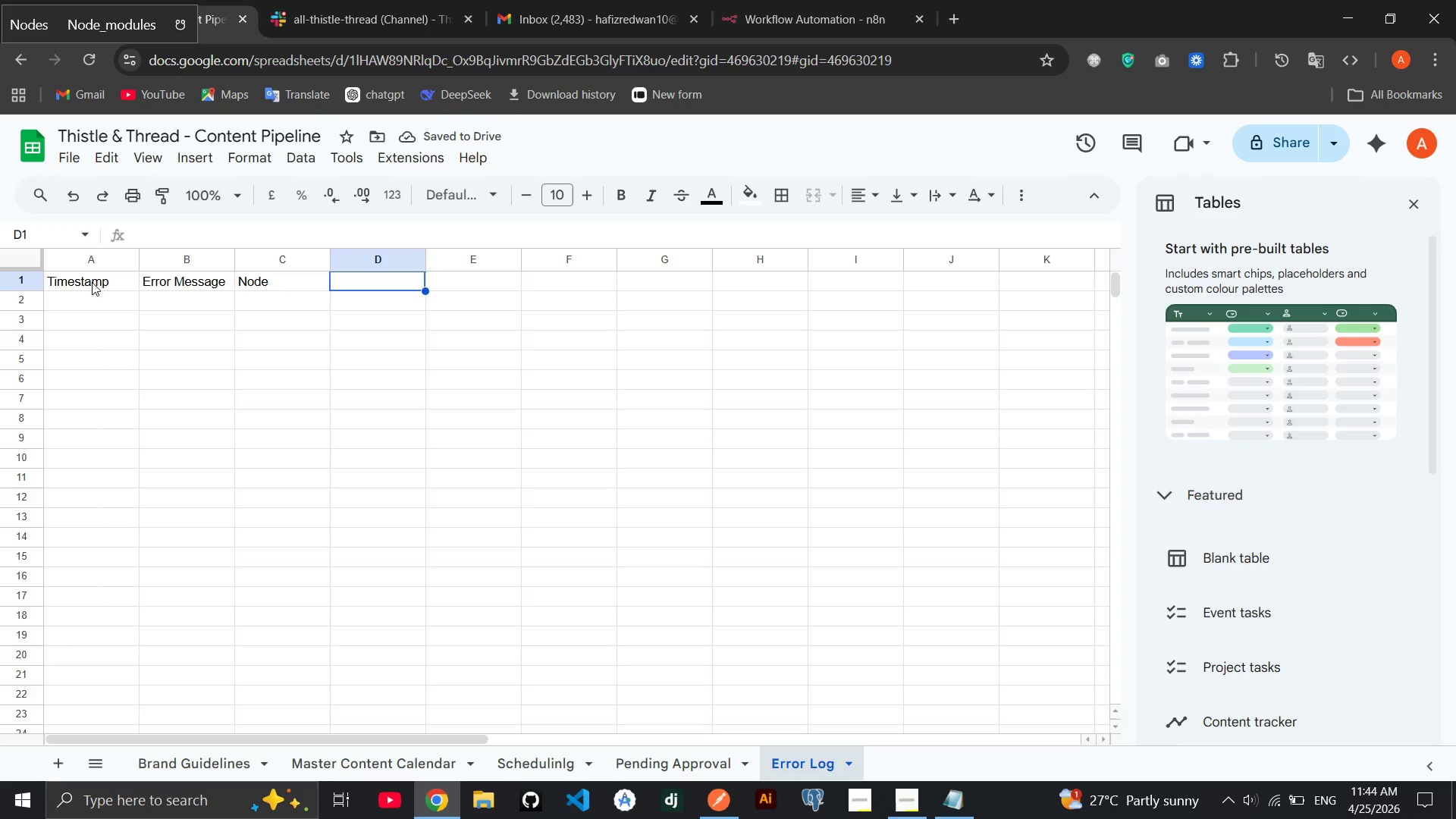 
key(Backspace)
 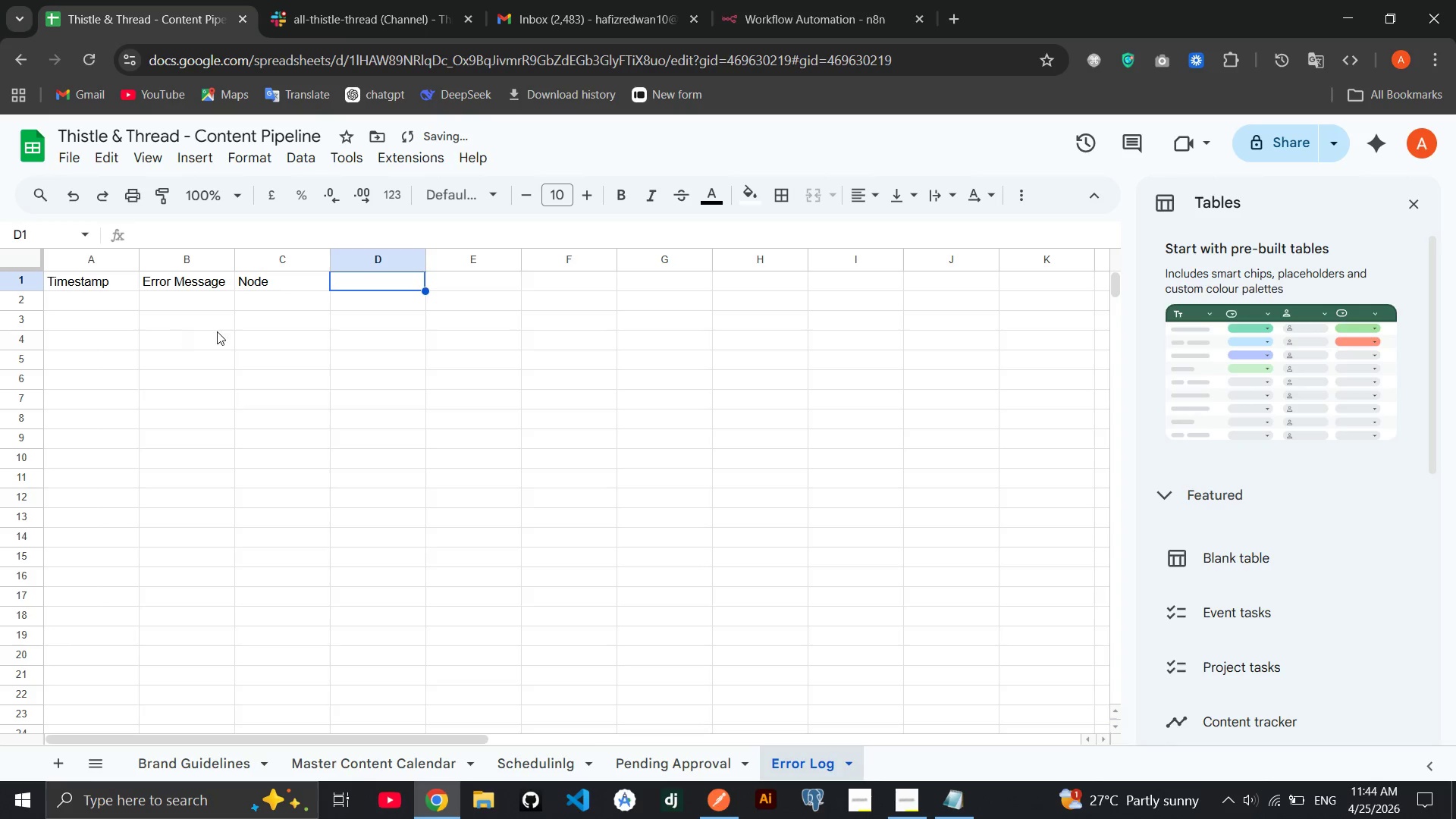 
left_click([278, 283])
 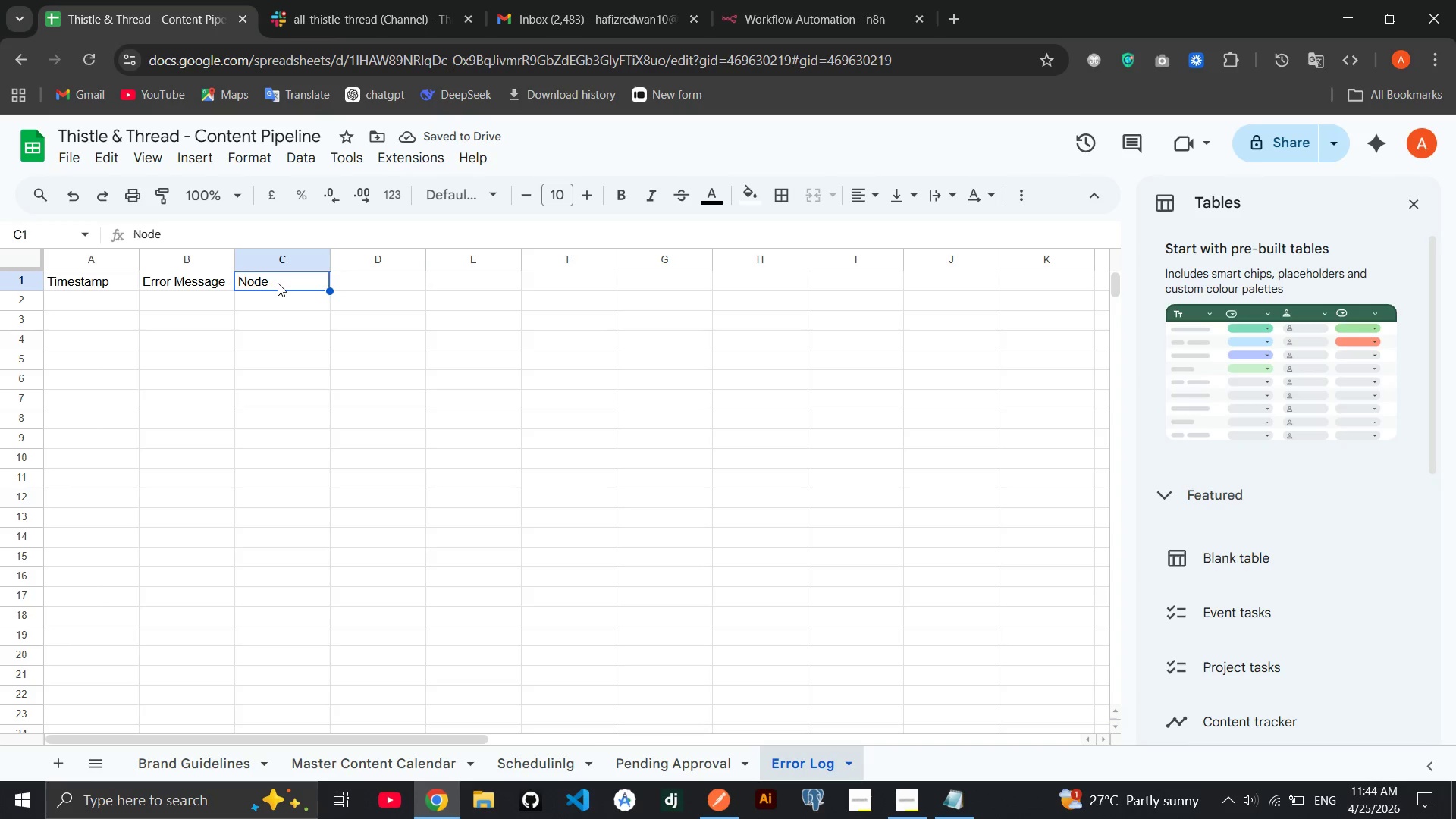 
double_click([278, 283])
 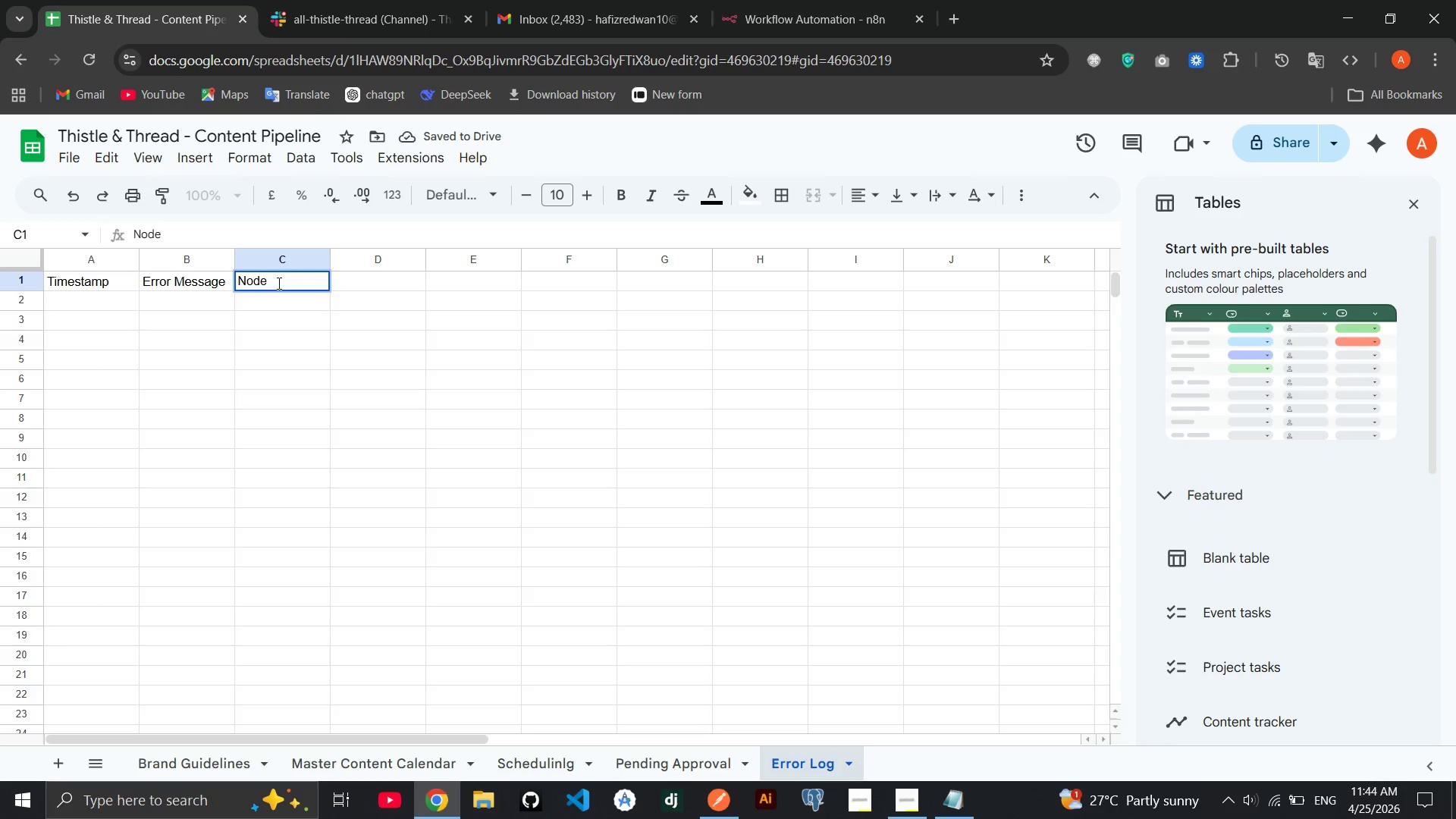 
type( n)
key(Backspace)
type(Nme)
key(Tab)
type(Execution ID)
key(Tab)
type(Action Taken)
 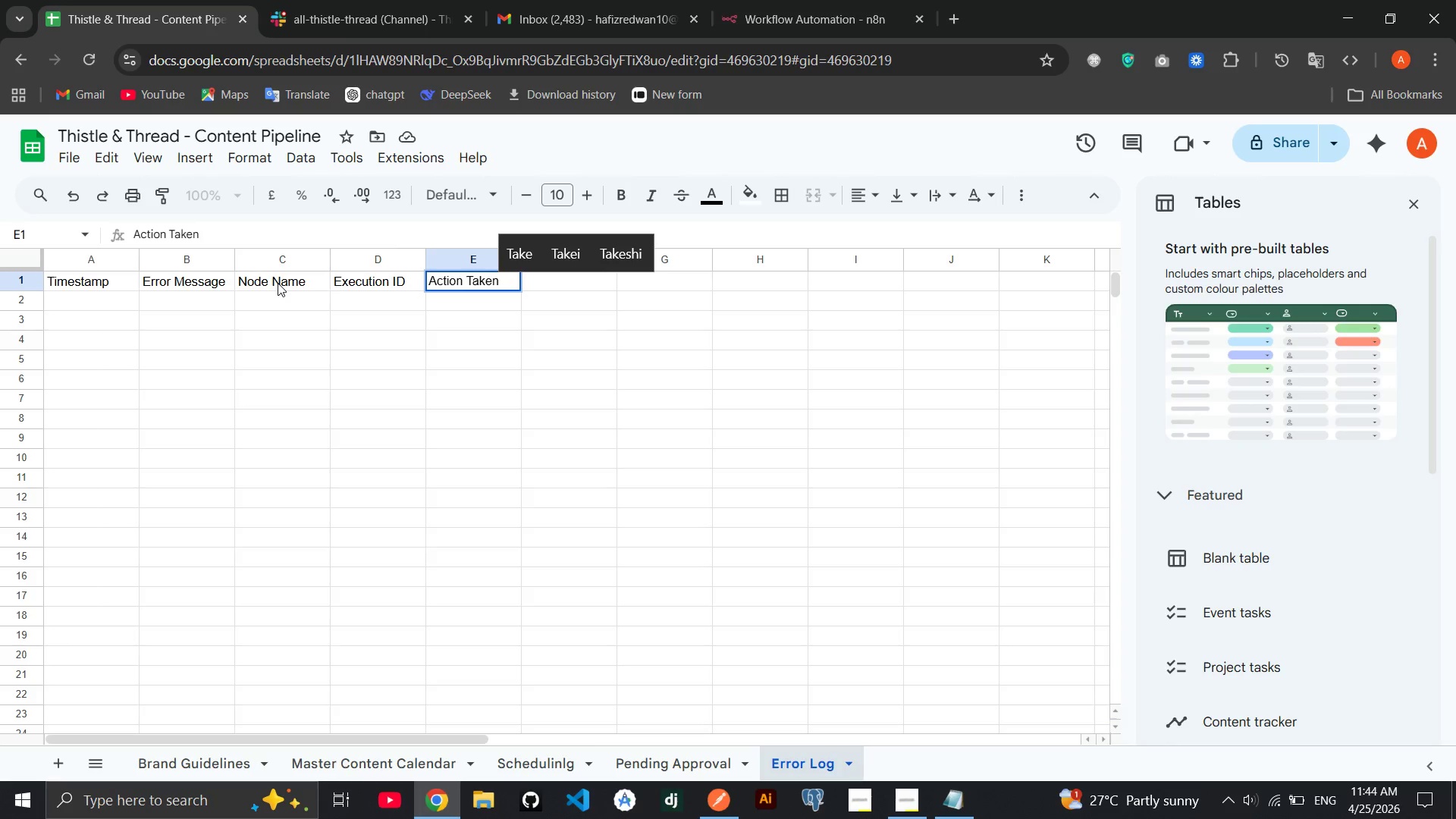 
key(Enter)
 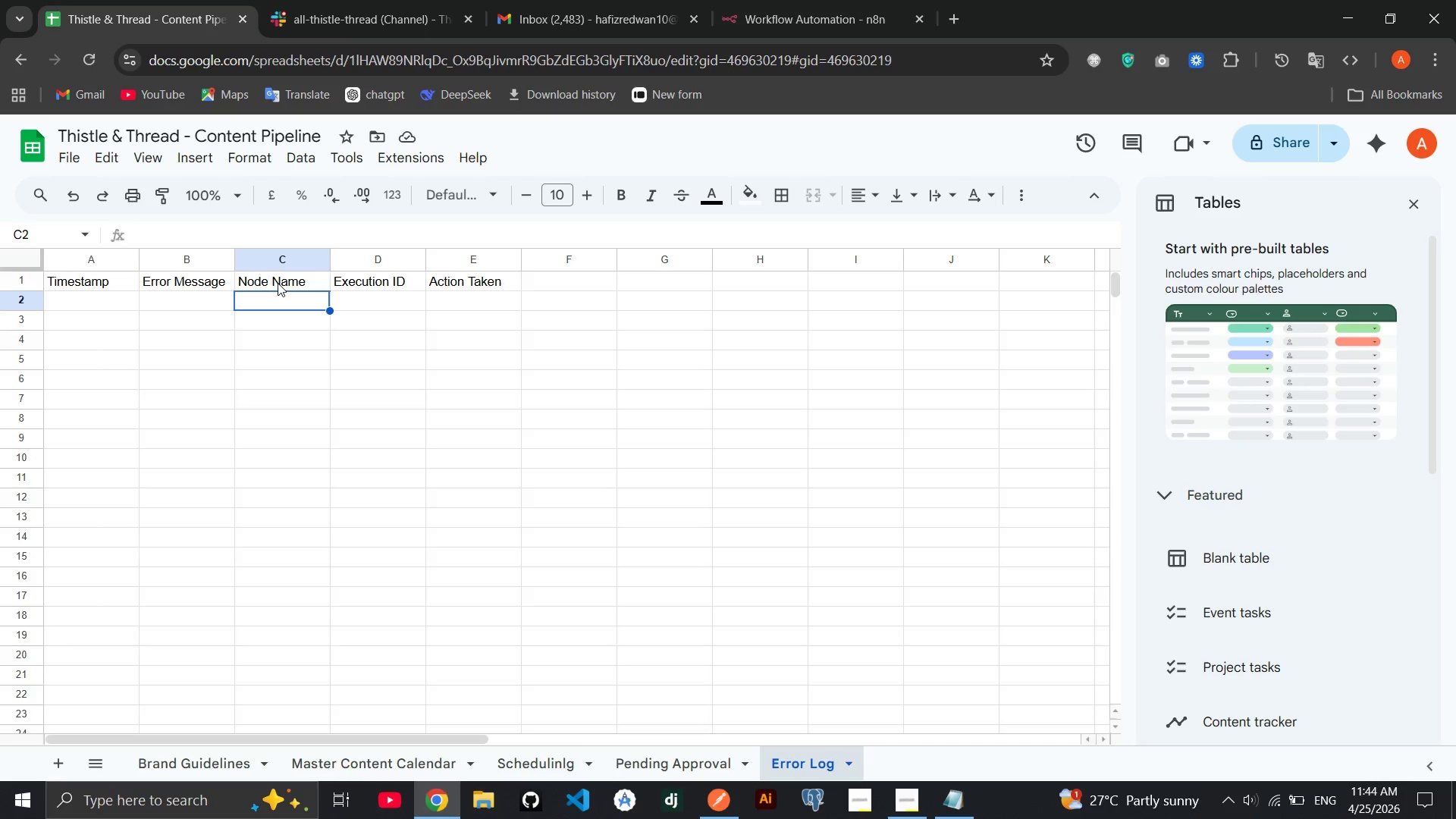 
wait(13.02)
 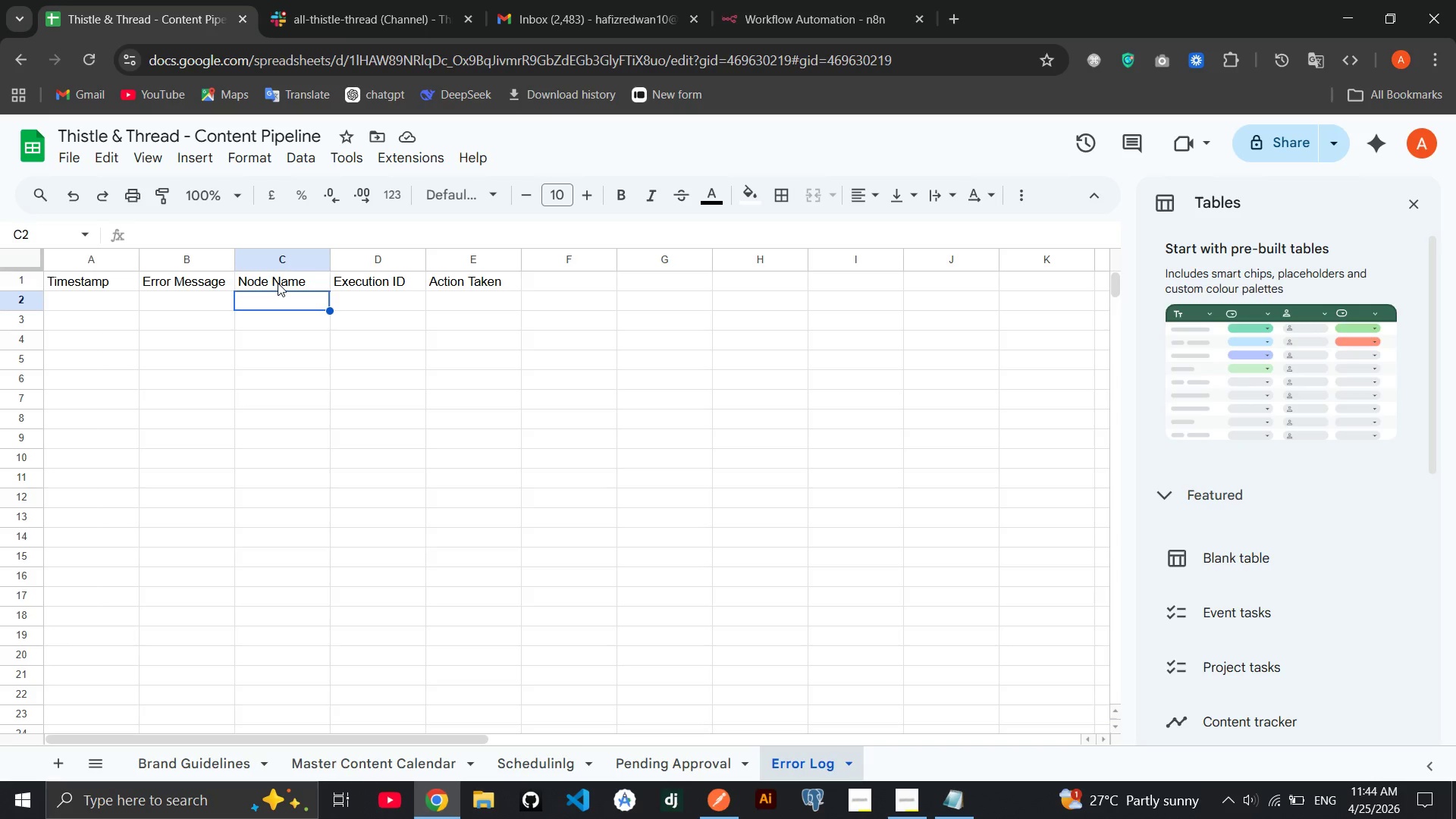 
left_click([774, 0])
 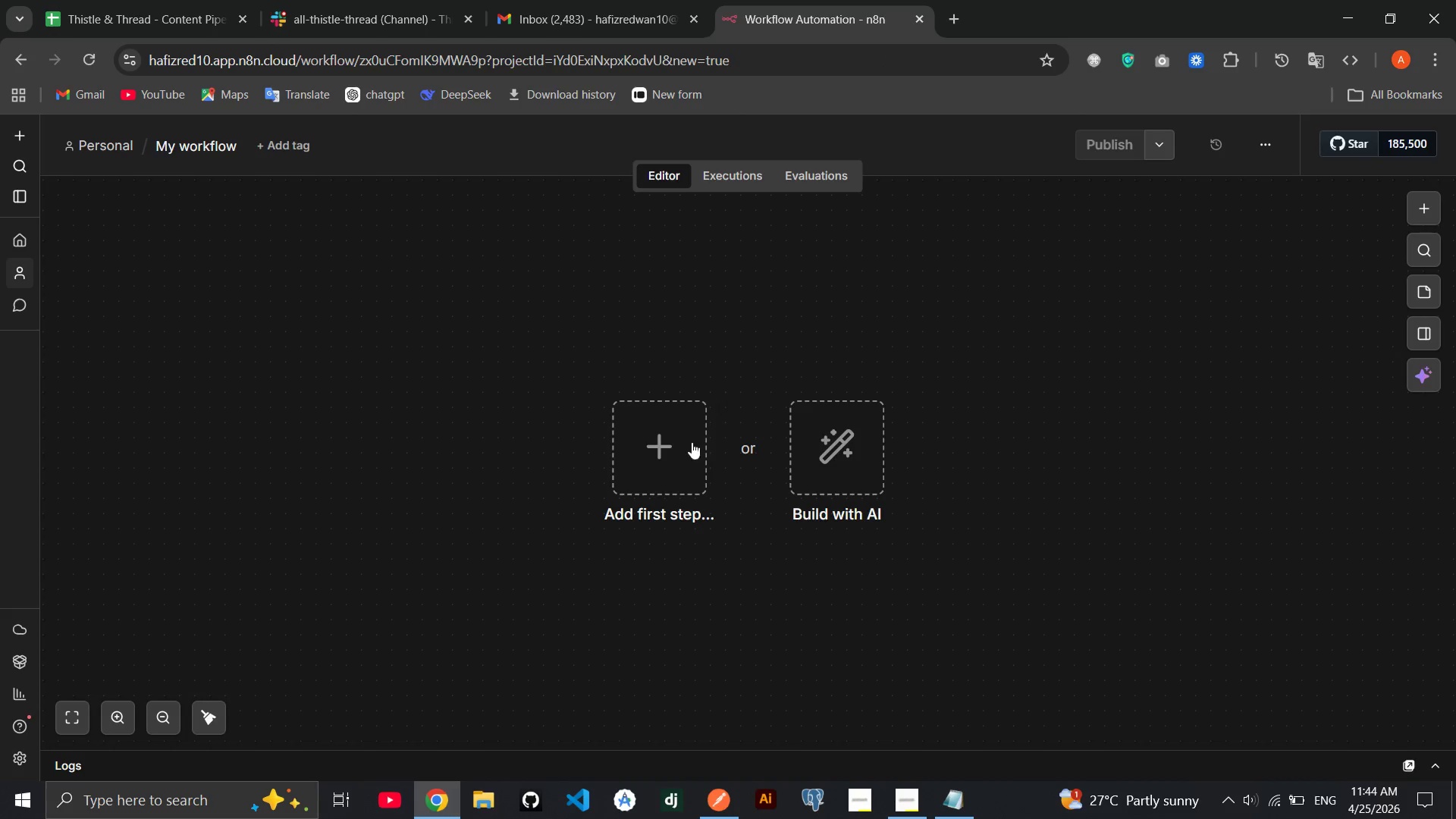 
left_click([667, 464])
 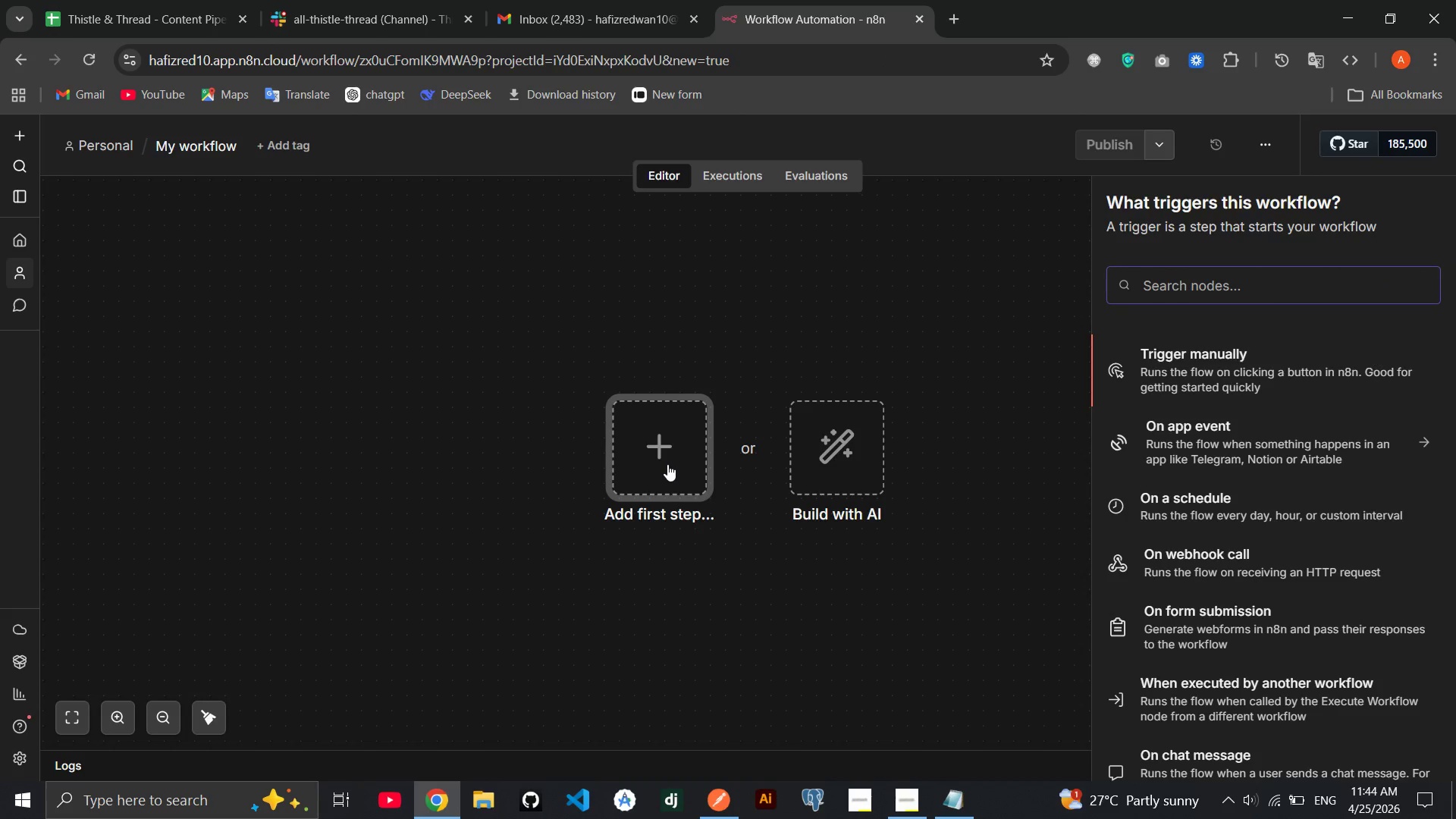 
type(webh)
 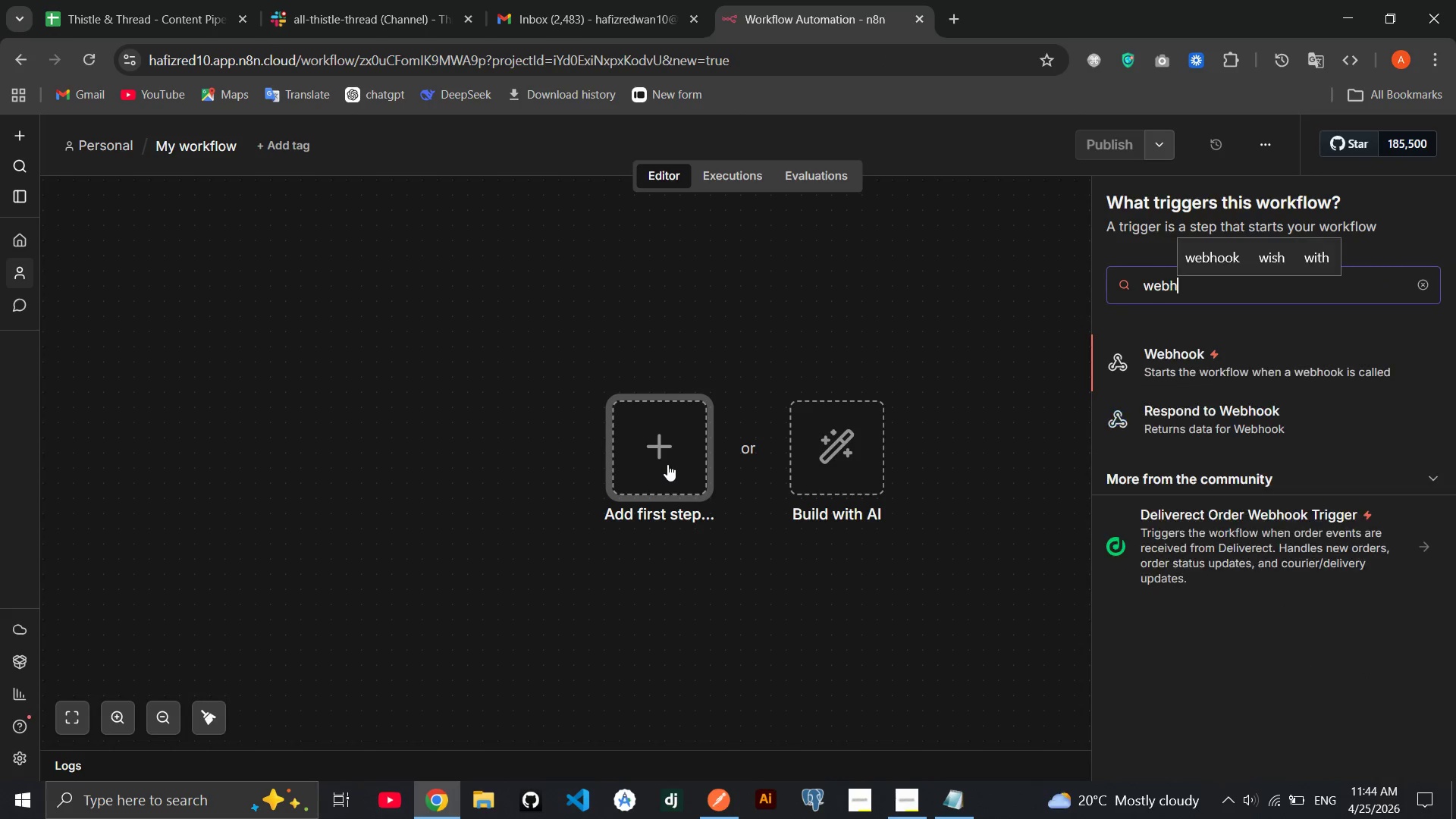 
key(Enter)
 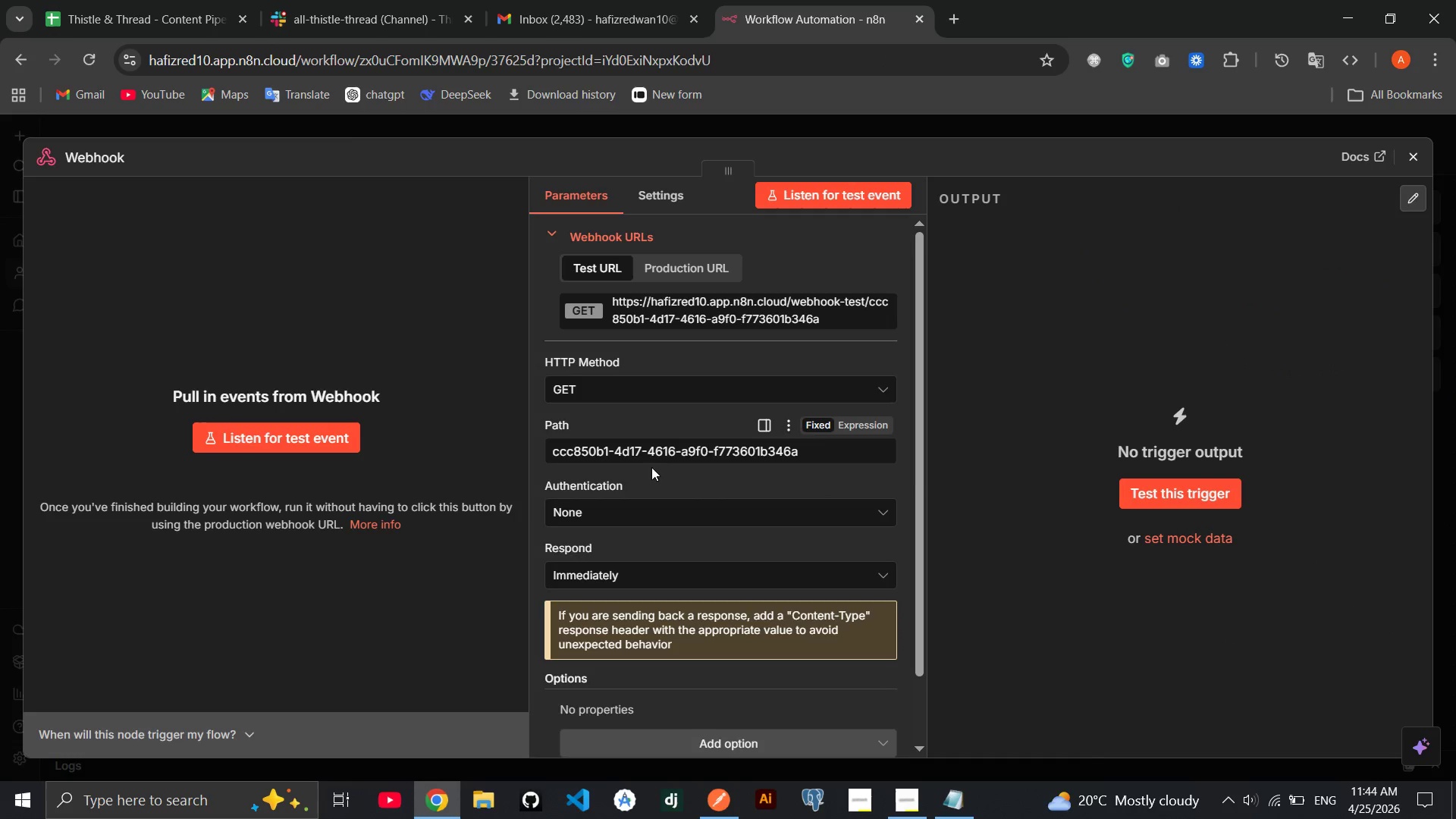 
double_click([817, 456])
 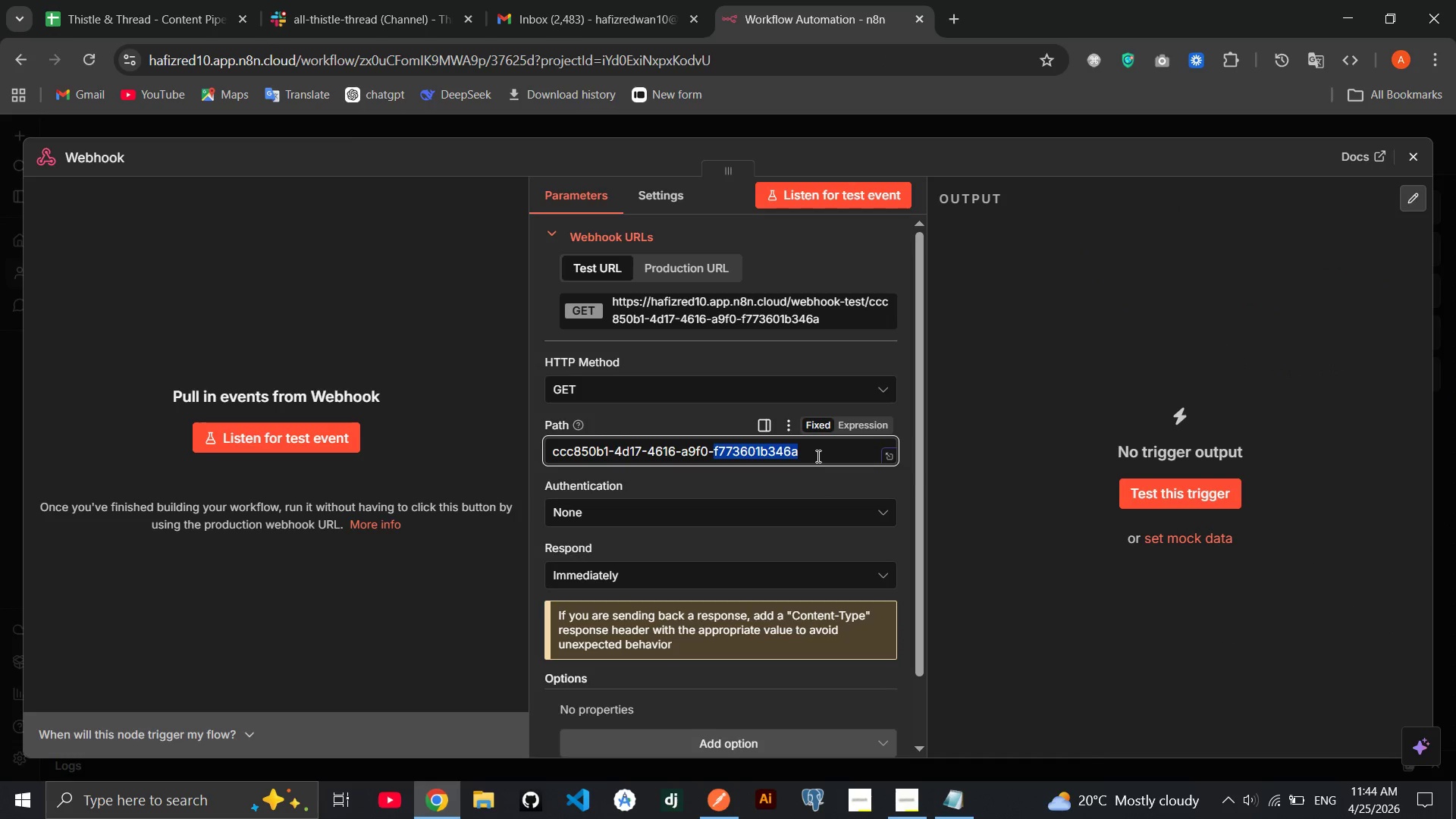 
triple_click([817, 456])
 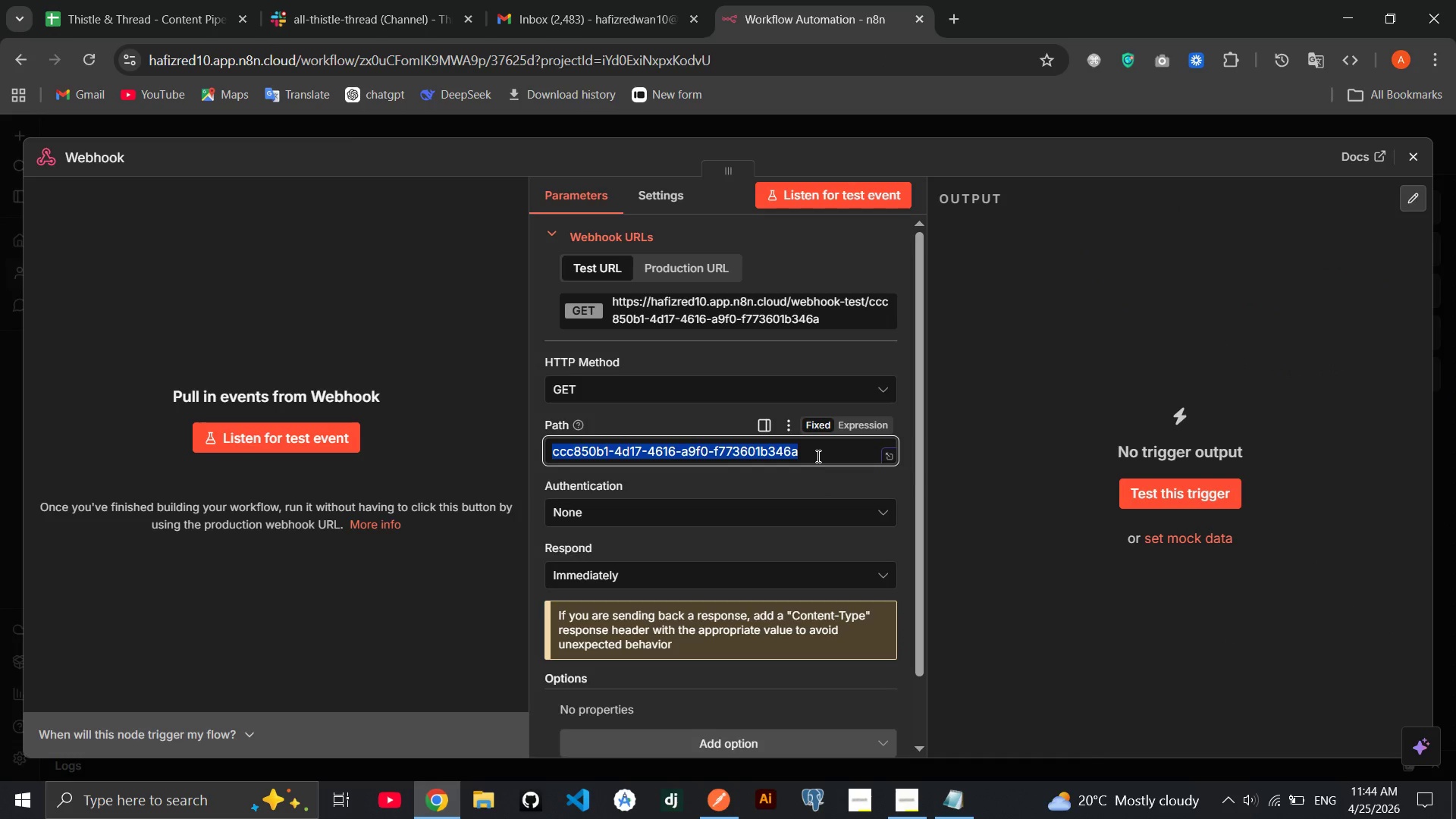 
key(Backspace)
type(content-submissin)
 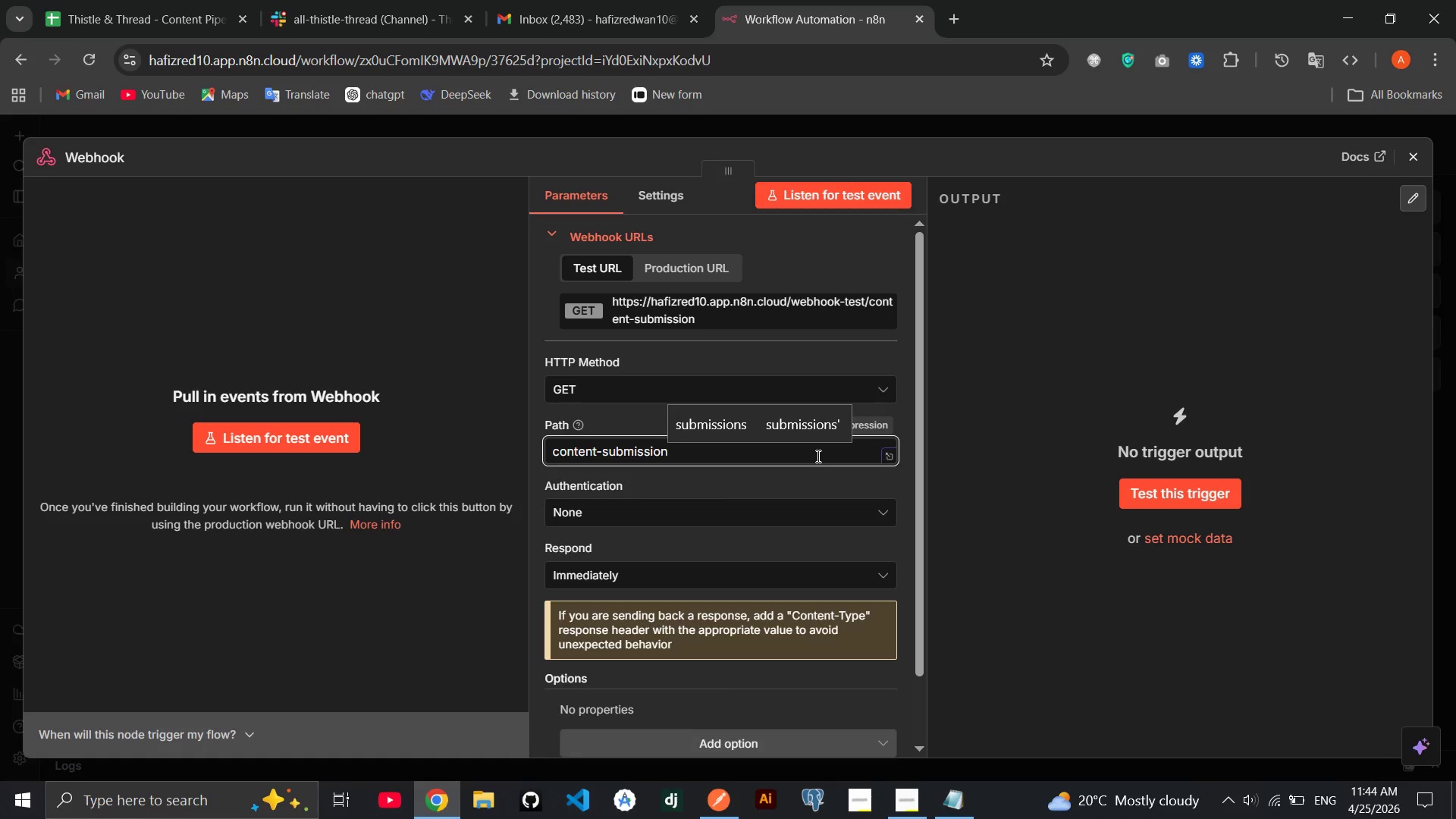 
hold_key(key=O, duration=0.39)
 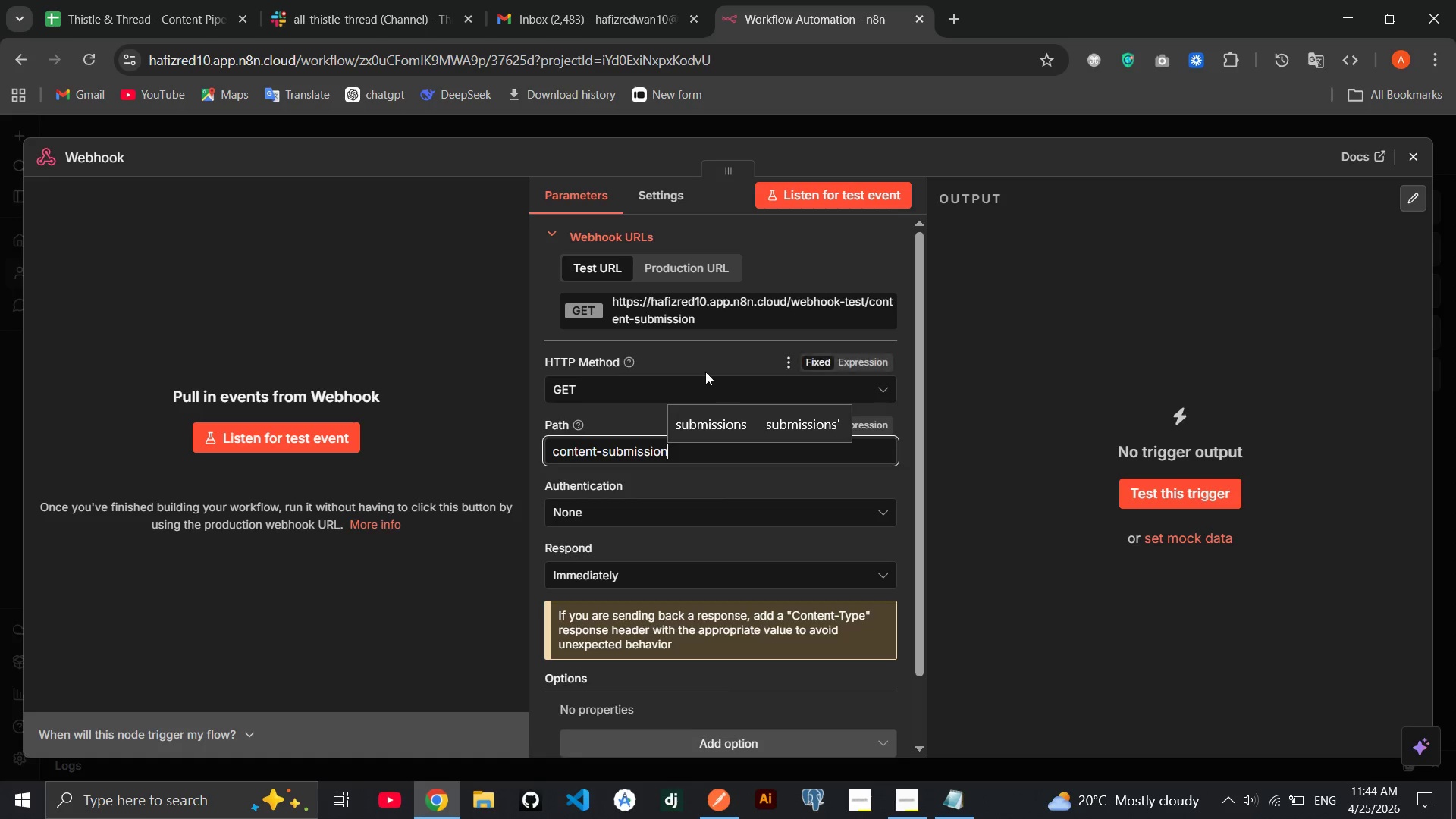 
left_click([658, 392])
 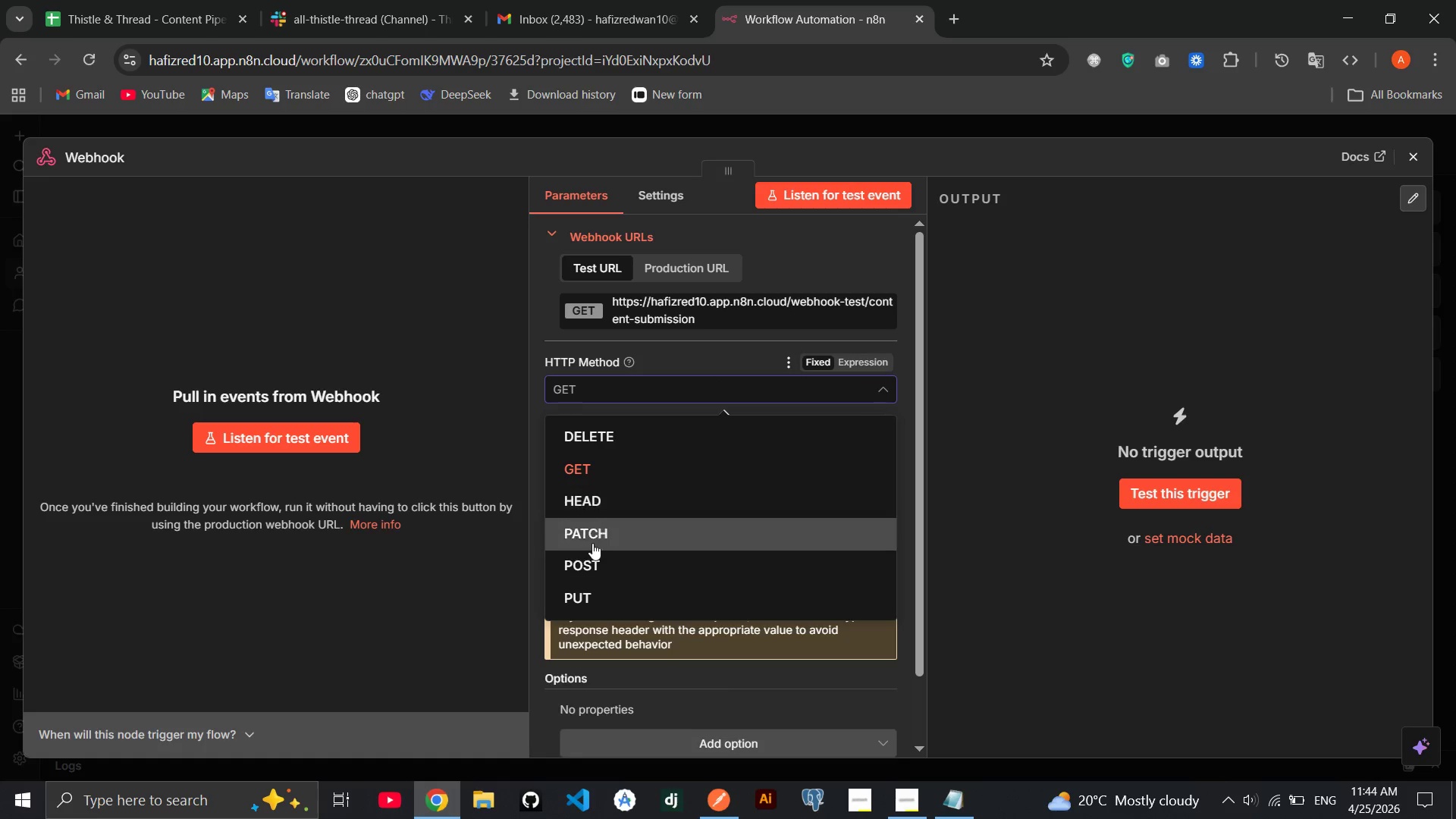 
left_click([585, 563])
 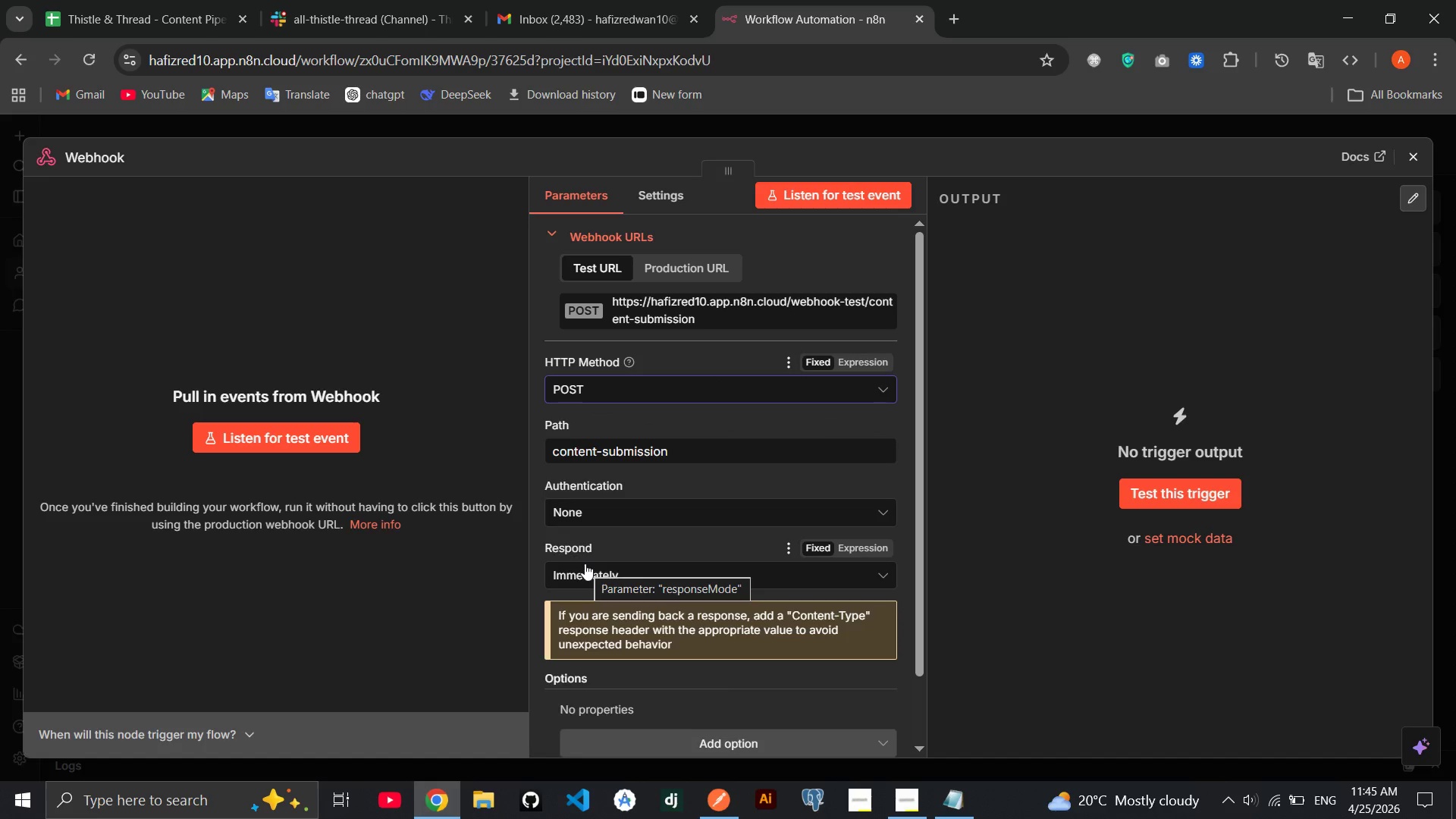 
left_click([643, 551])
 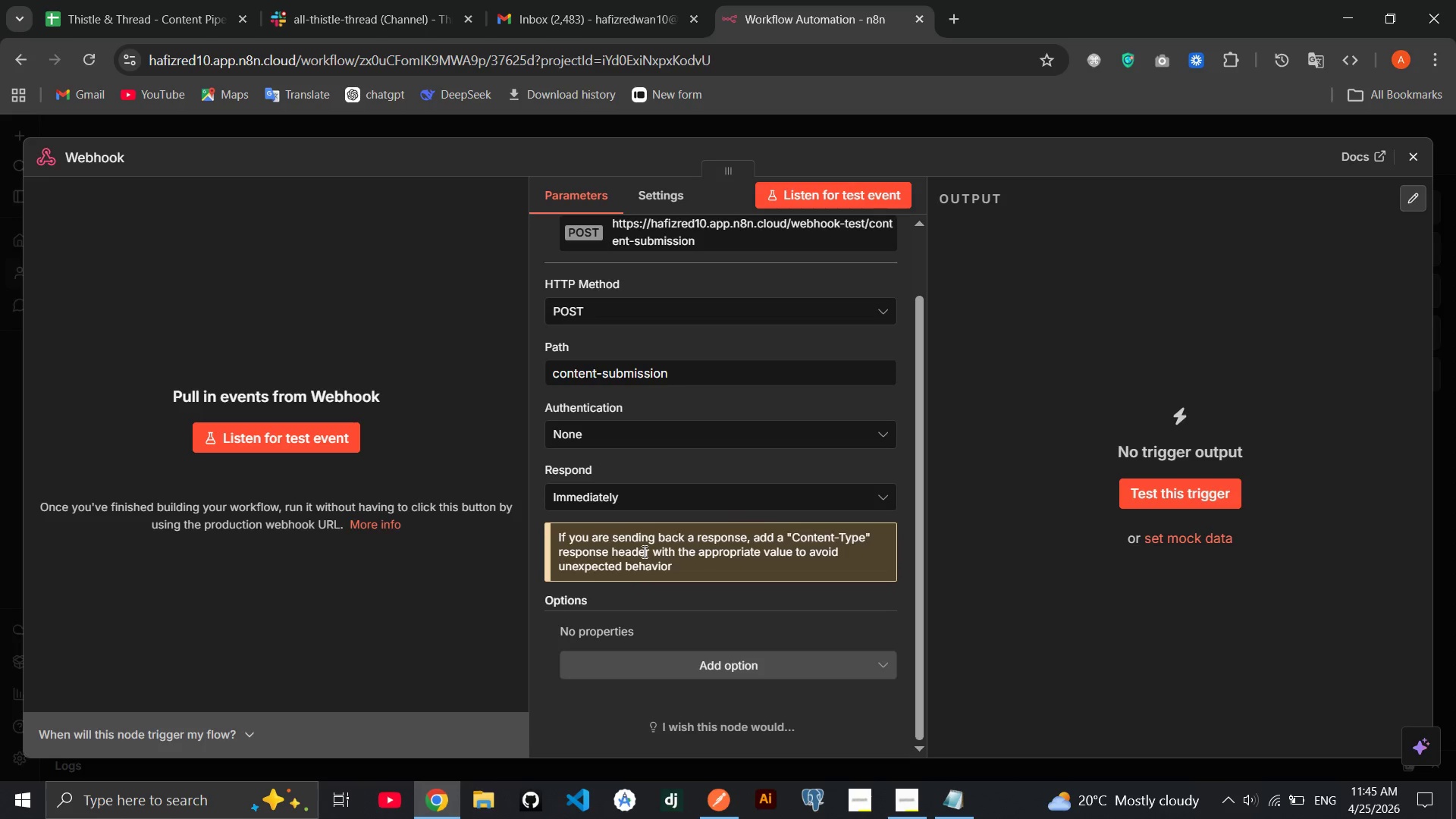 
wait(9.73)
 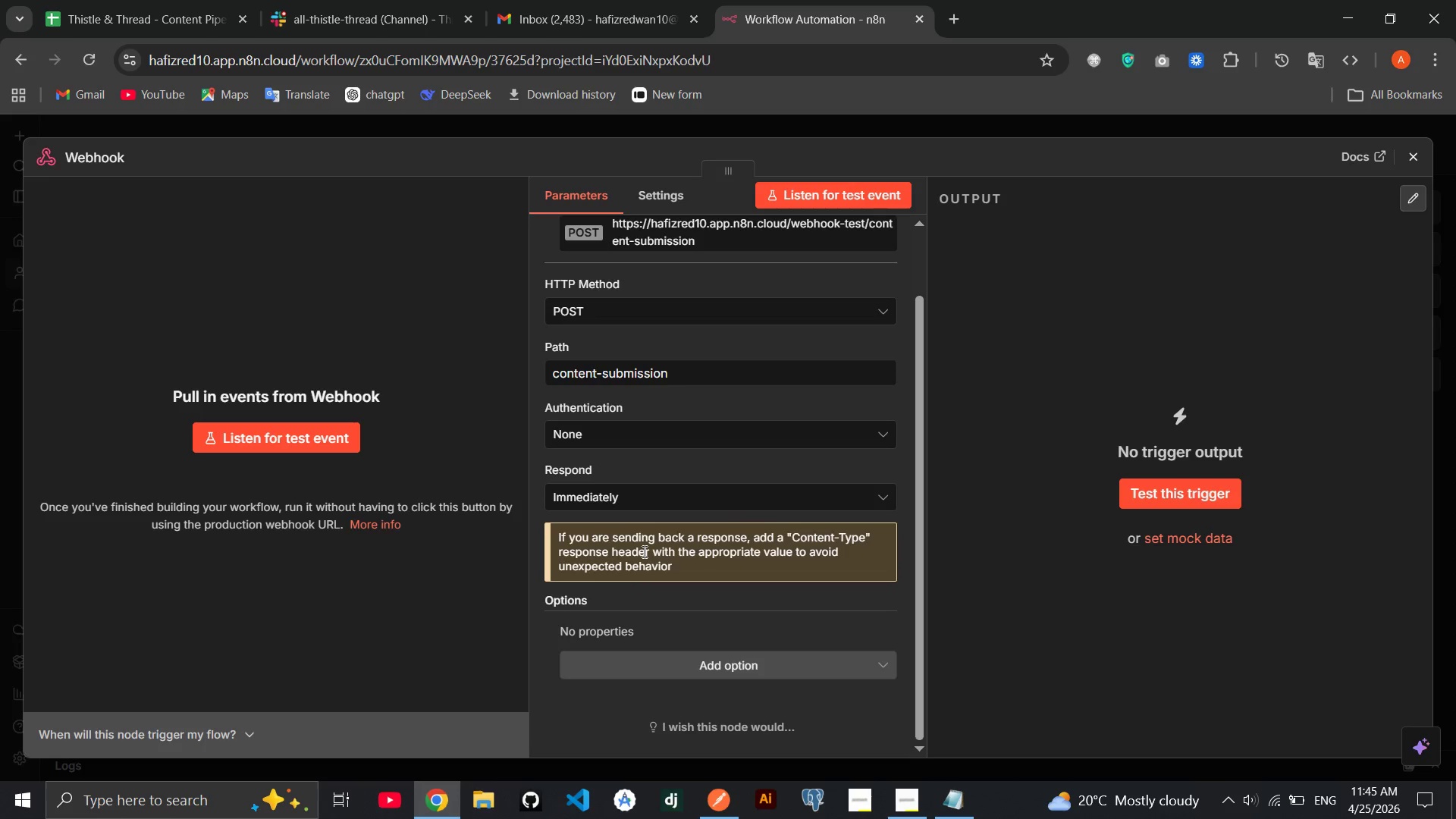 
left_click([951, 613])
 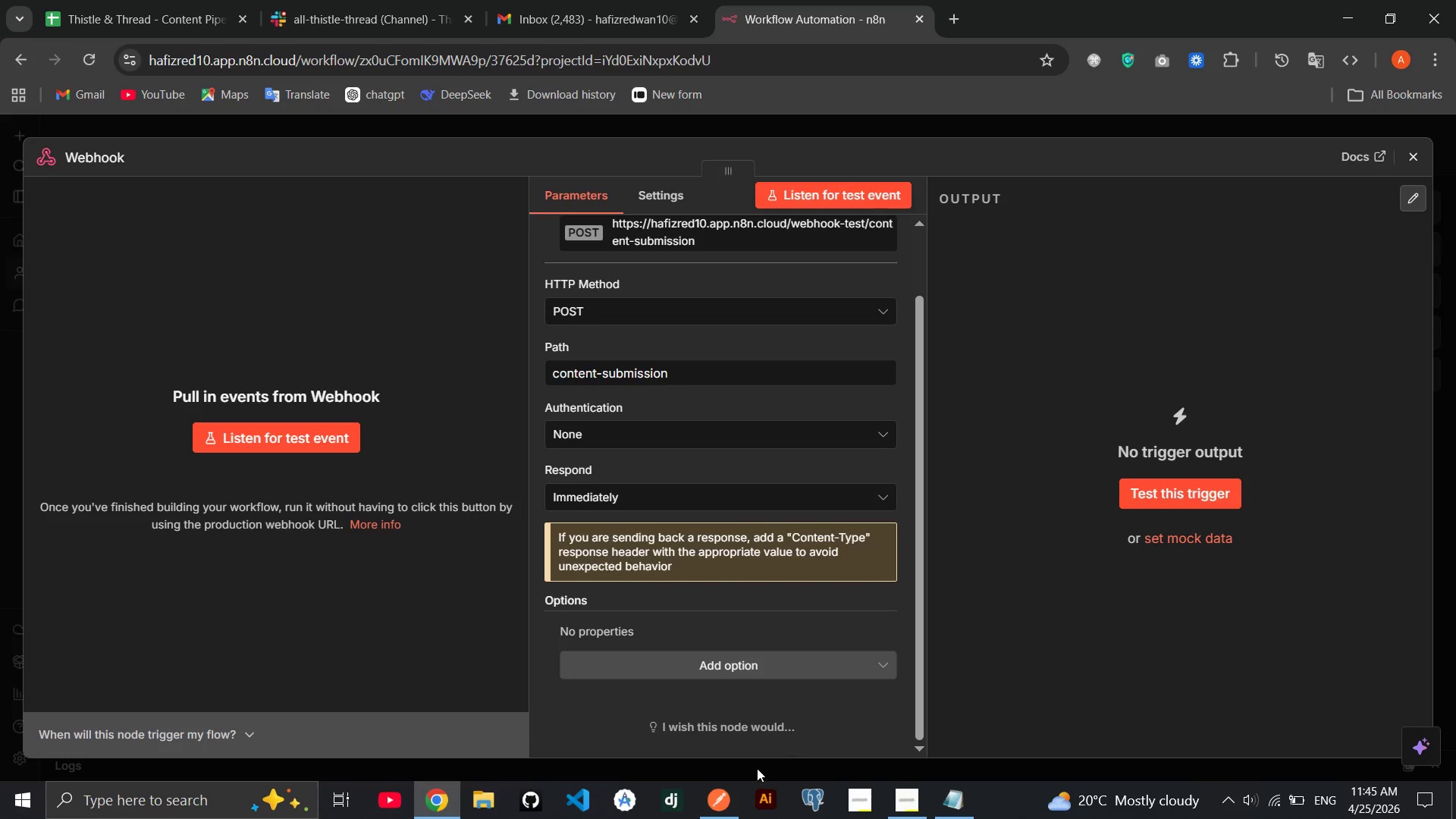 
left_click([714, 808])
 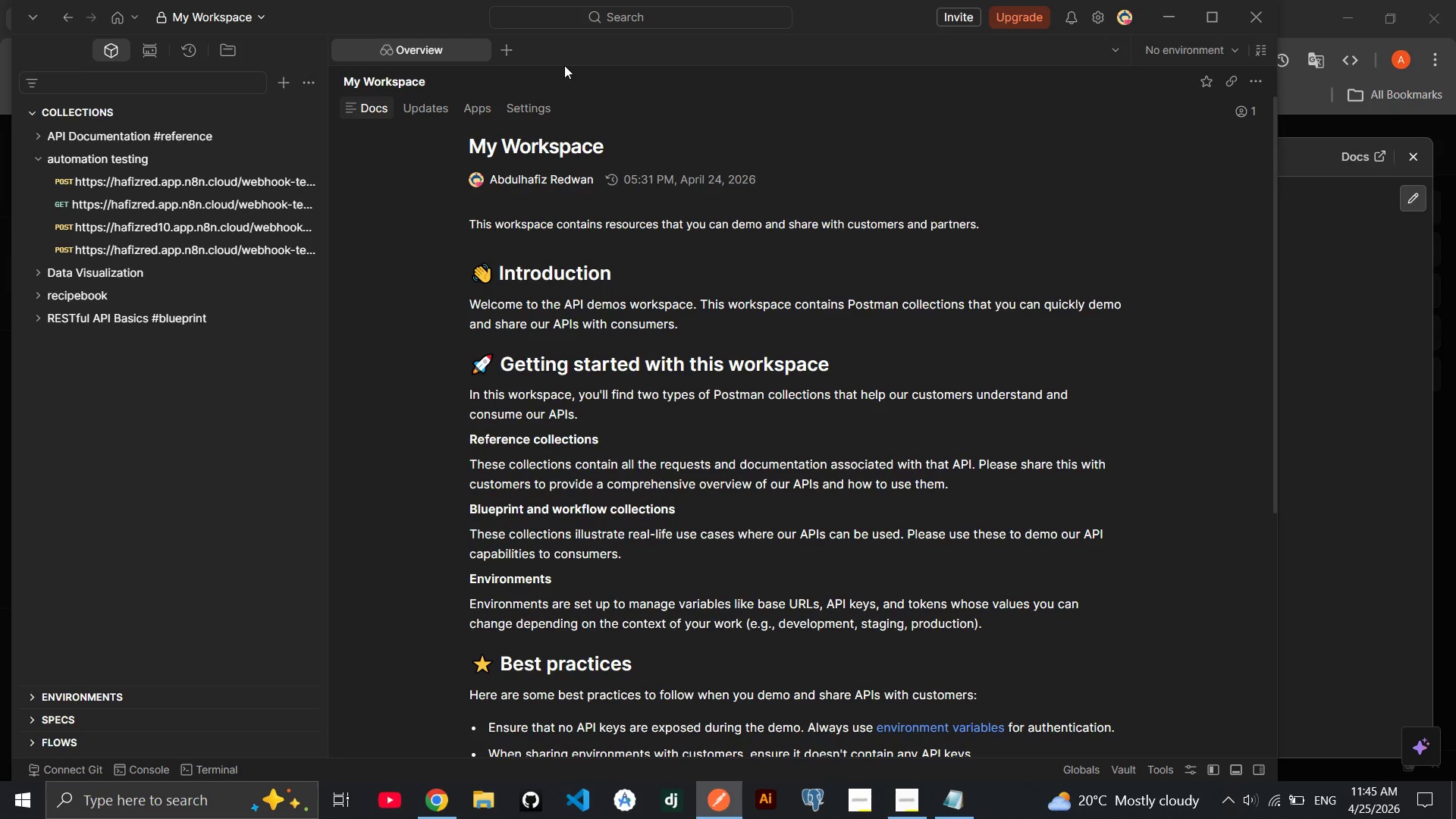 
left_click([505, 53])
 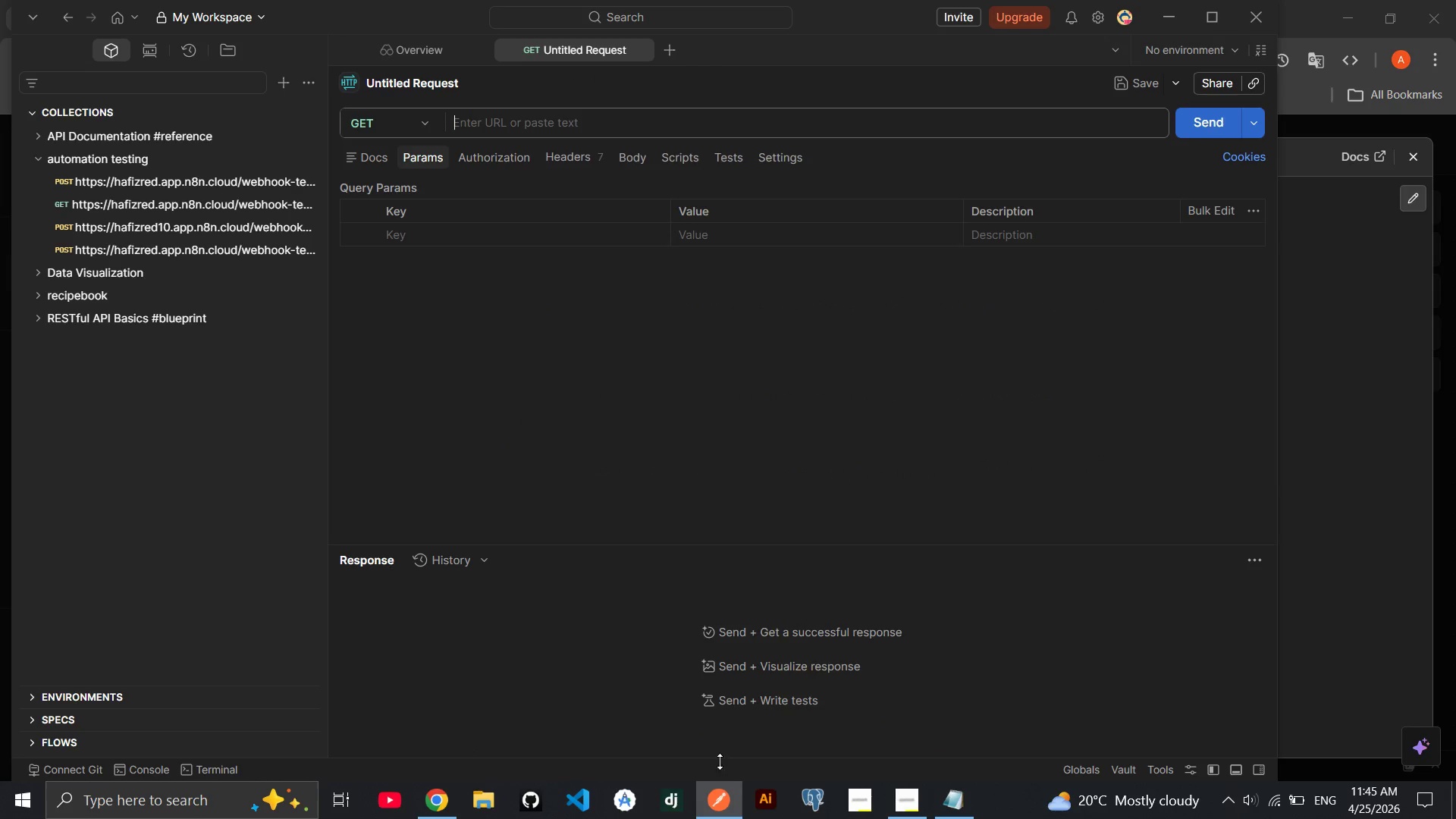 
left_click([720, 805])
 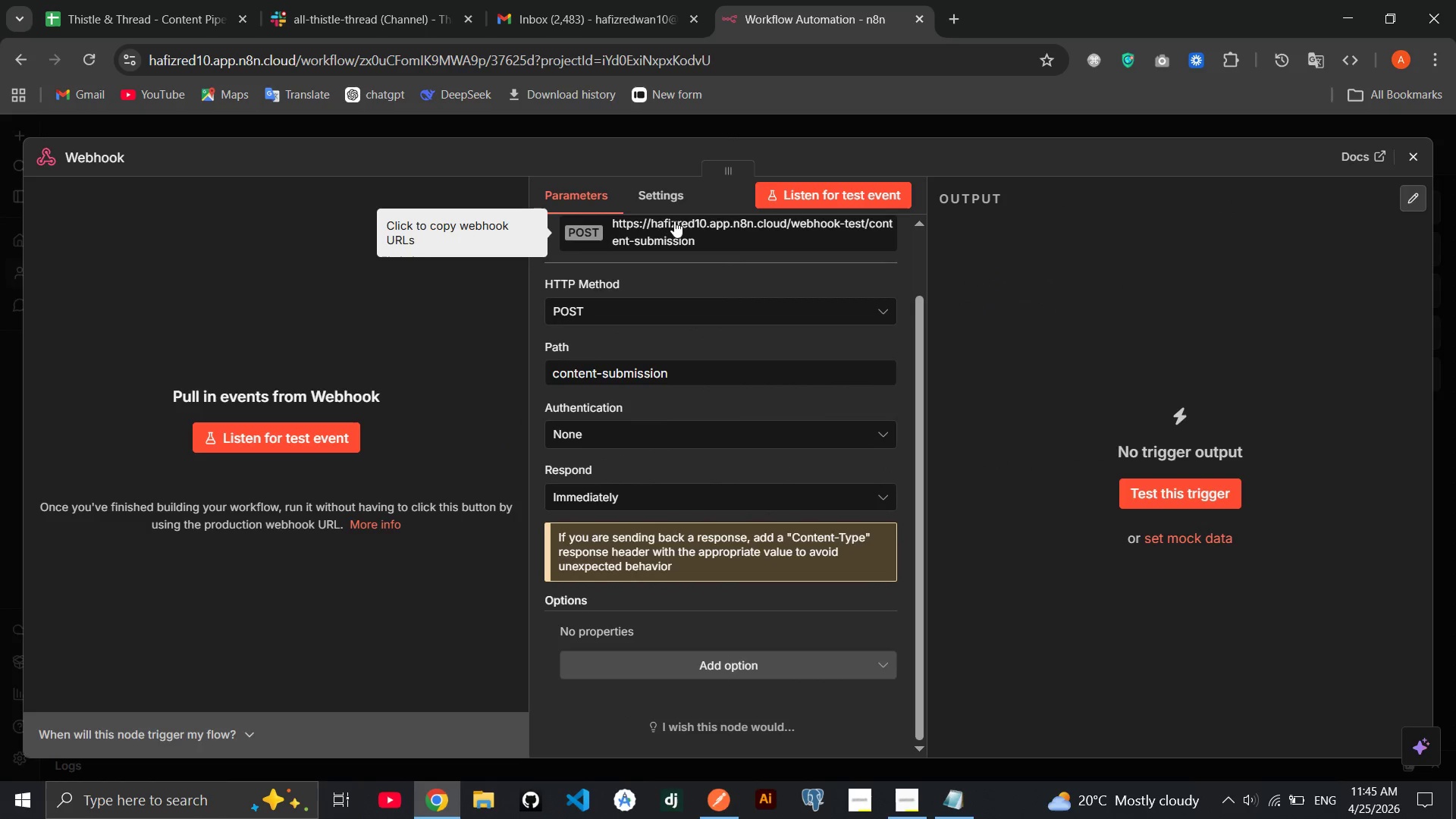 
left_click([674, 223])
 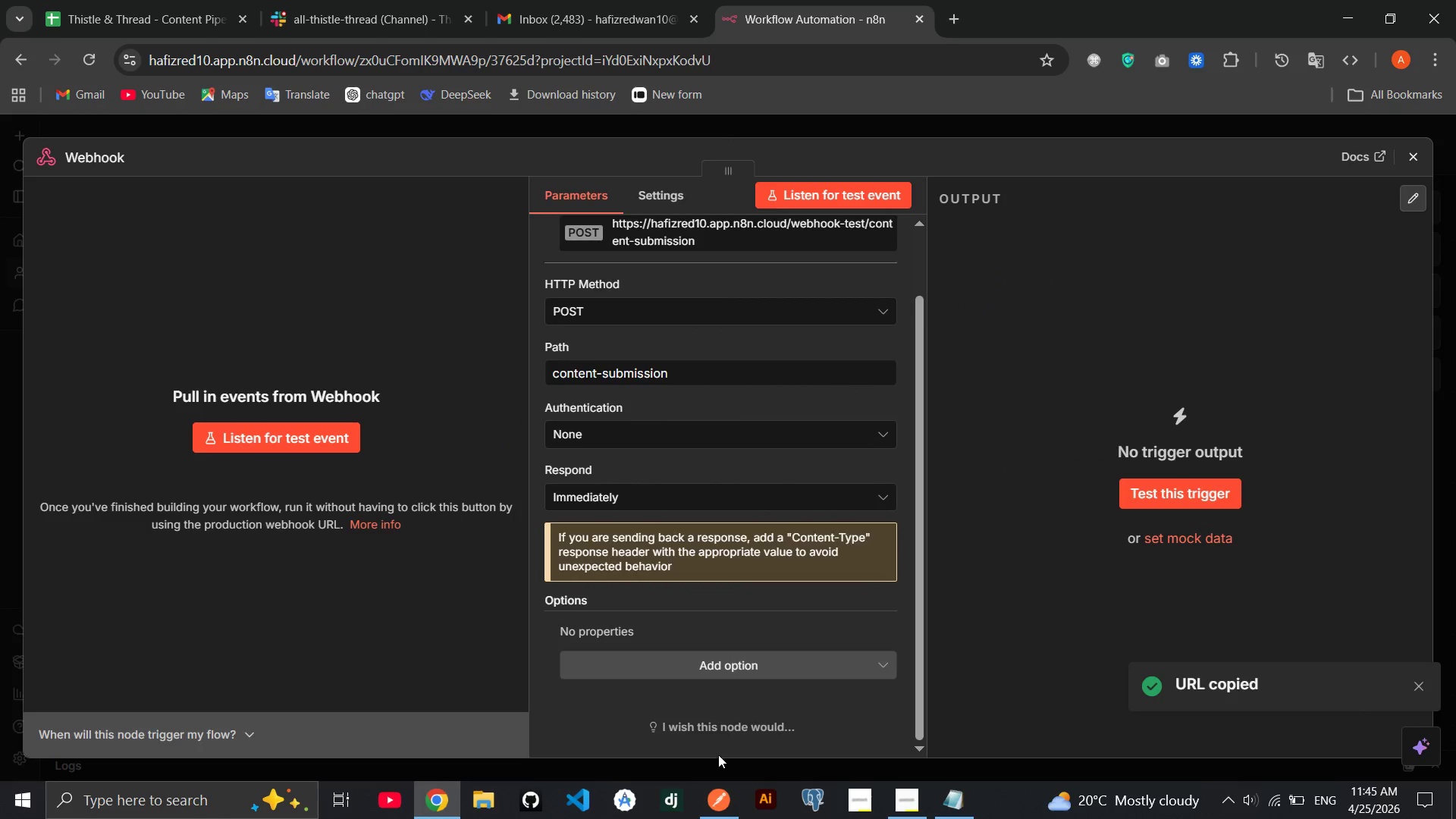 
left_click([718, 780])
 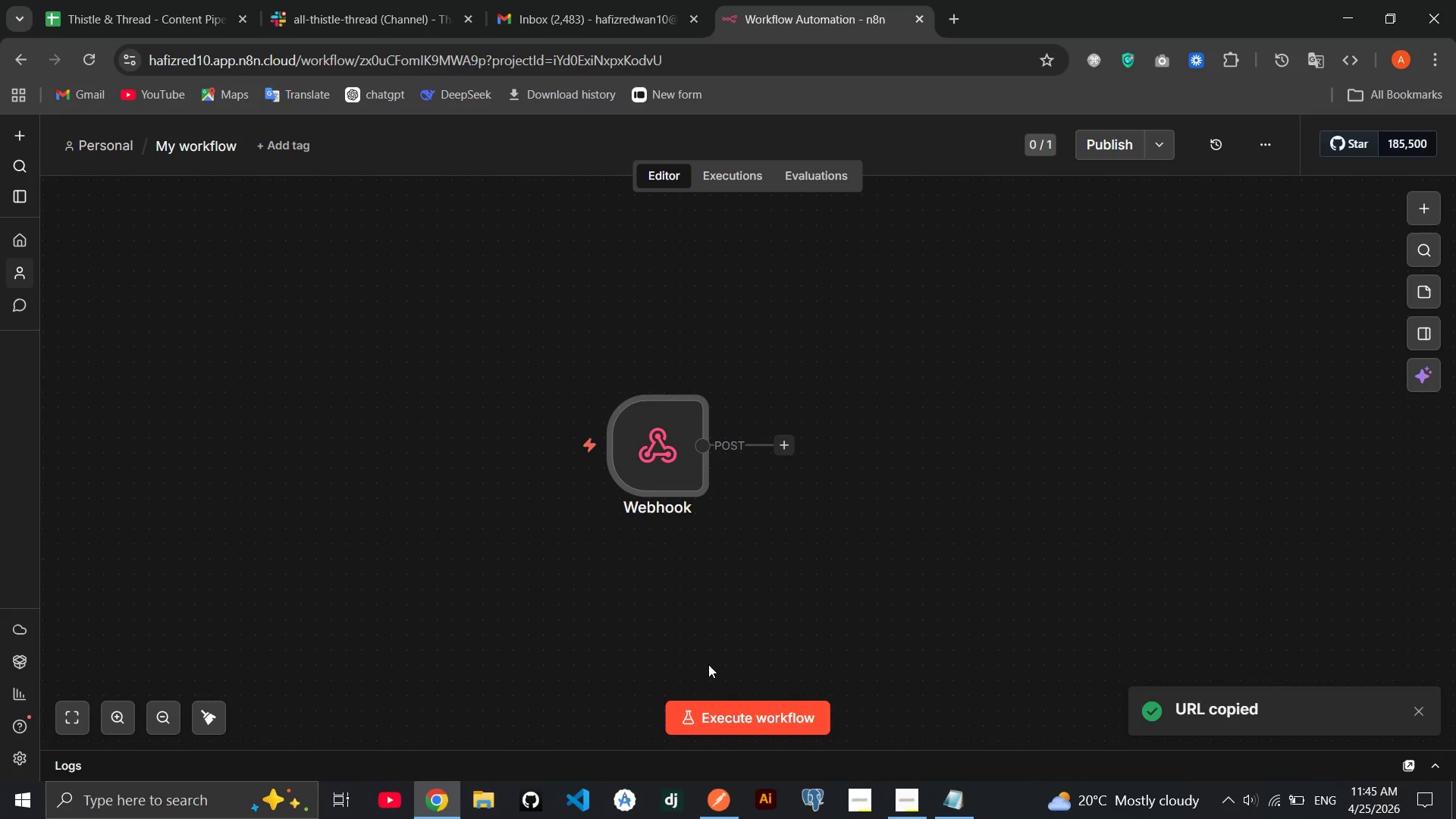 
left_click([713, 813])
 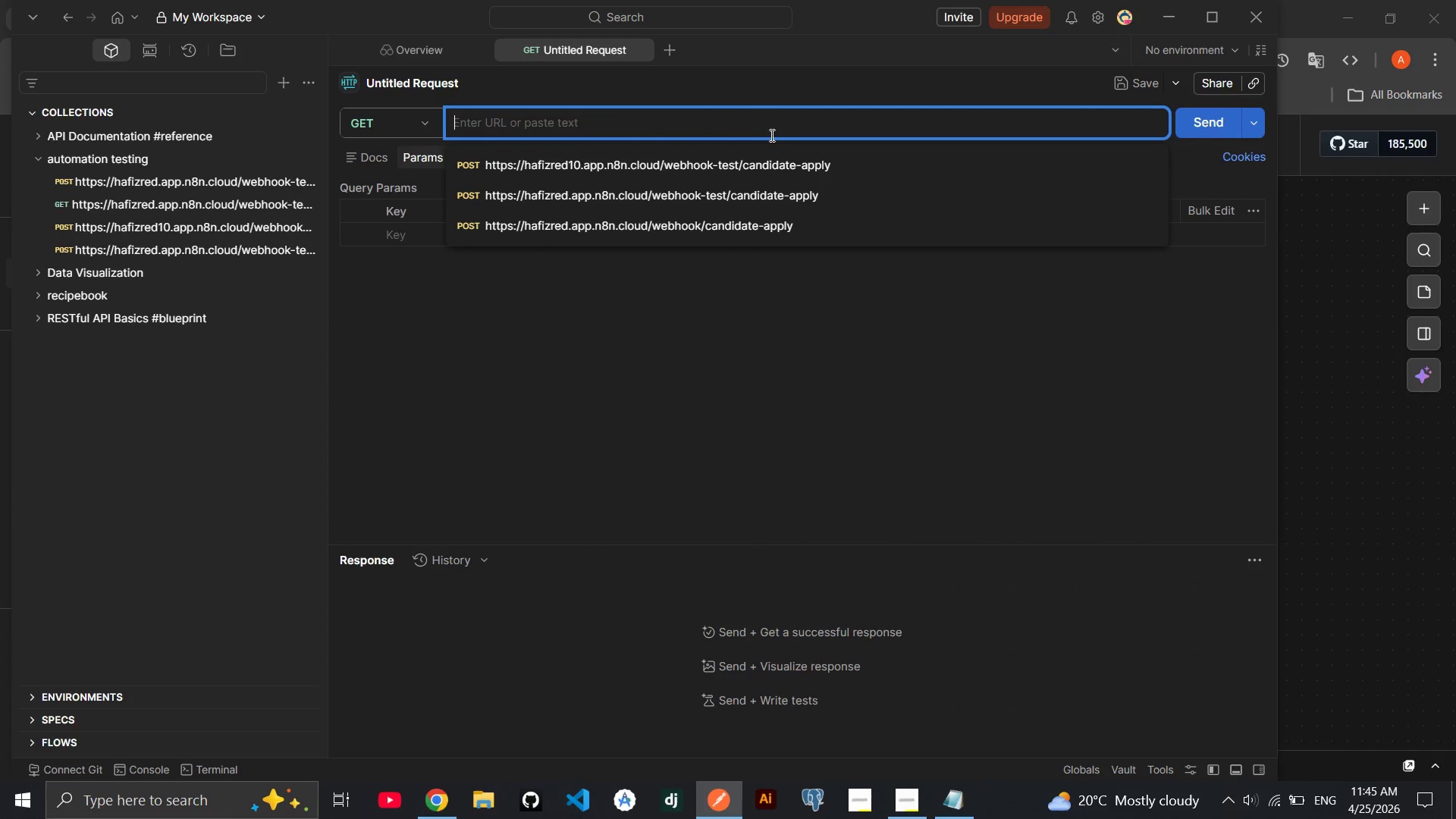 
key(Control+V)
 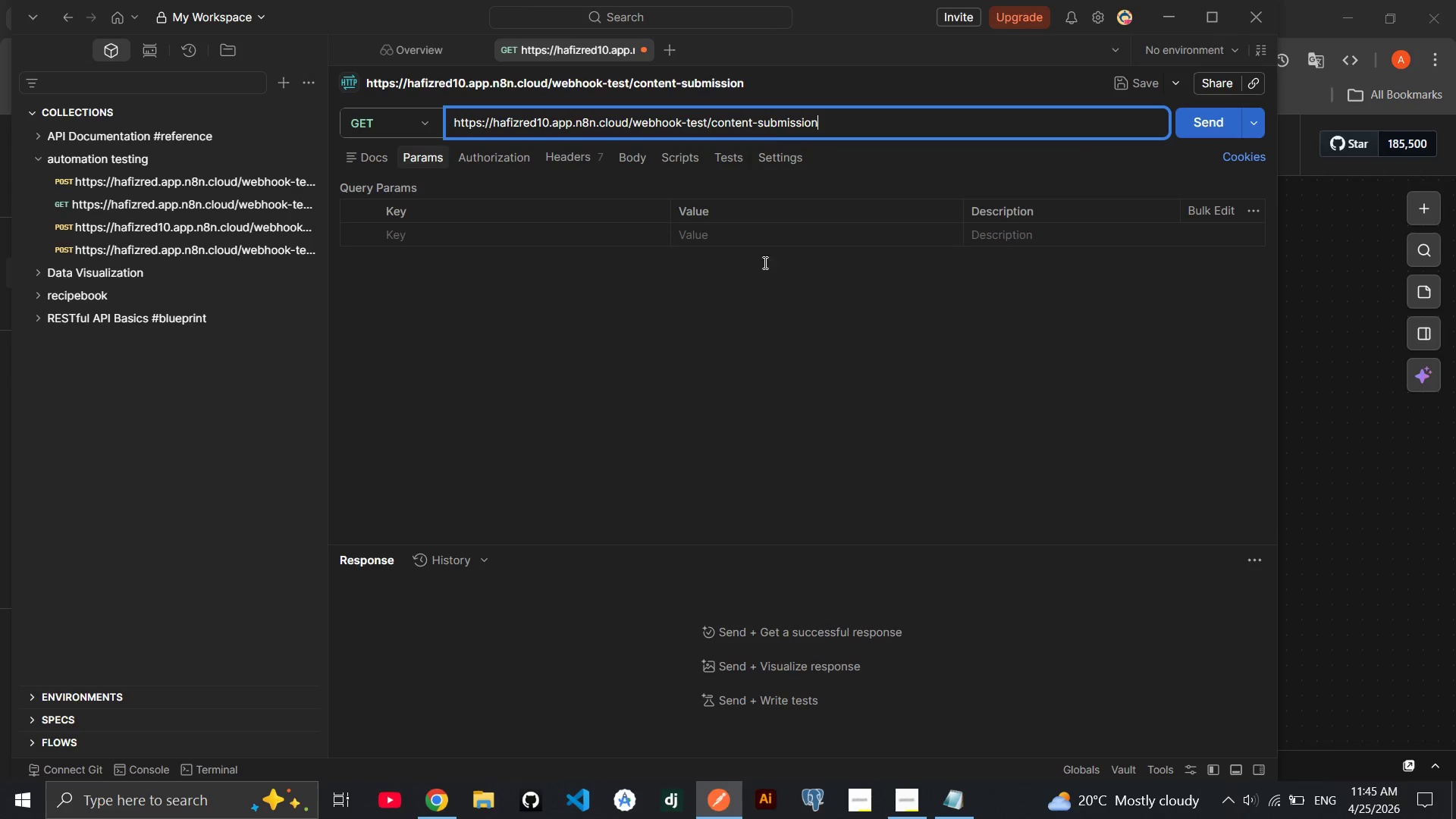 
left_click([767, 333])
 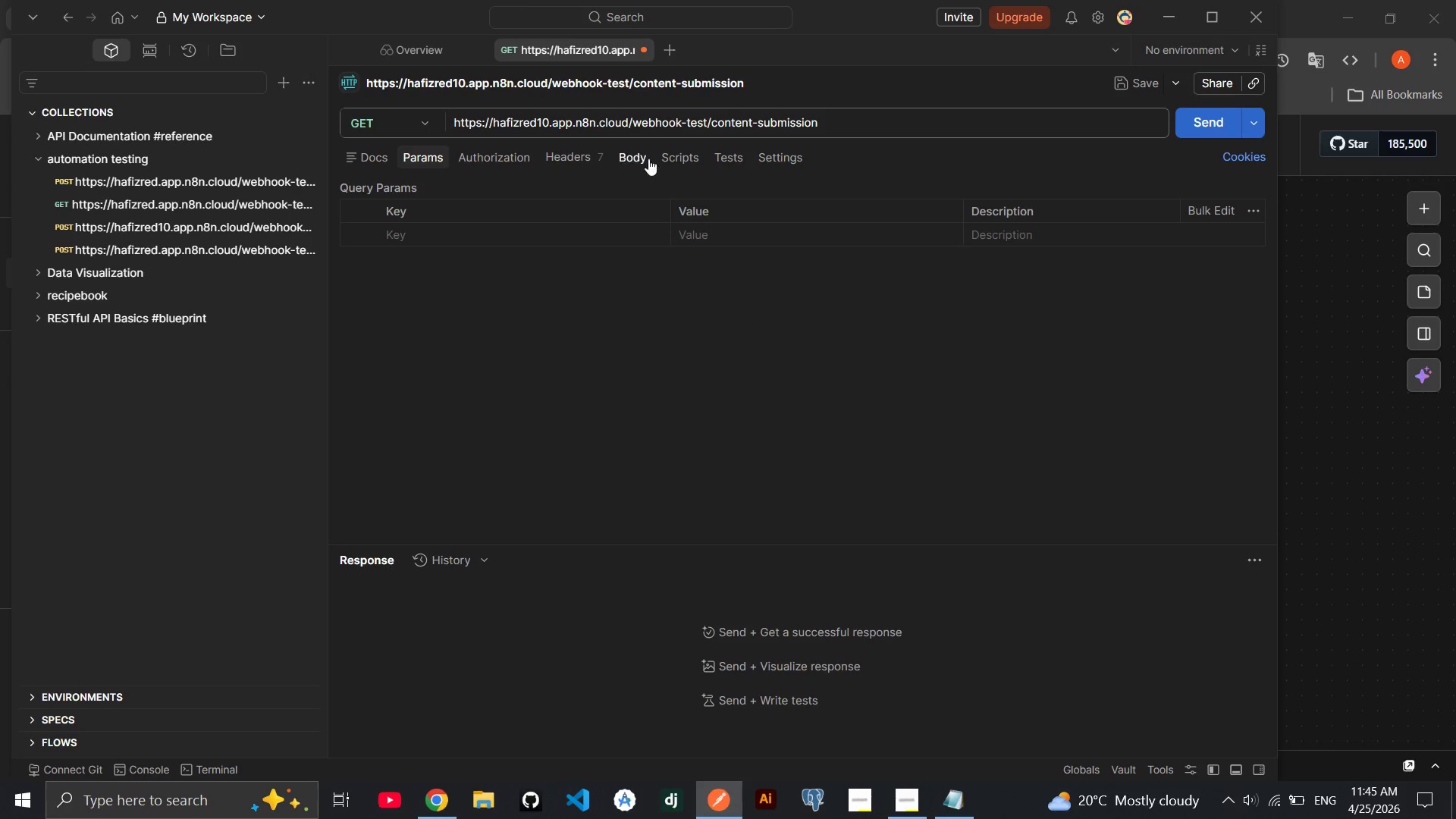 
left_click([642, 155])
 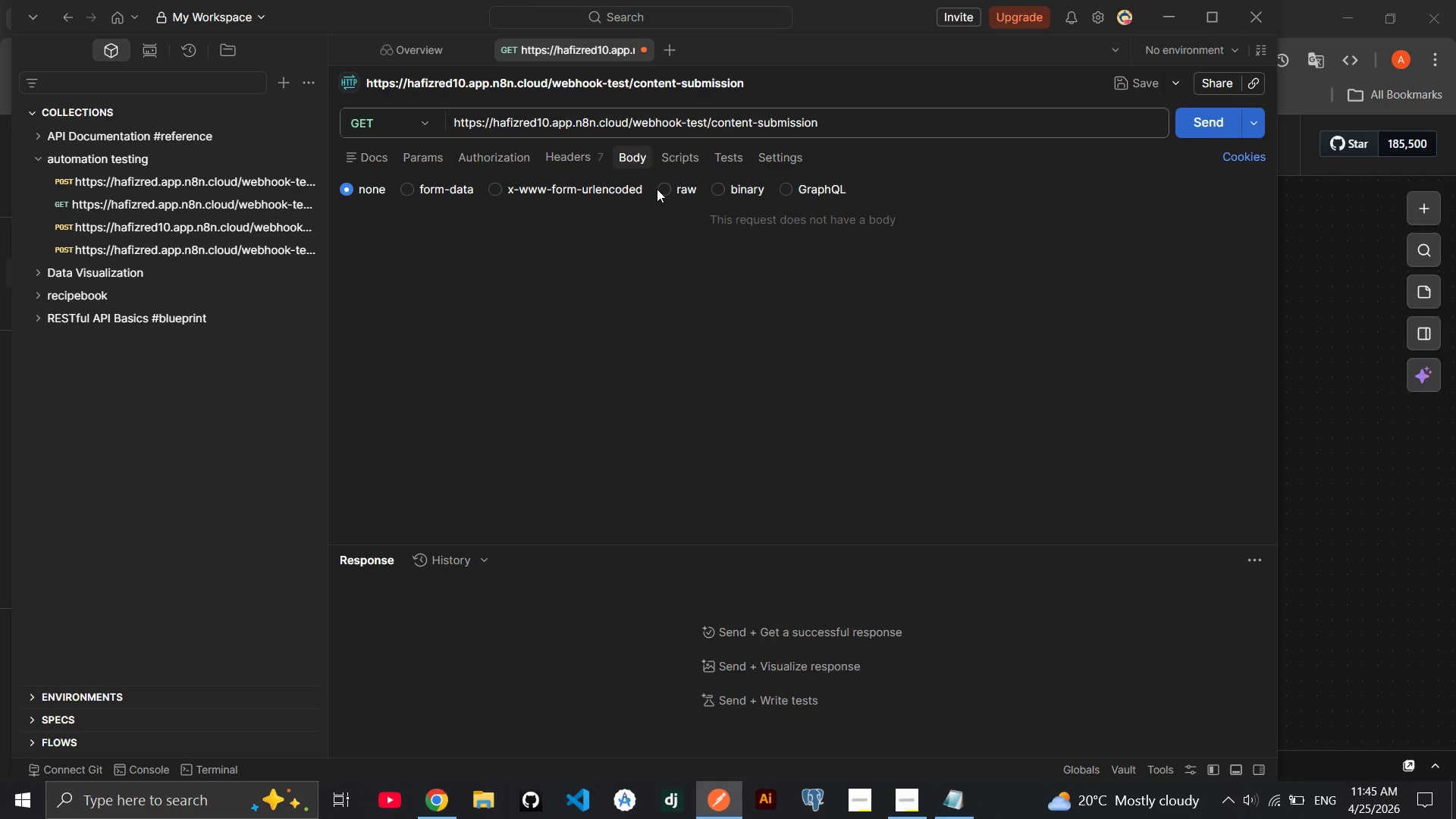 
left_click([660, 189])
 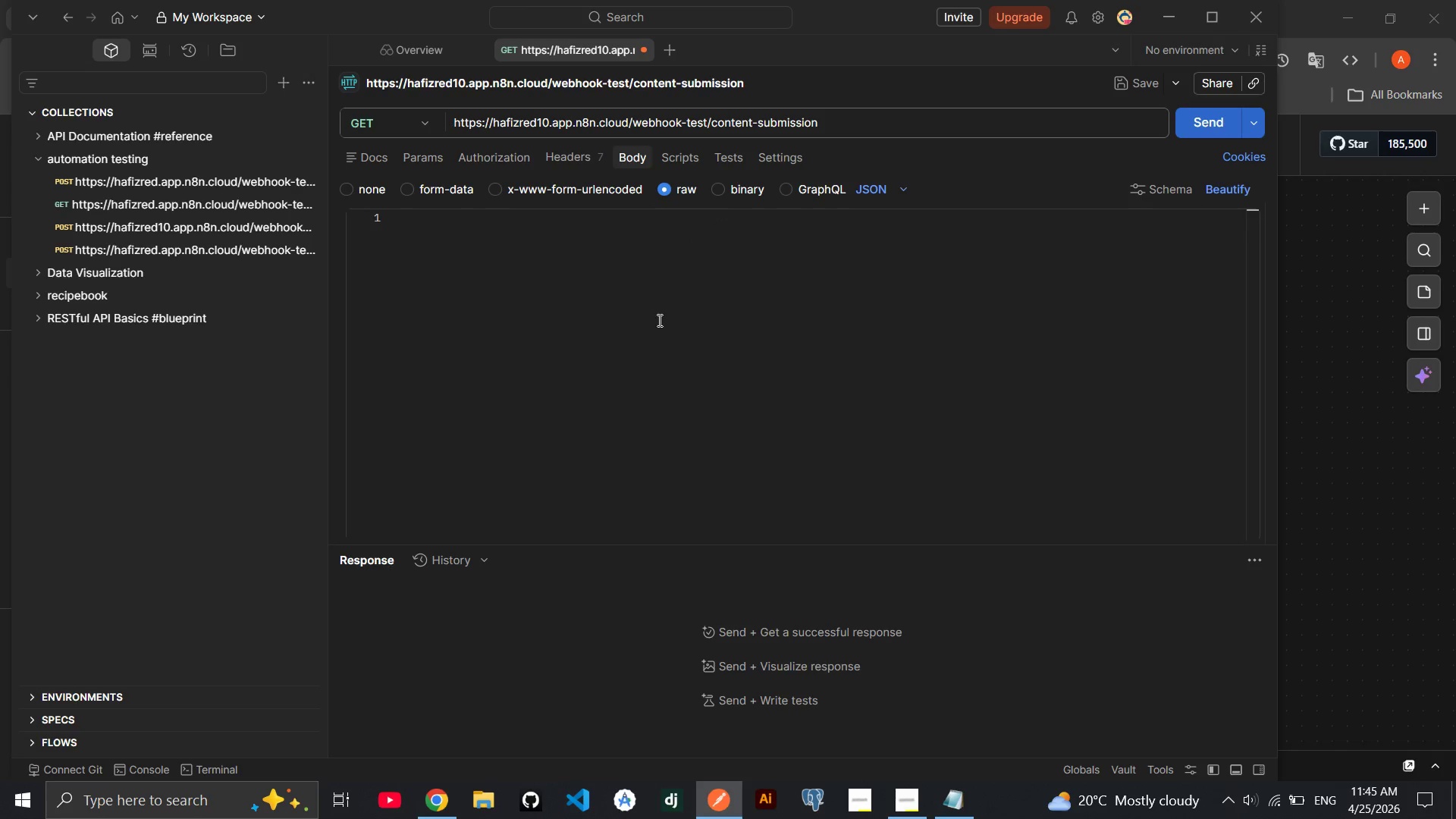 
left_click([658, 321])
 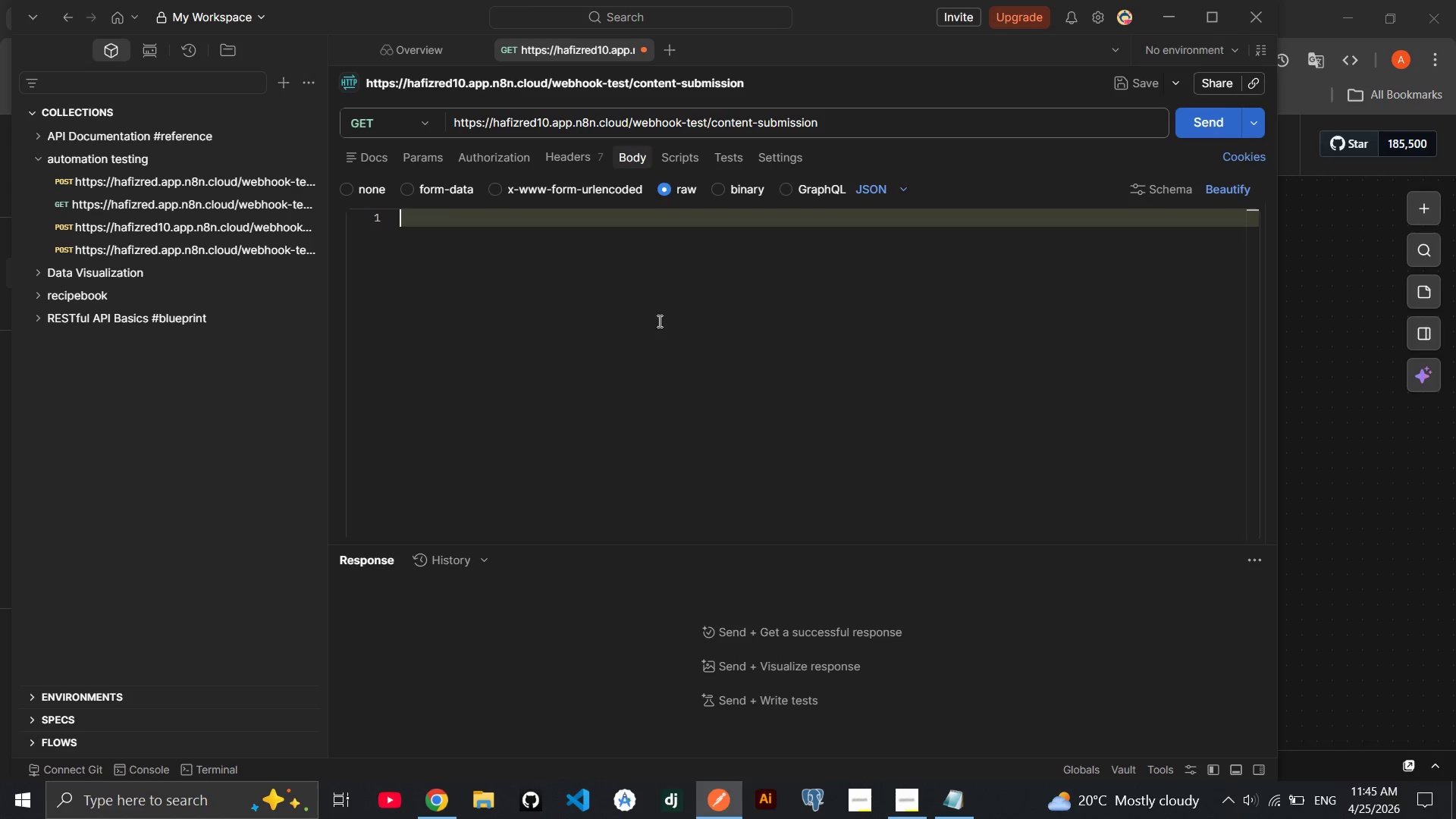 
key(Shift+BracketLeft)
 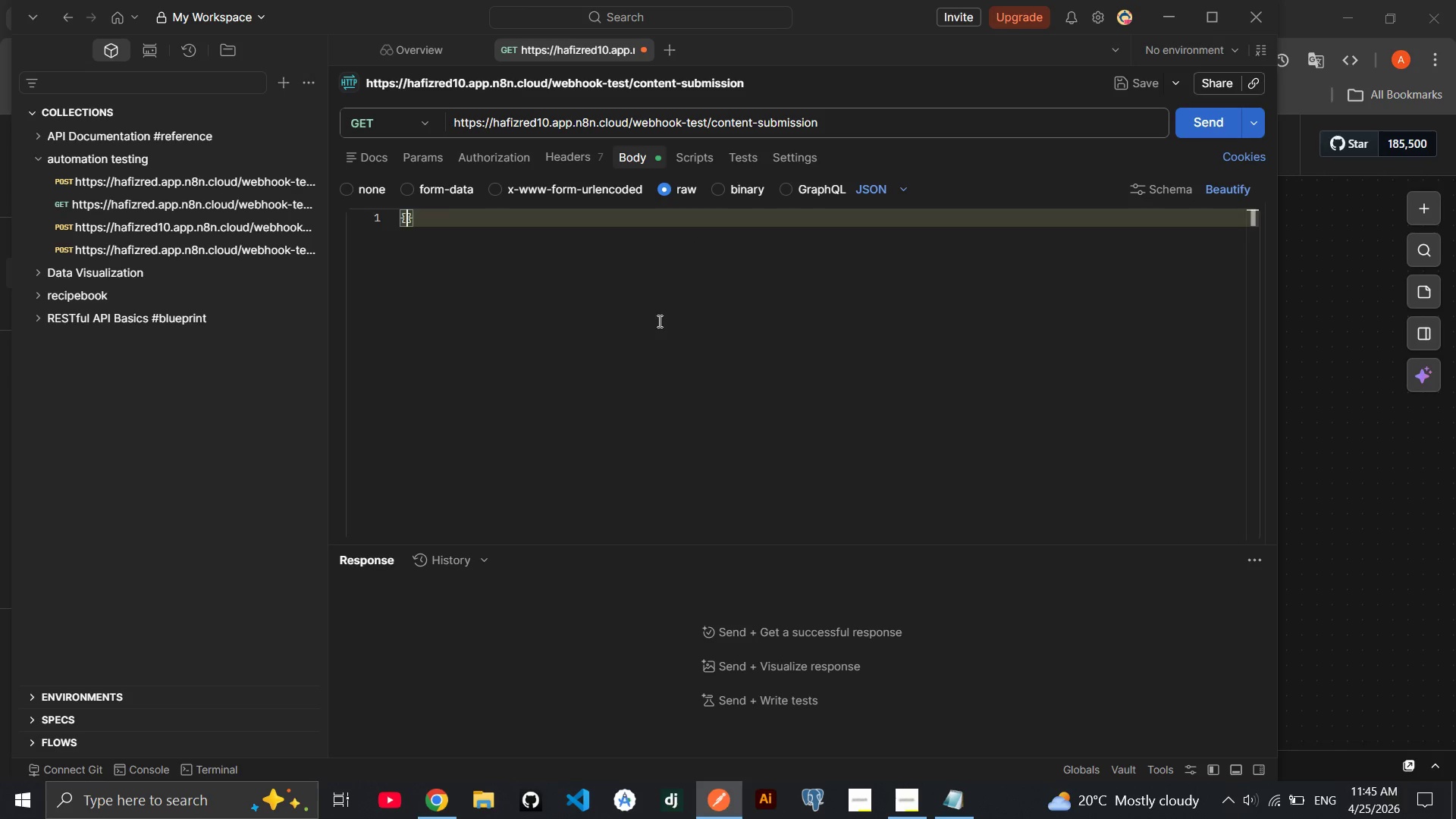 
key(Enter)
 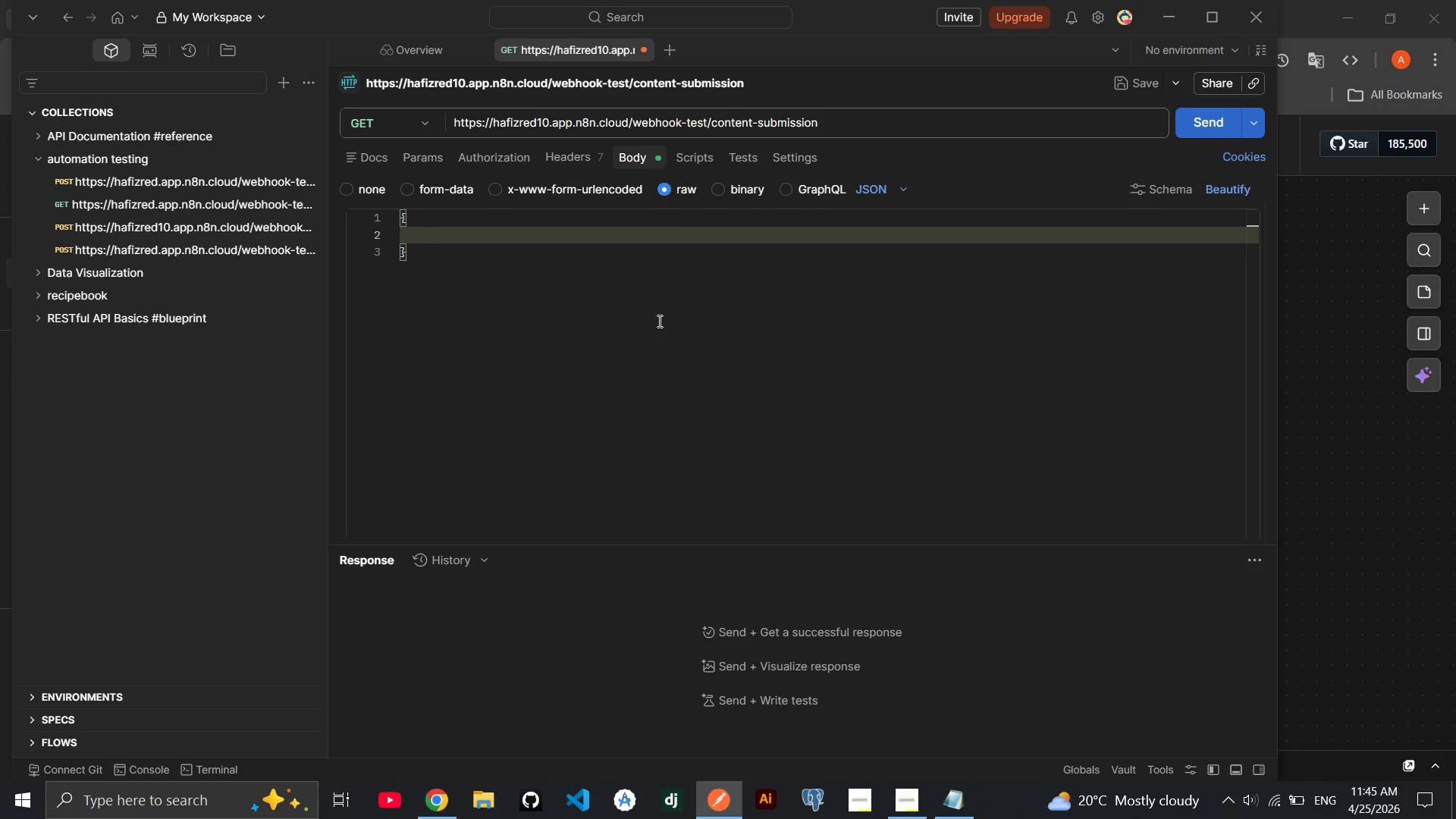 
key(Shift+Quote)
 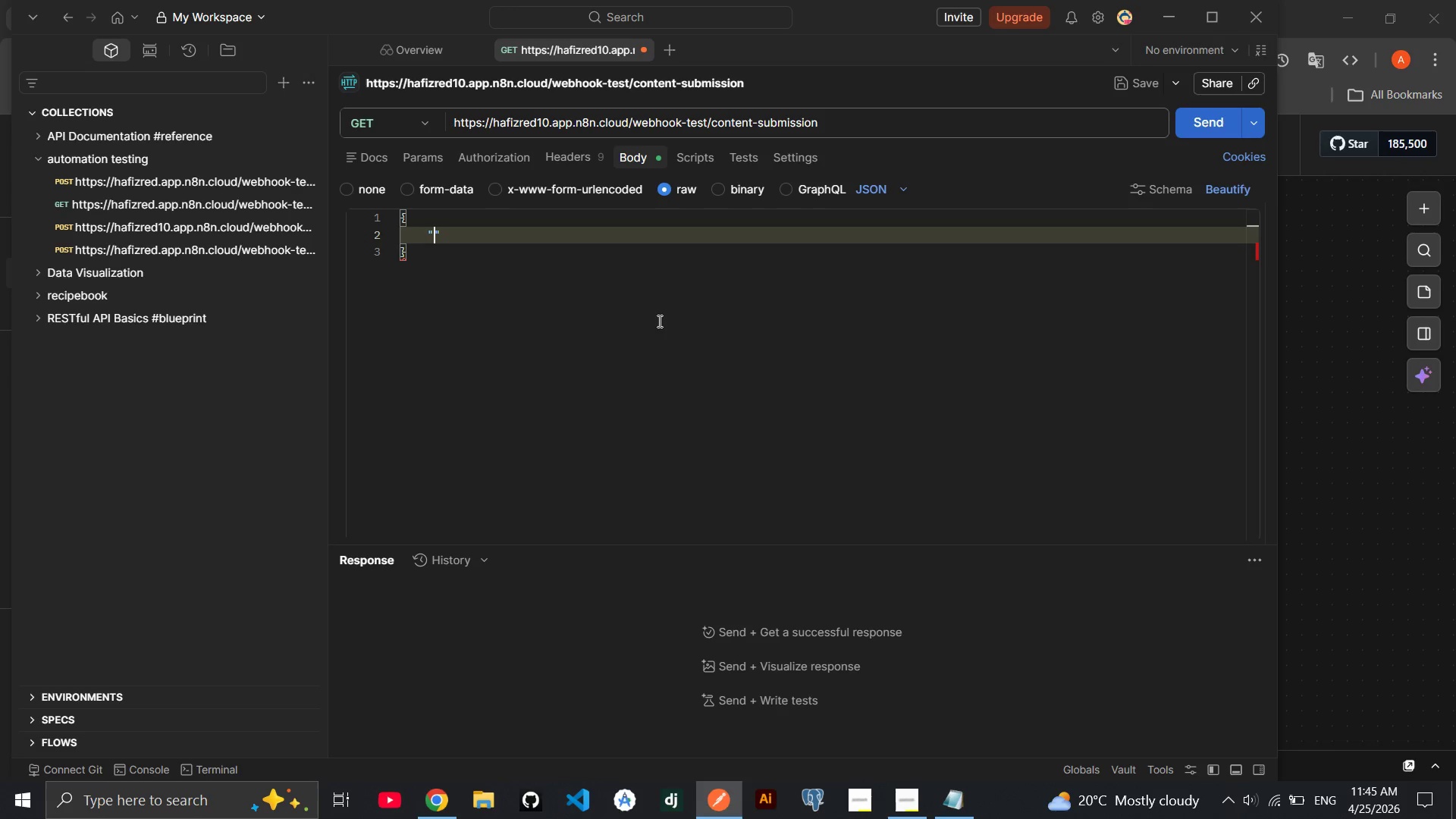 
wait(10.39)
 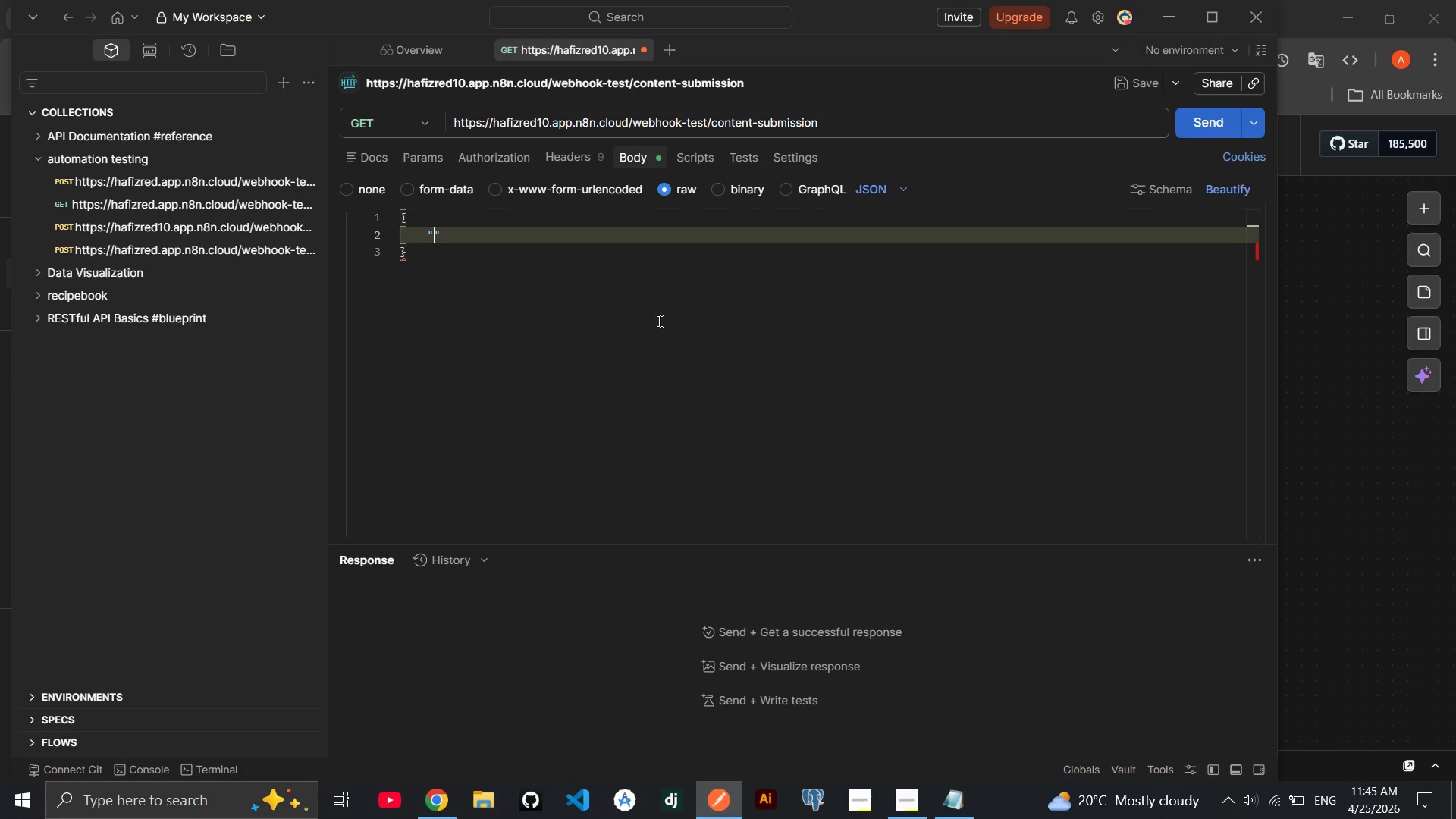 
type(creatoe)
key(Backspace)
type(r_email)
 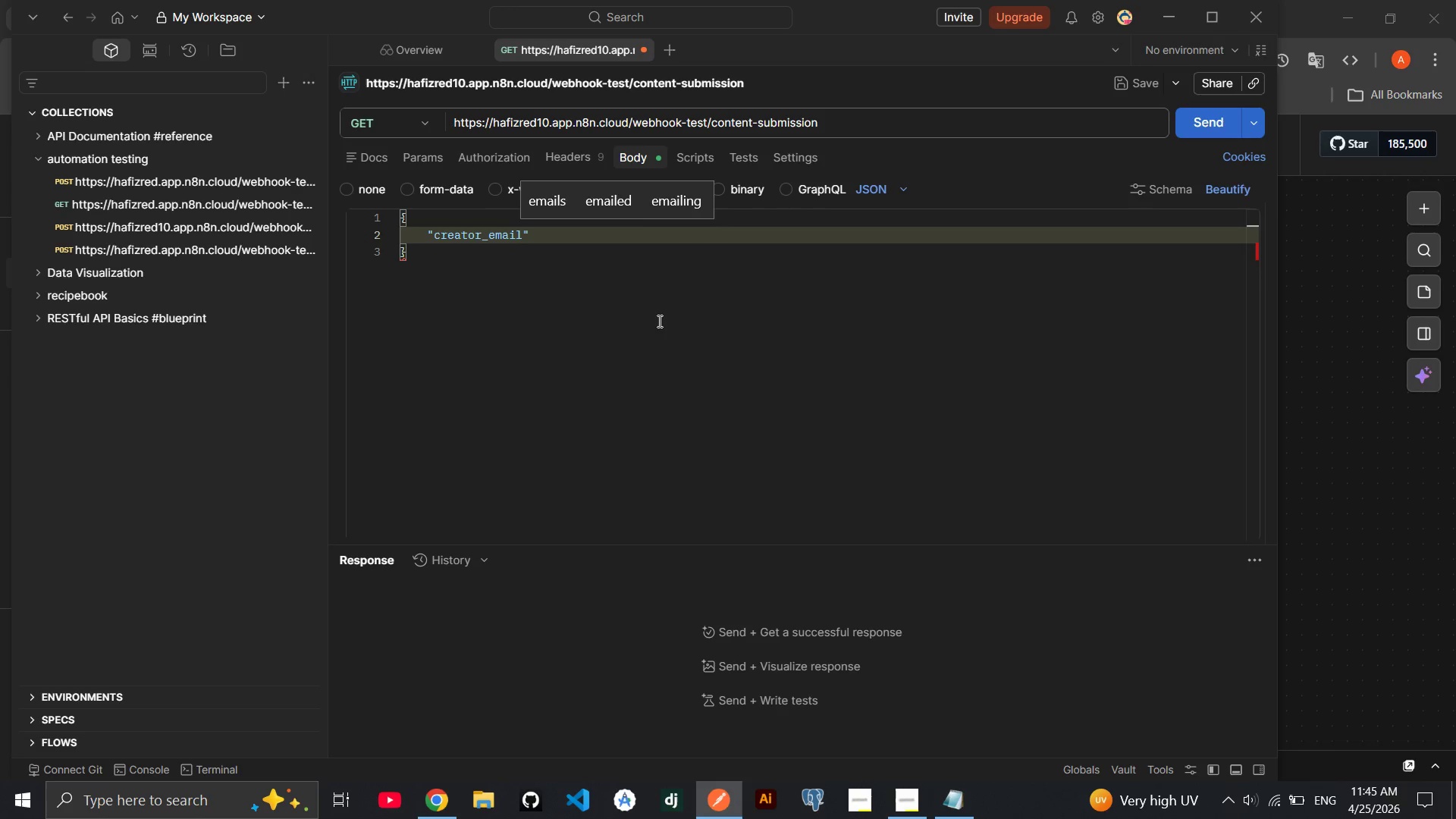 
key(ArrowRight)
 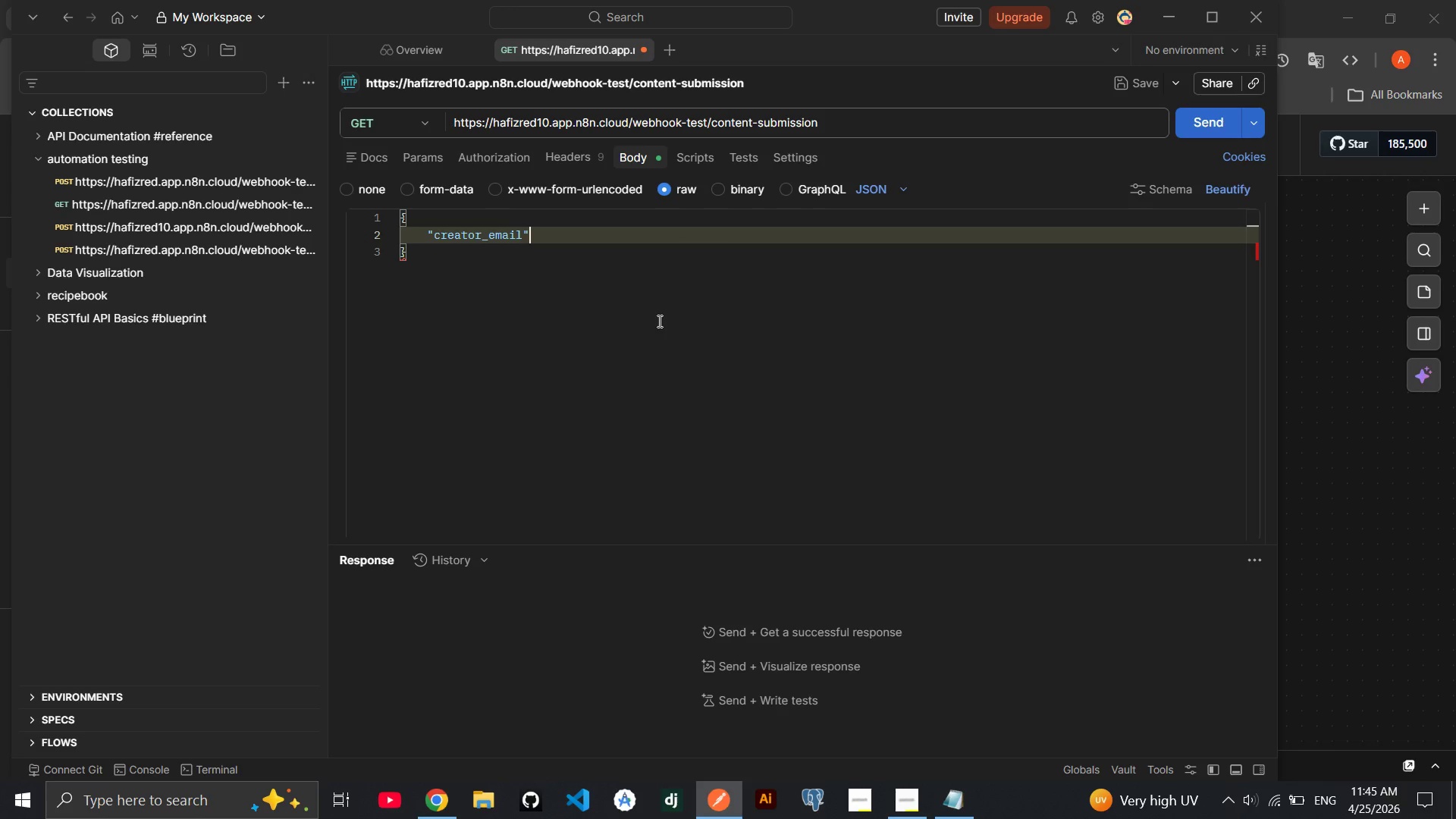 
type(: "hafiz)
 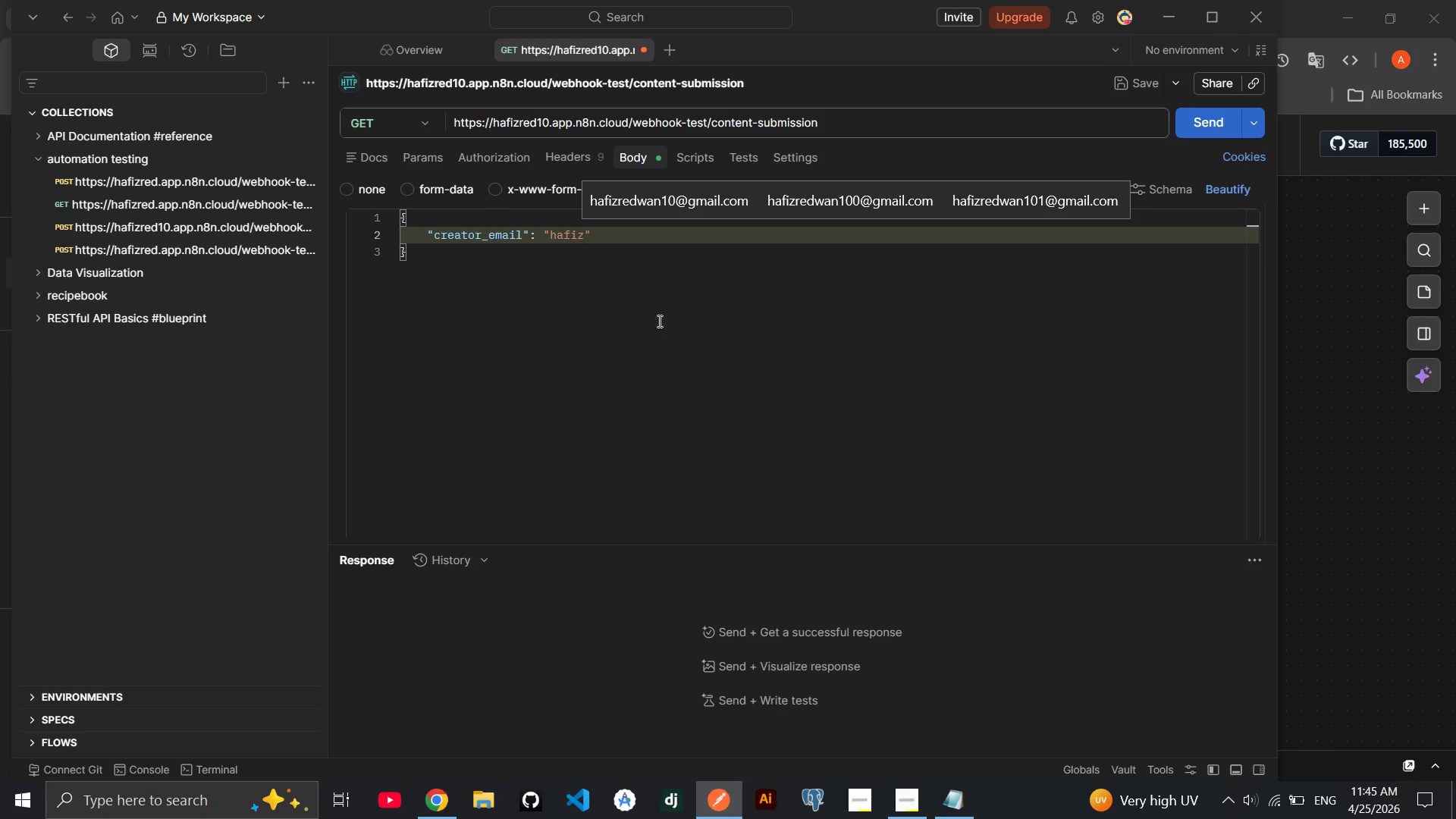 
key(ArrowUp)
 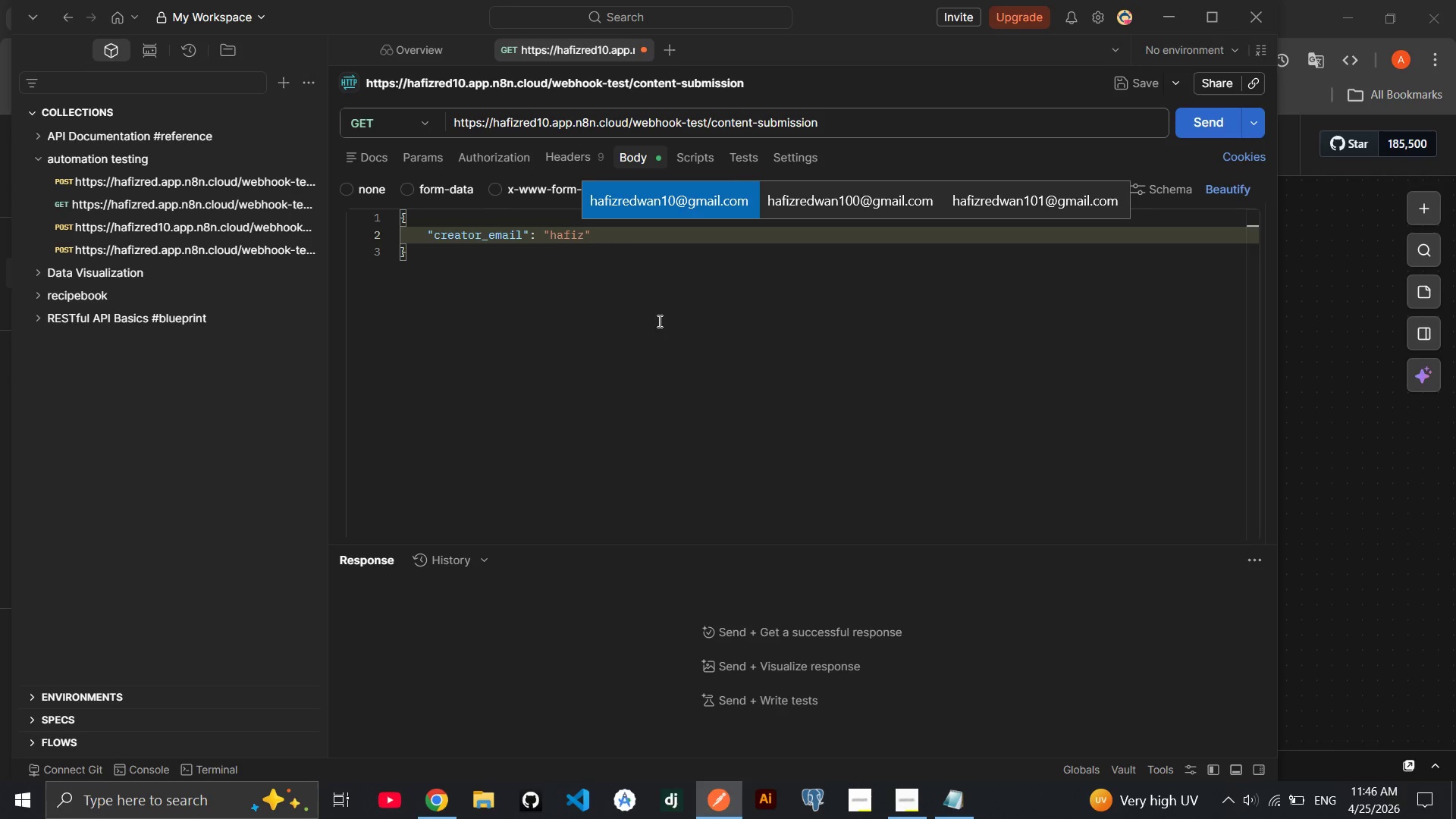 
key(Enter)
 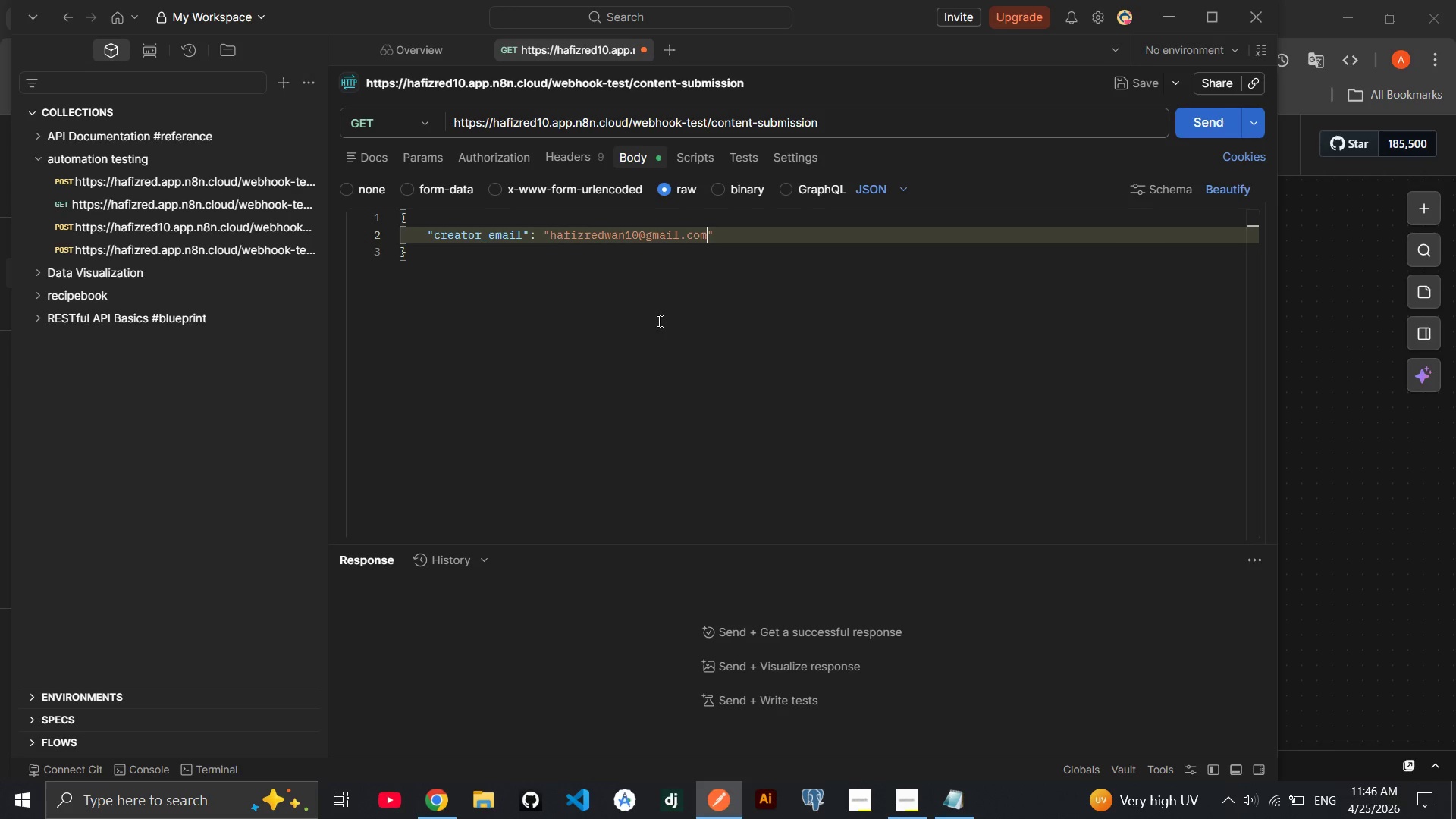 
key(ArrowRight)
 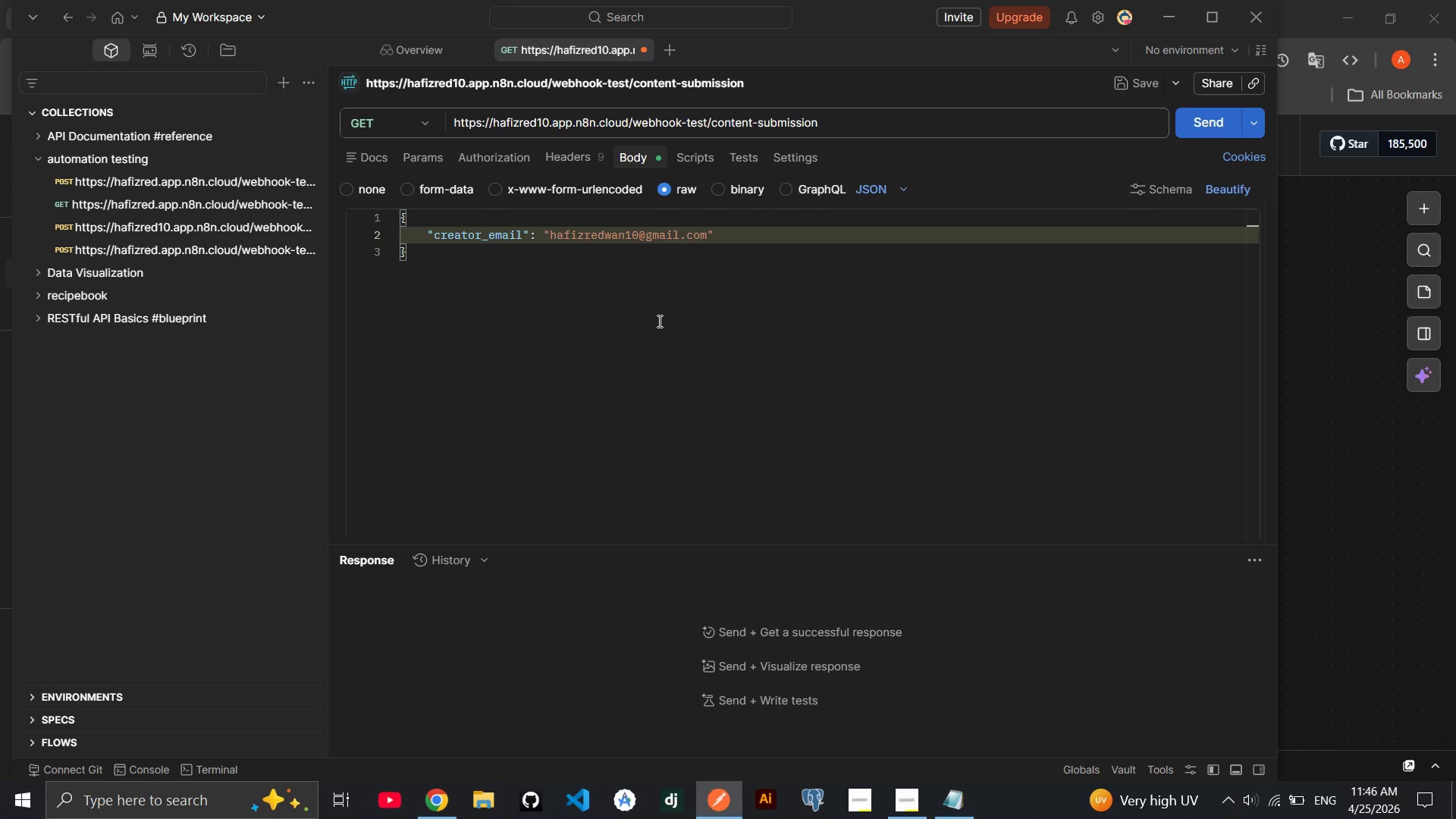 
key(Comma)
 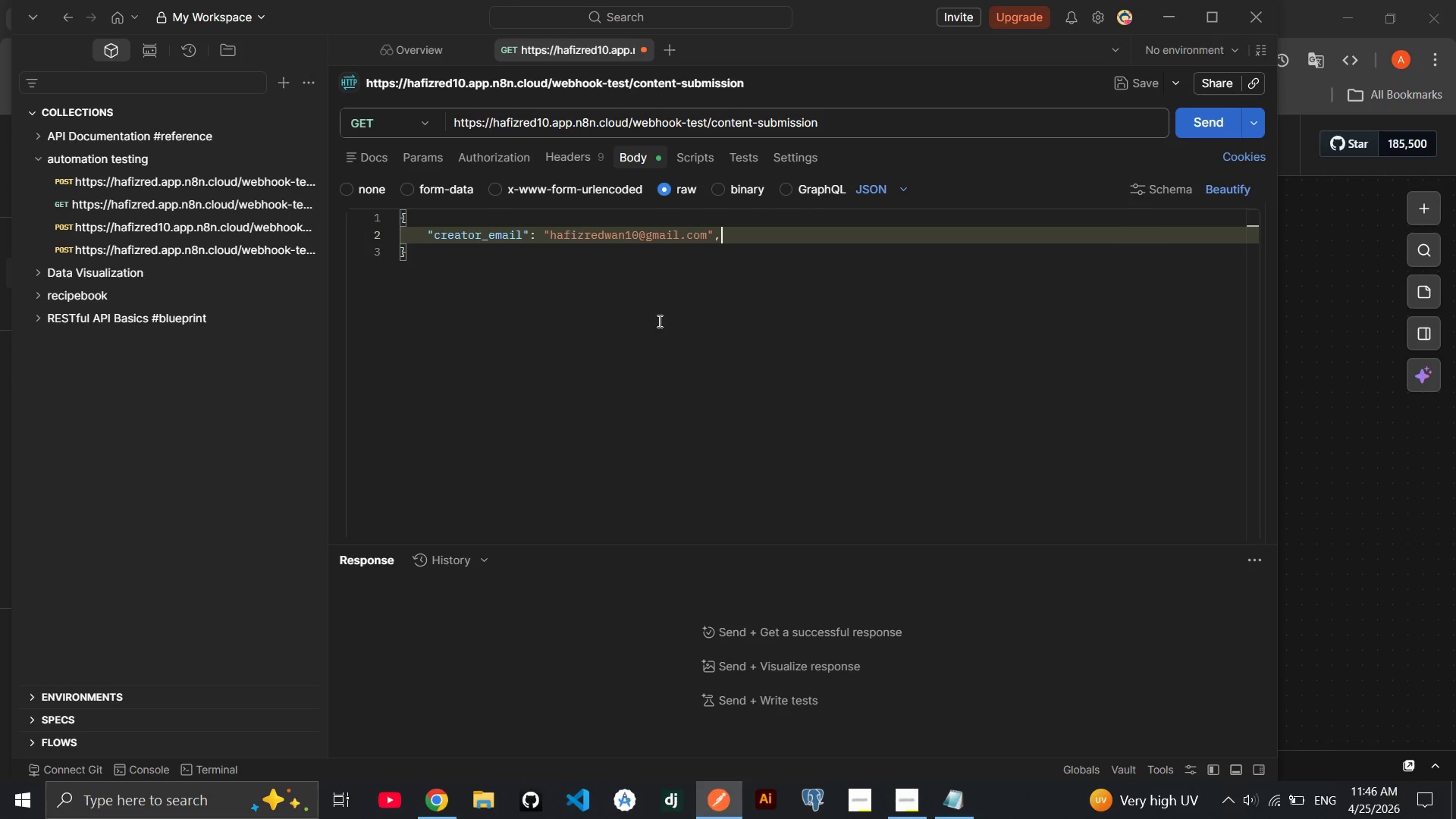 
key(Enter)
 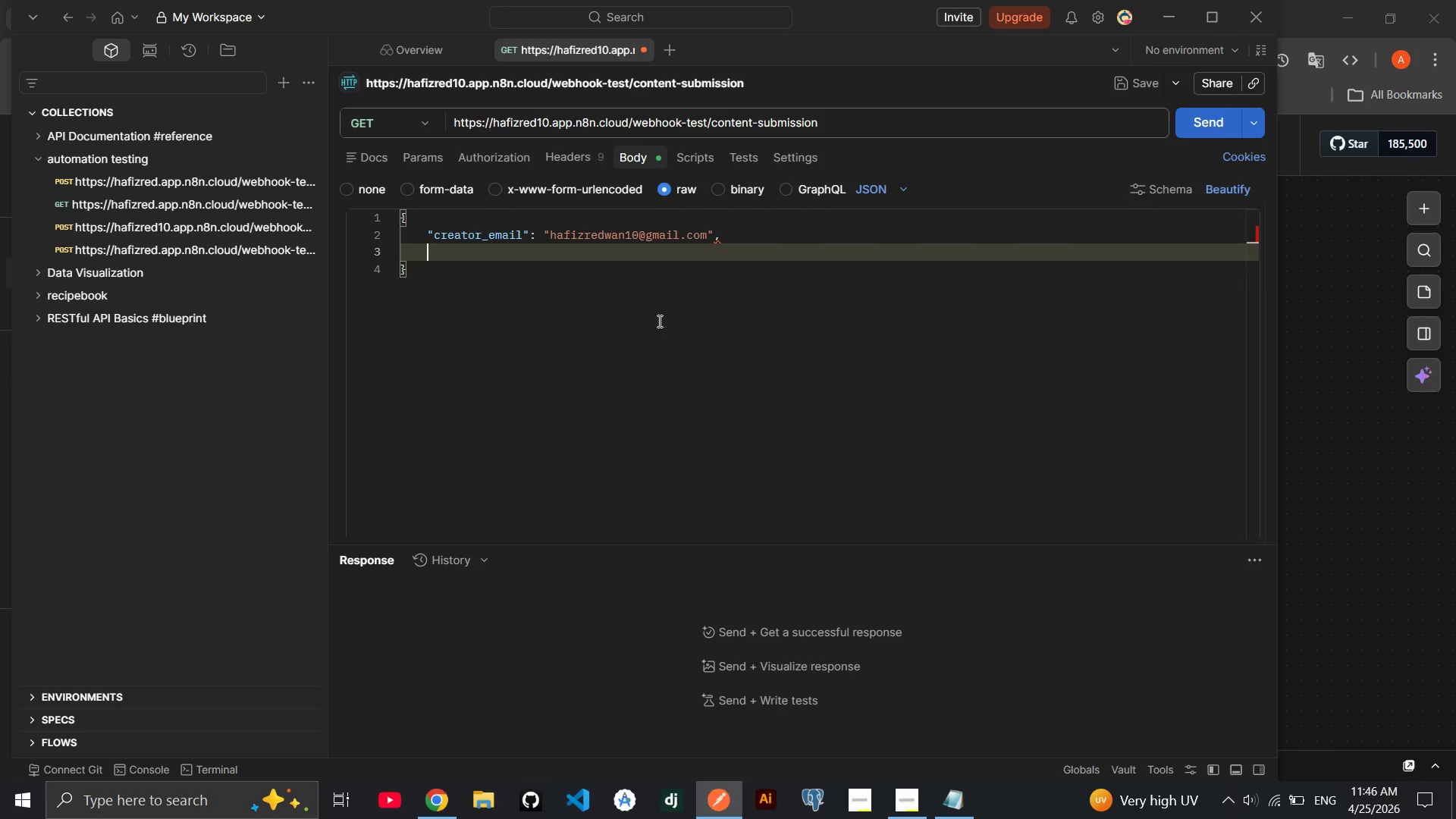 
key(Shift+Quote)
 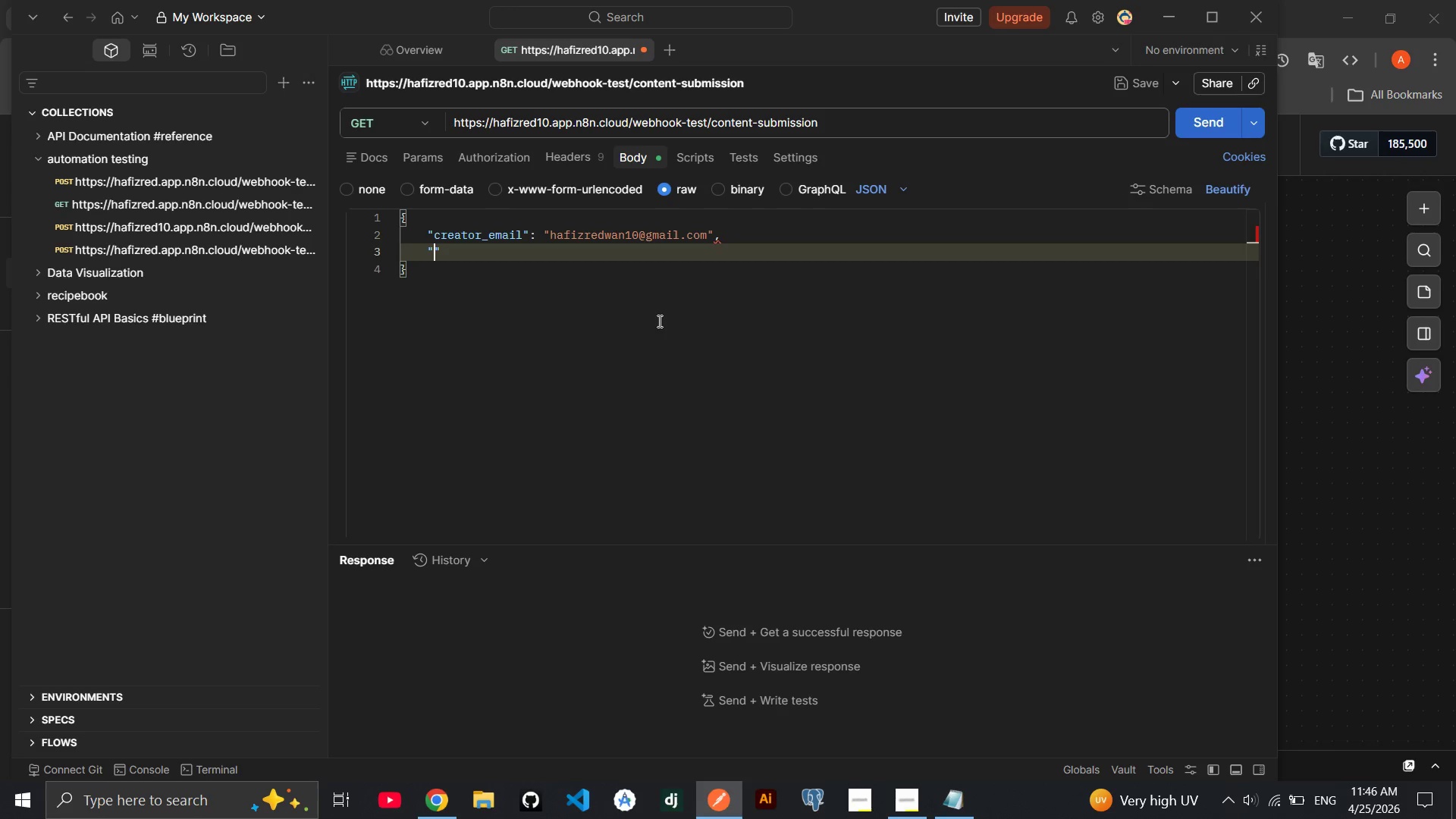 
key(Shift+Quote)
 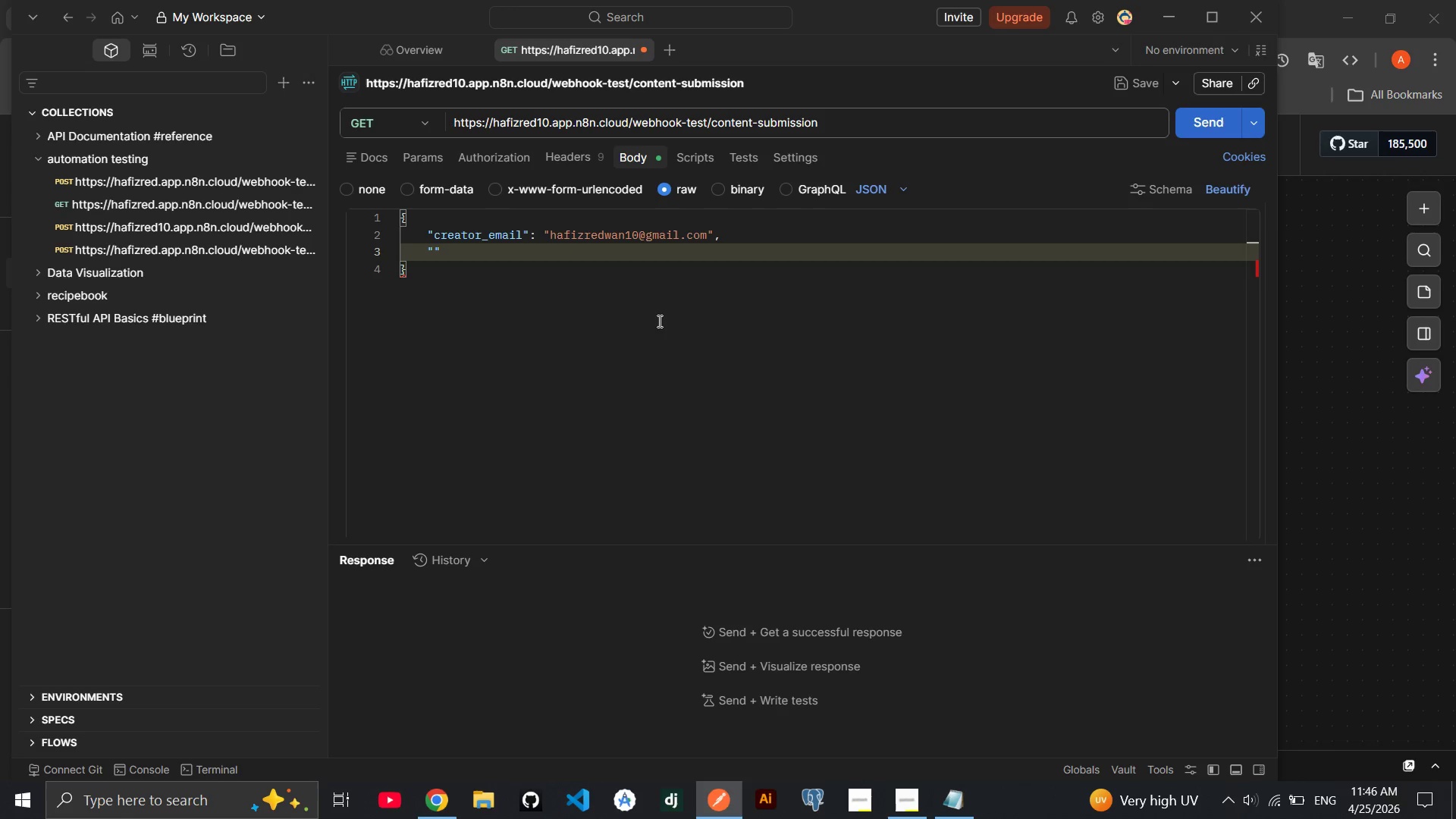 
key(ArrowLeft)
 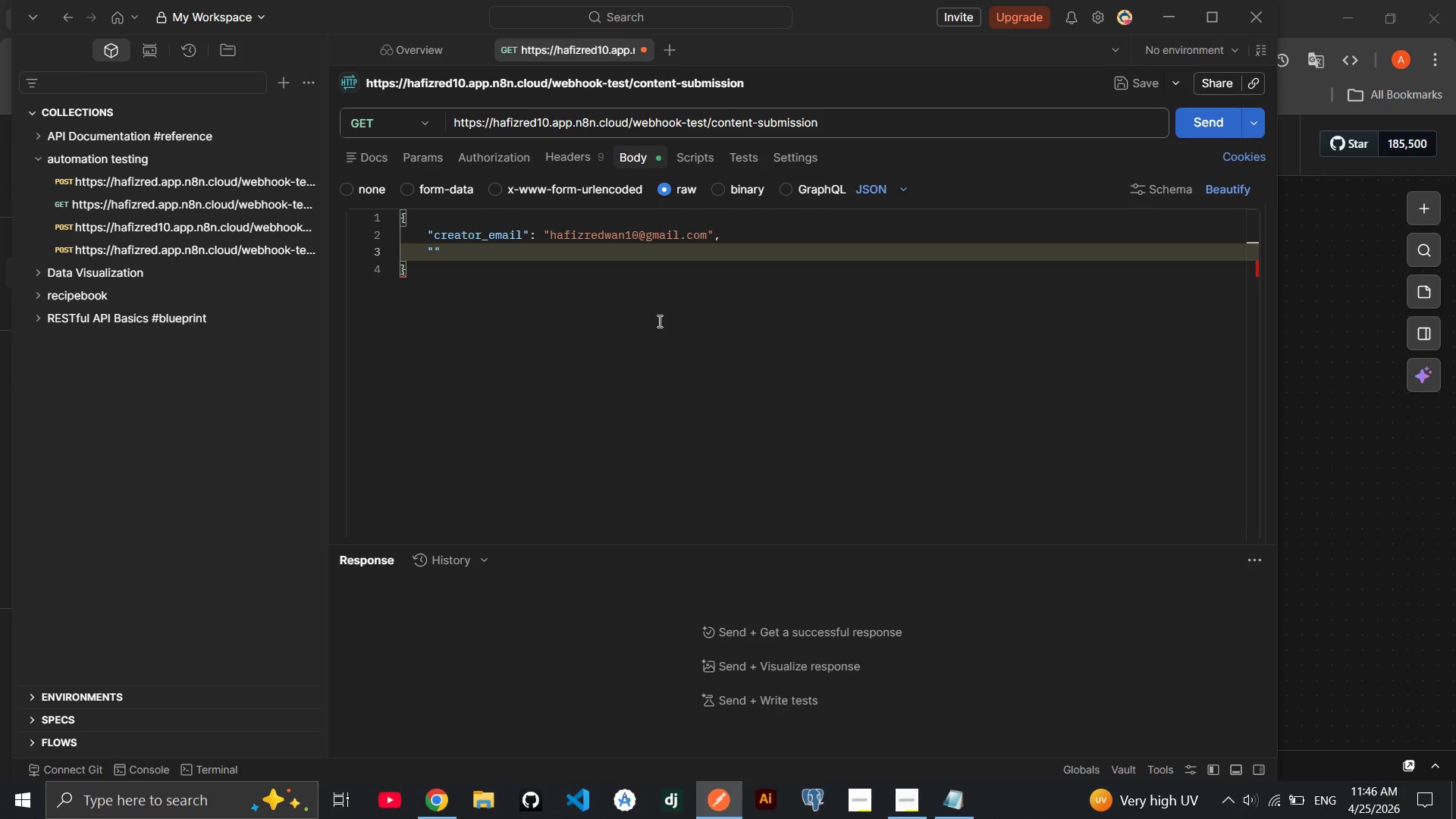 
type(platform)
 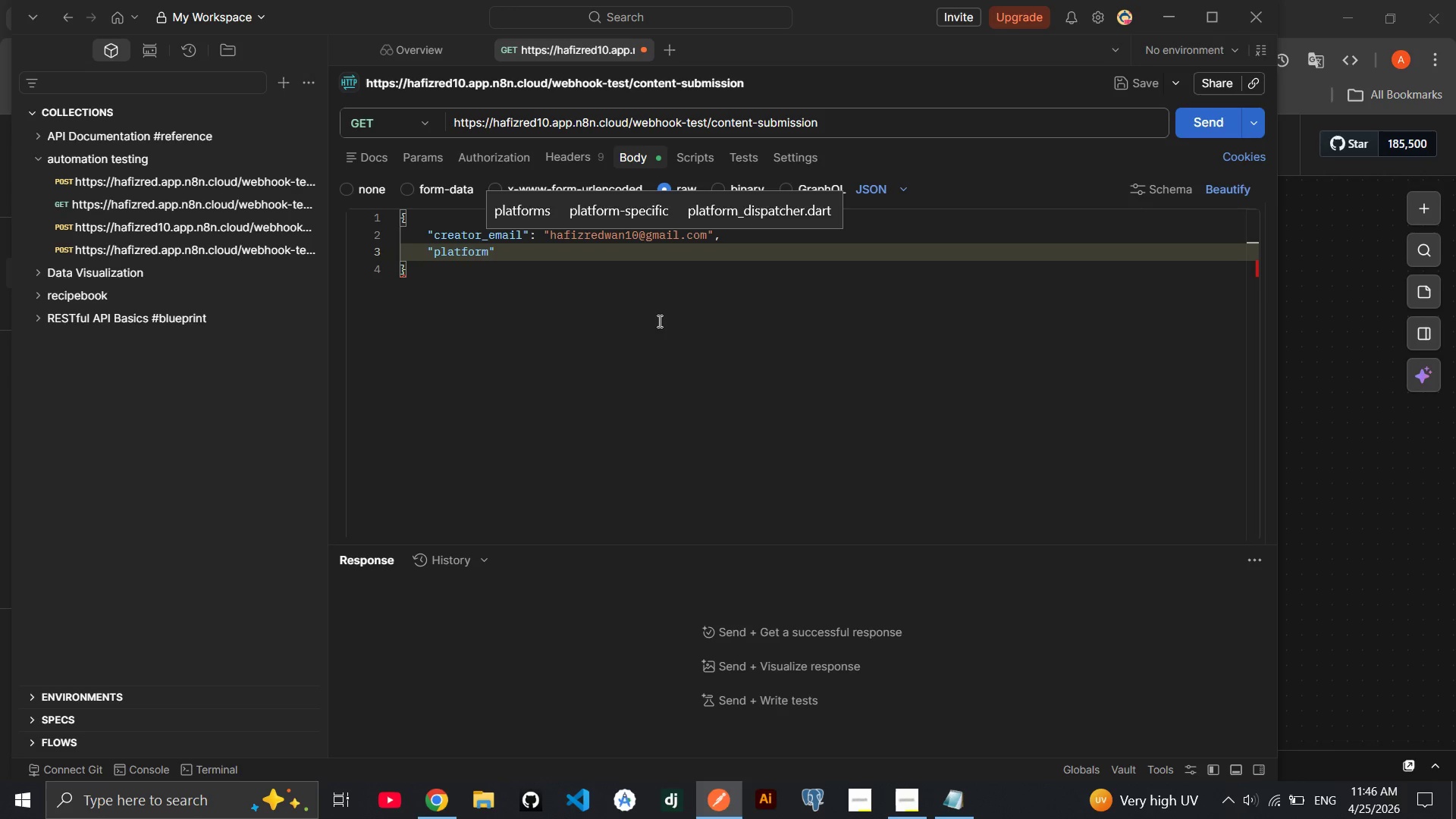 
key(ArrowRight)
 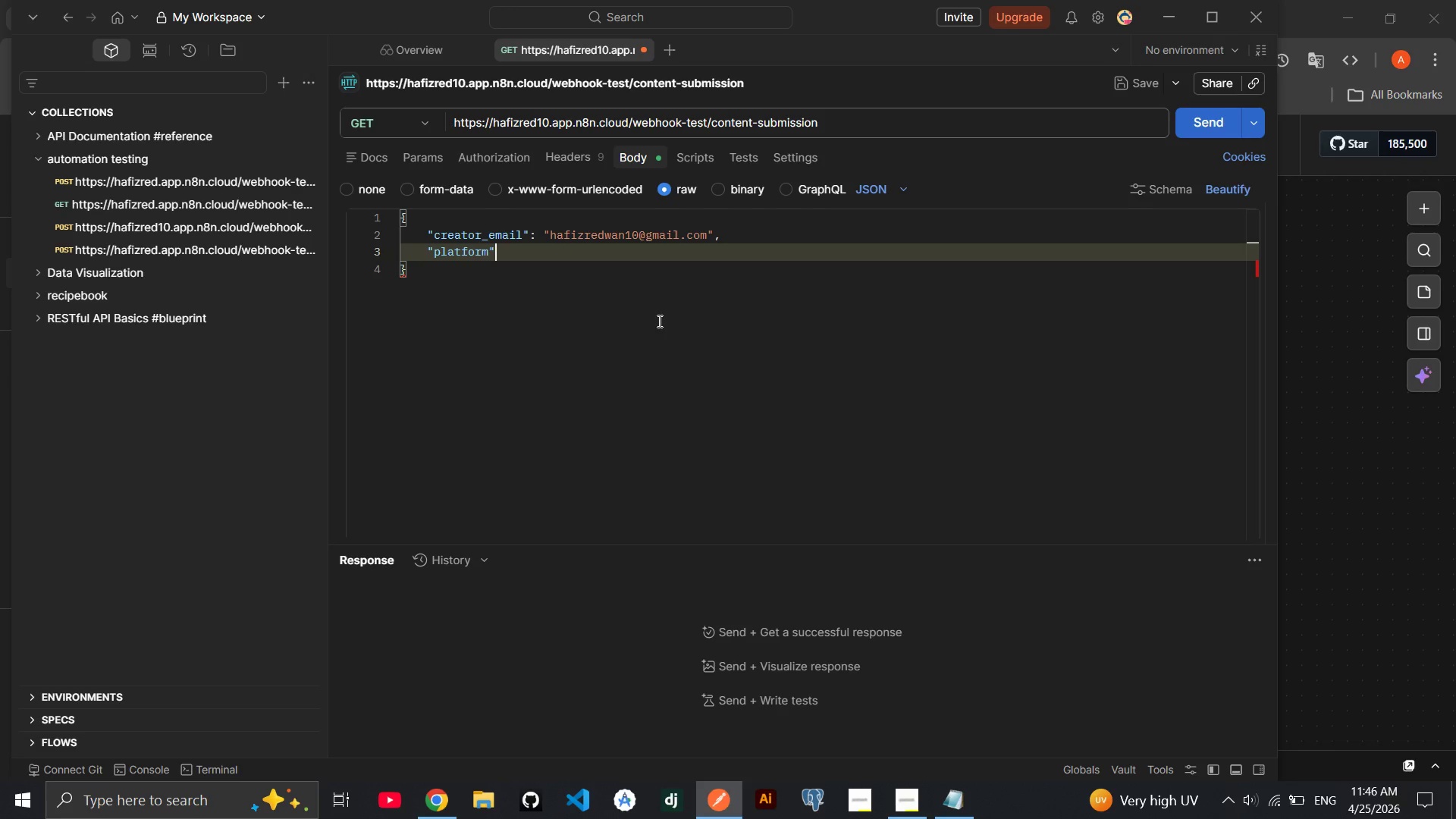 
type(: "Instagram)
 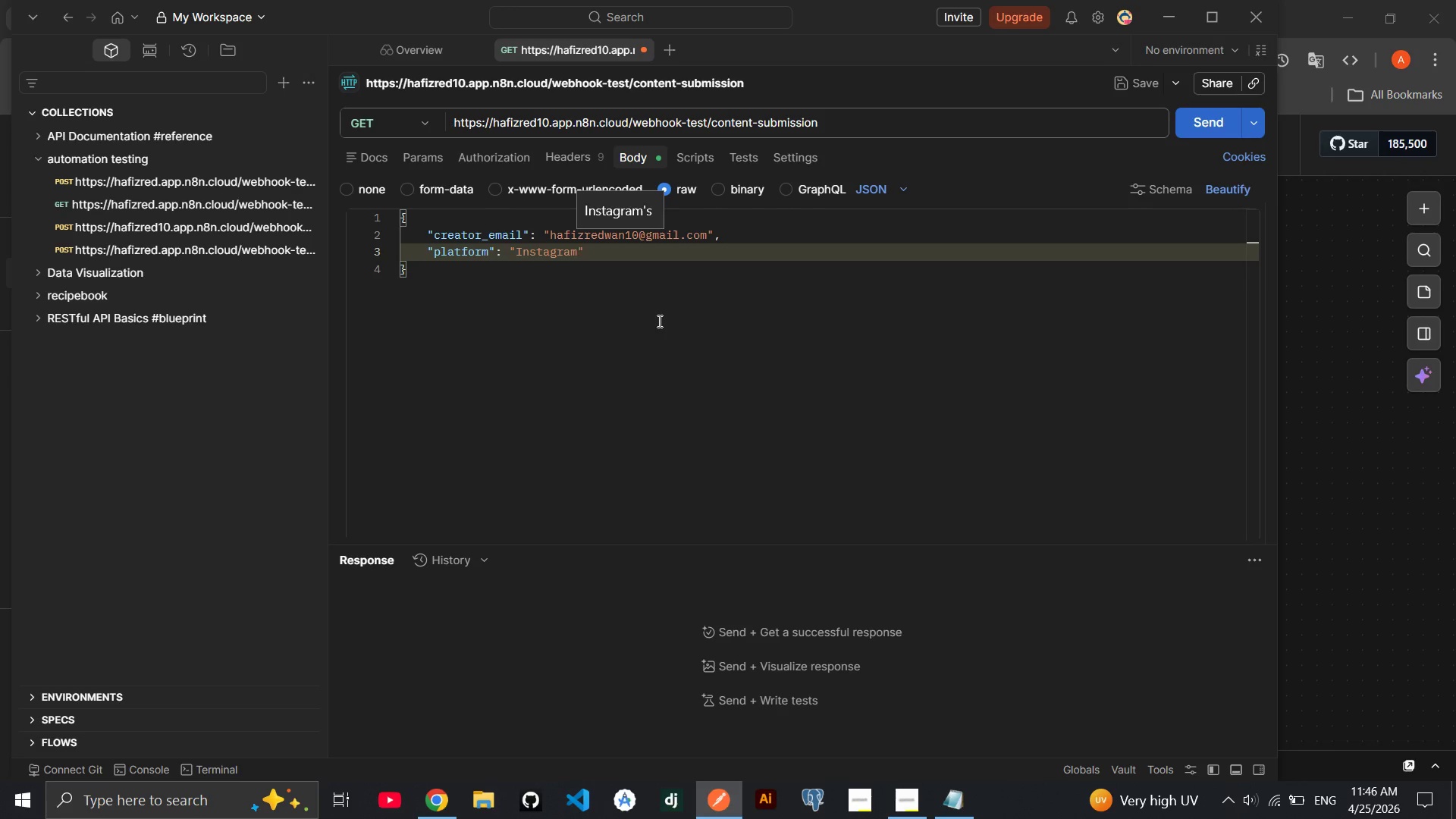 
key(ArrowRight)
 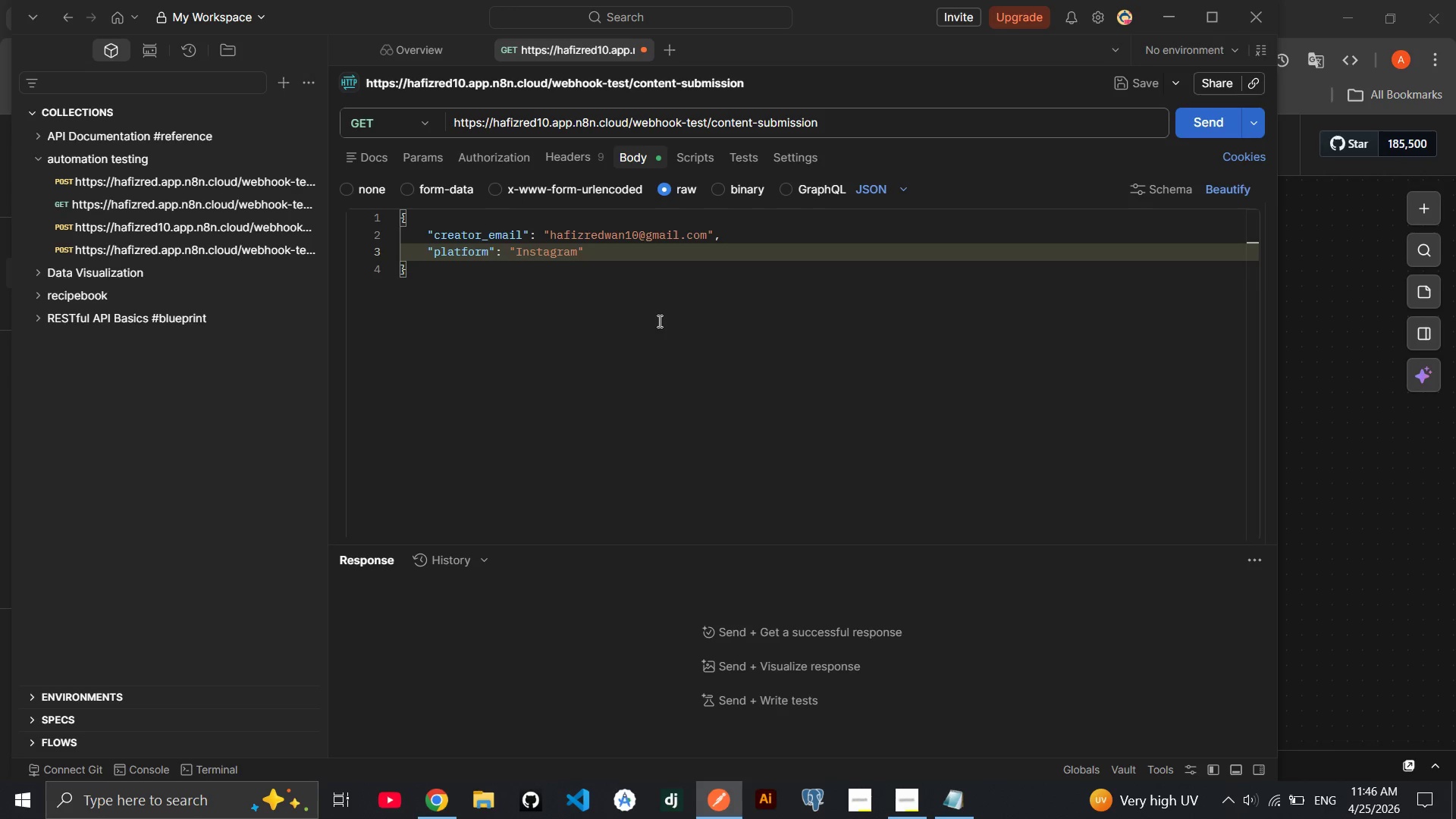 
key(Comma)
 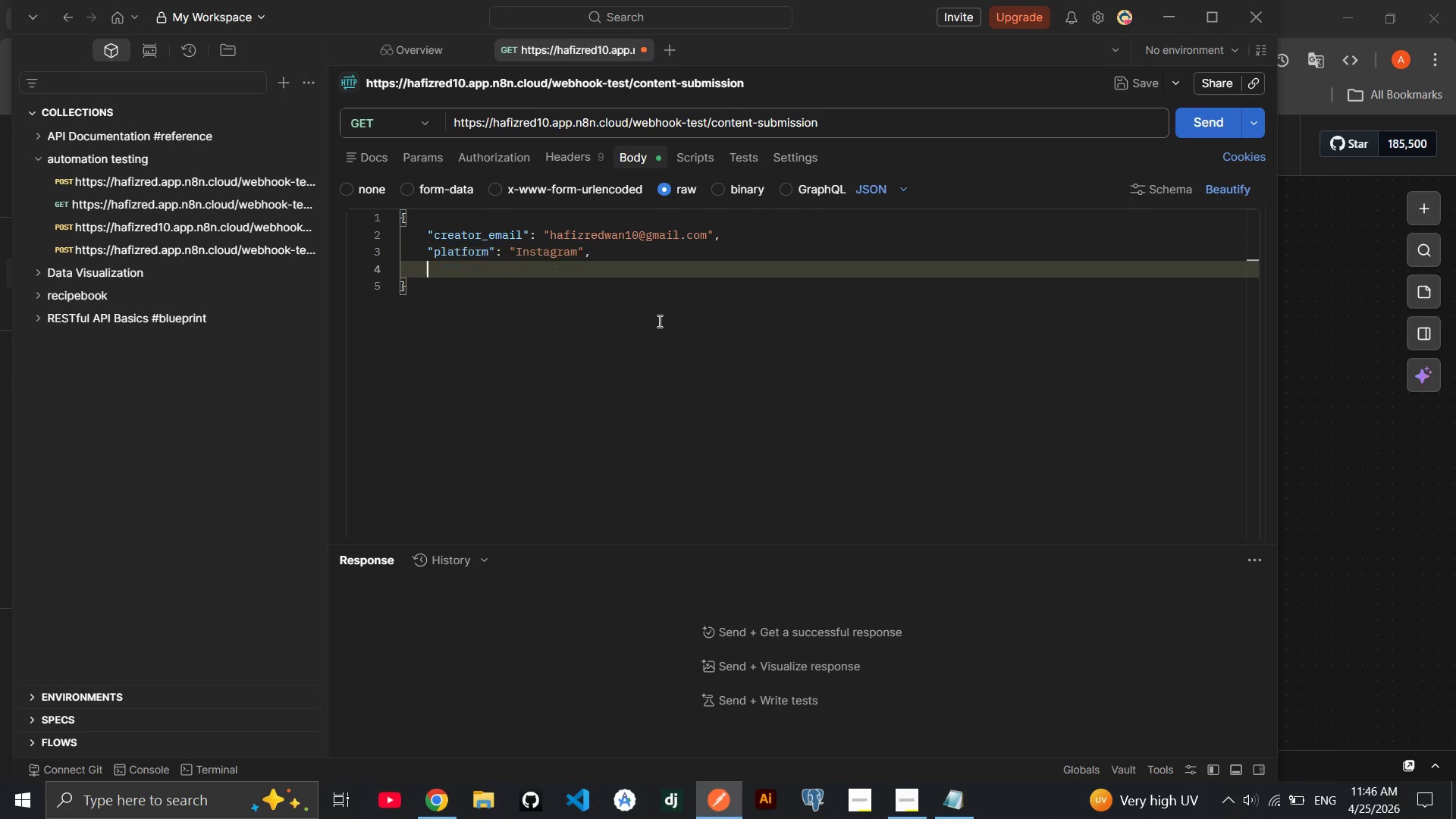 
key(Enter)
 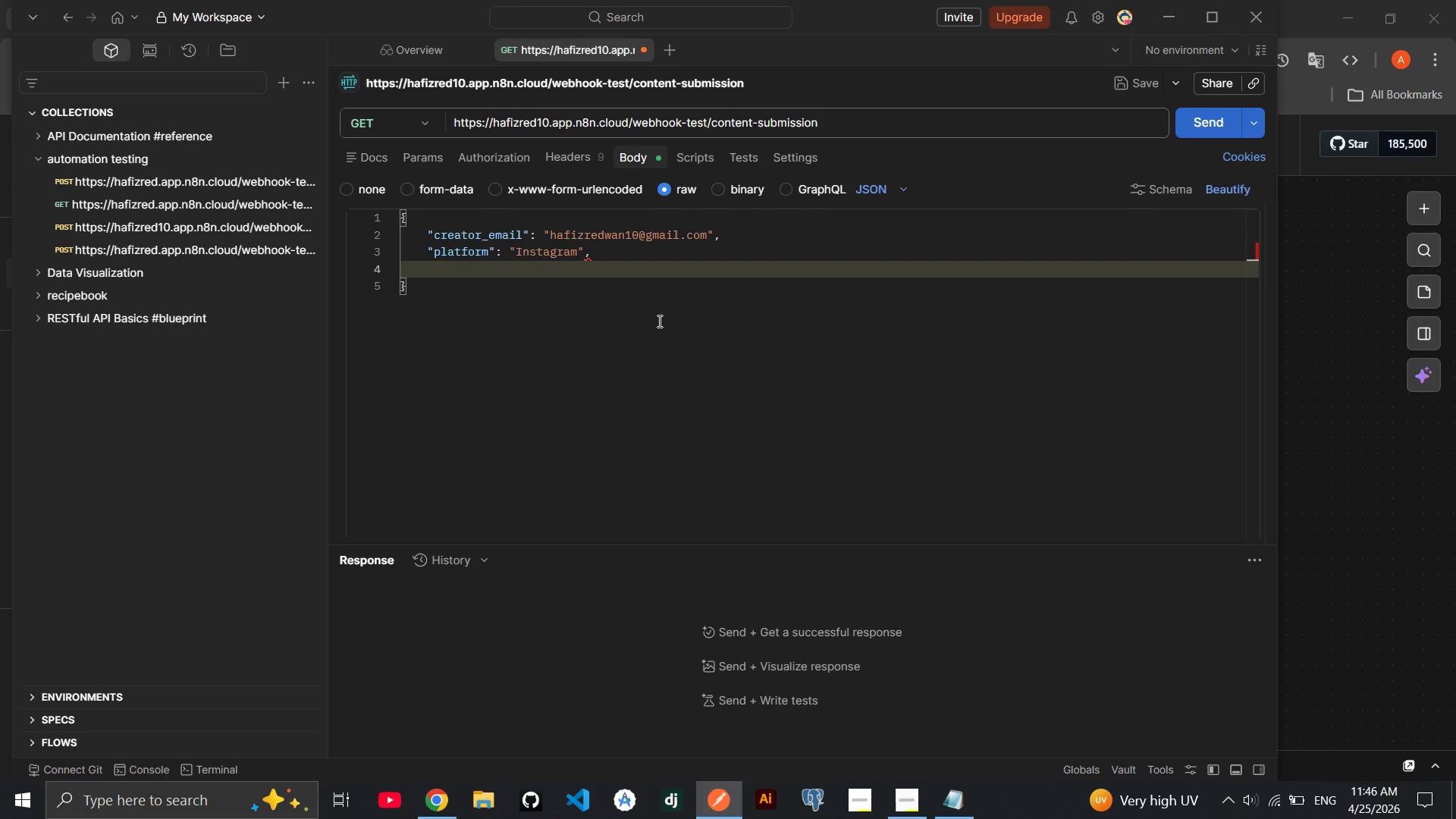 
type("captin)
 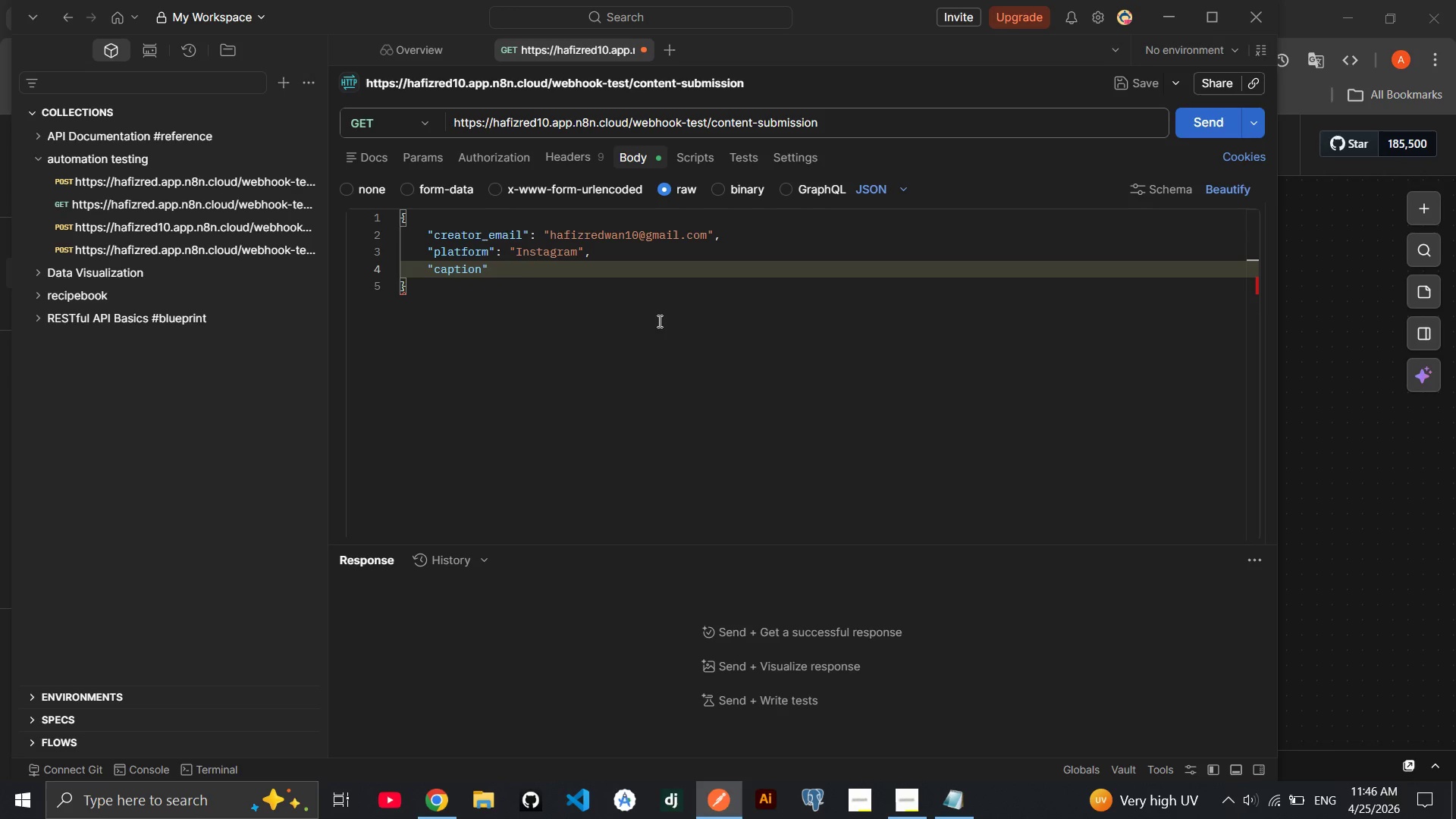 
hold_key(key=O, duration=0.39)
 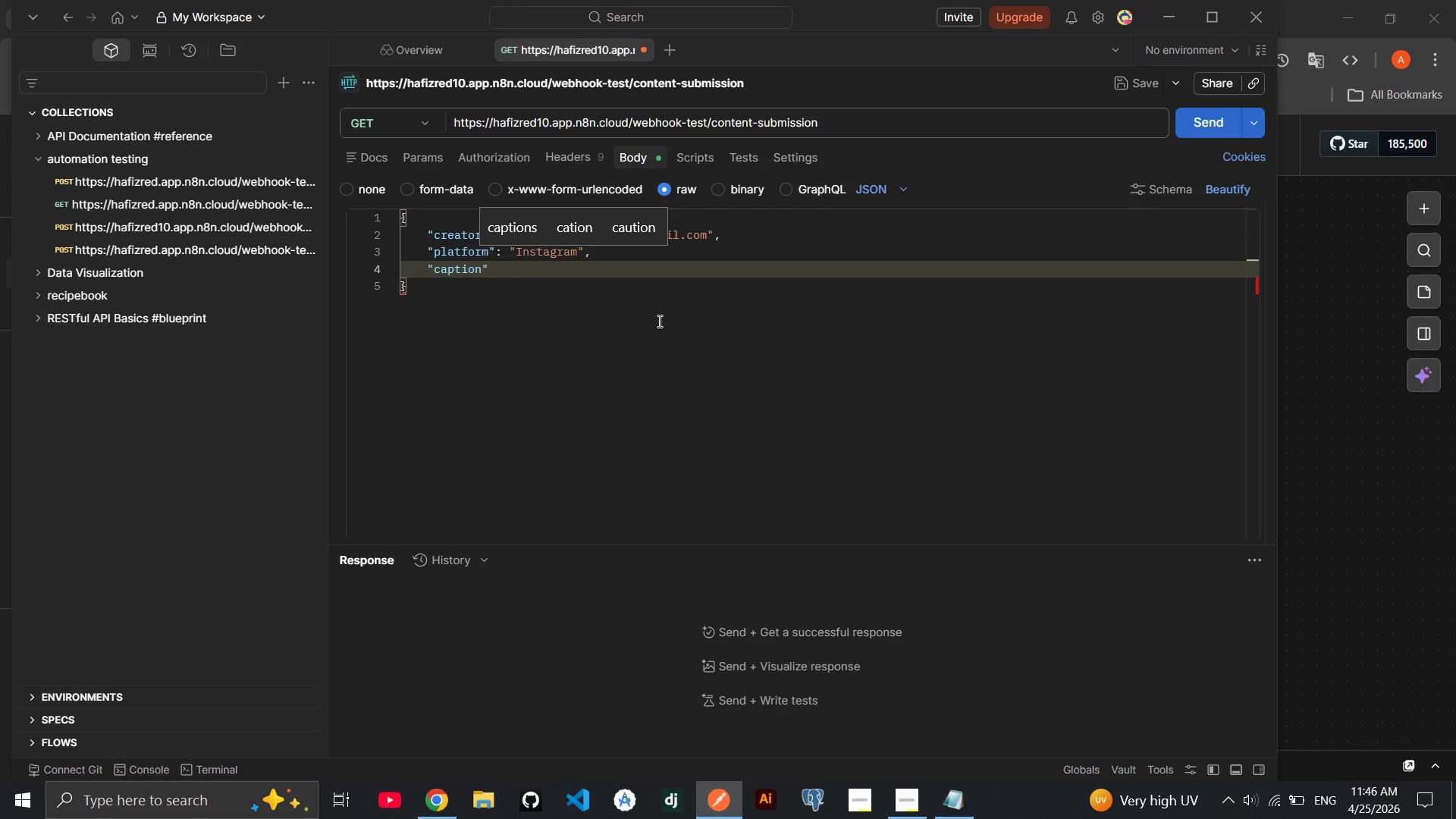 
key(ArrowRight)
 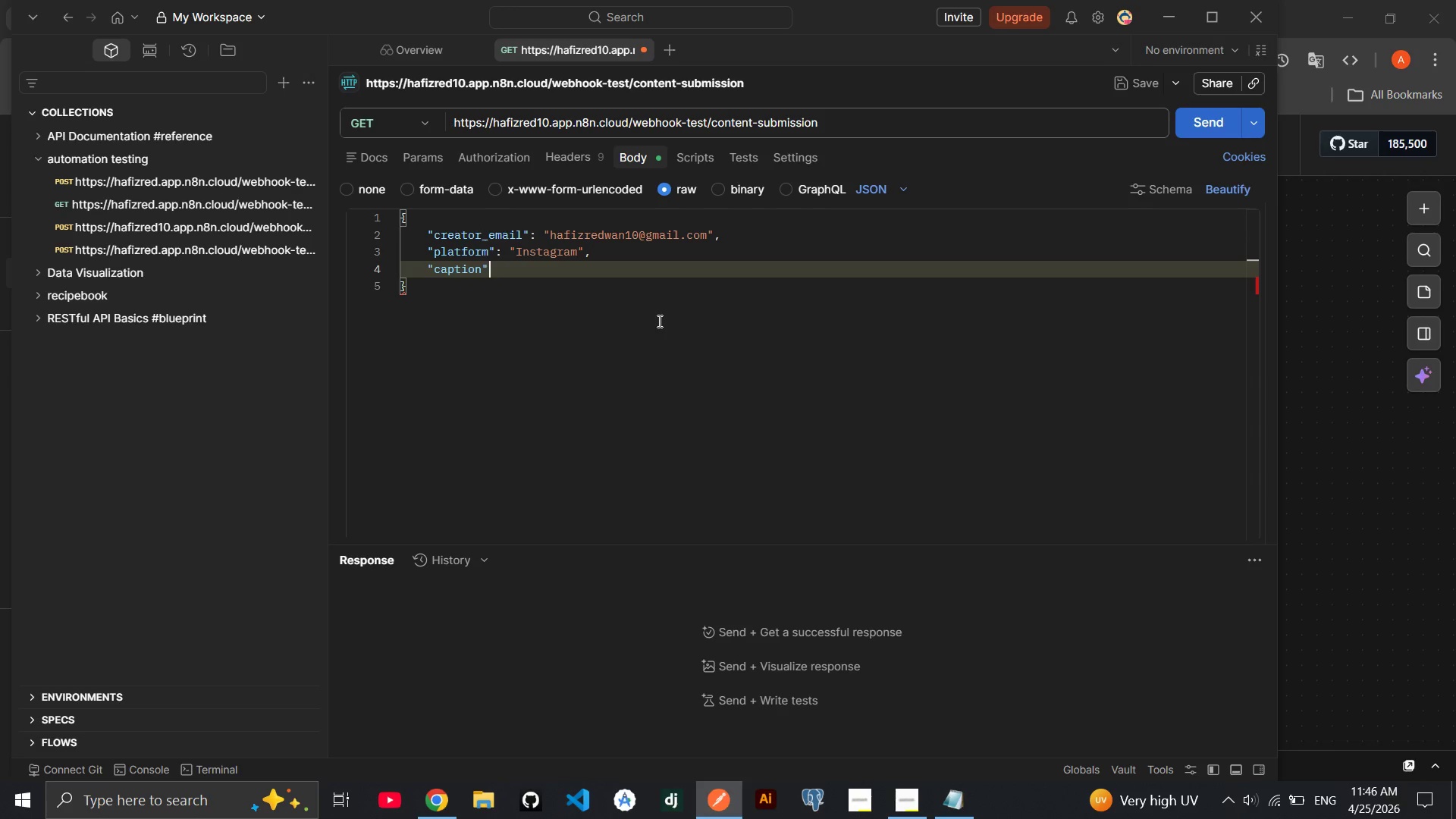 
type(: "Waking up wrapped in our new mes)
key(Backspace)
key(Backspace)
key(Backspace)
type(sage organi )
key(Backspace)
type(c limem)
key(Backspace)
key(Backspace)
key(Backspace)
type(nen duvet feels like sleeing inside a cloud. Crafted with slow hands and honest materials )
key(Backspace)
type(. #ThistleAndThread #OrganicLinen)
 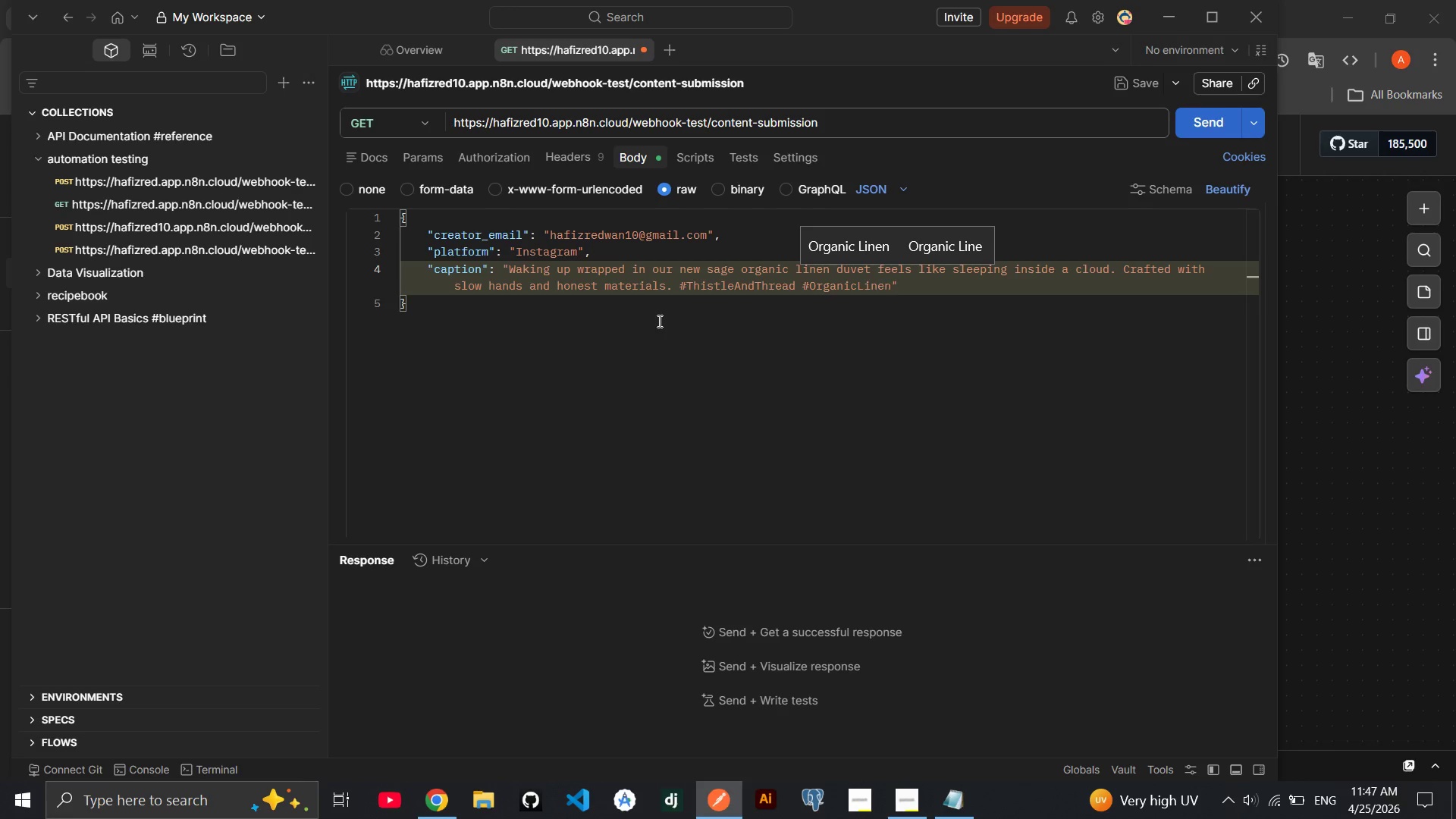 
type( #SlowLiving)
 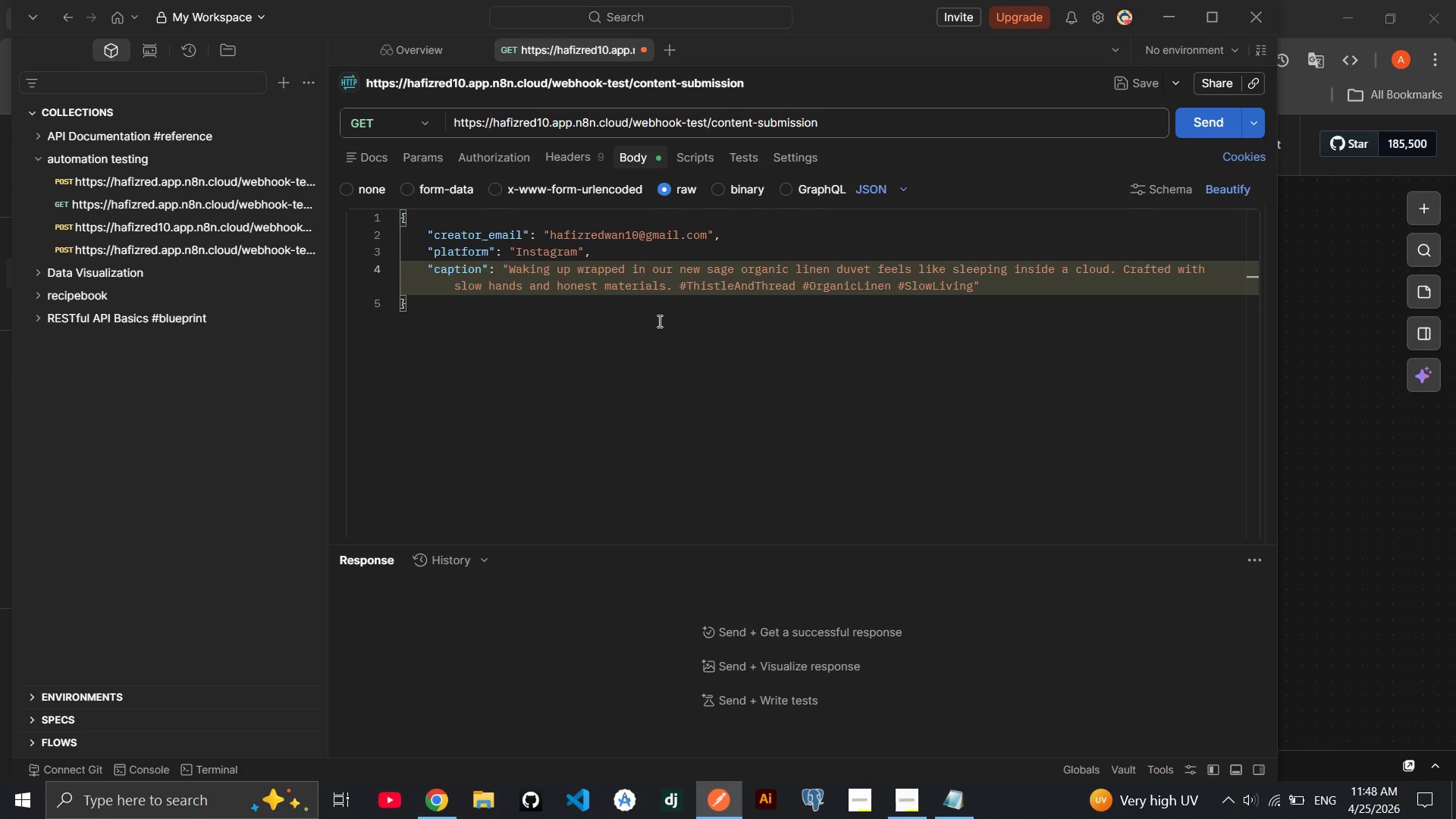 
key(ArrowRight)
 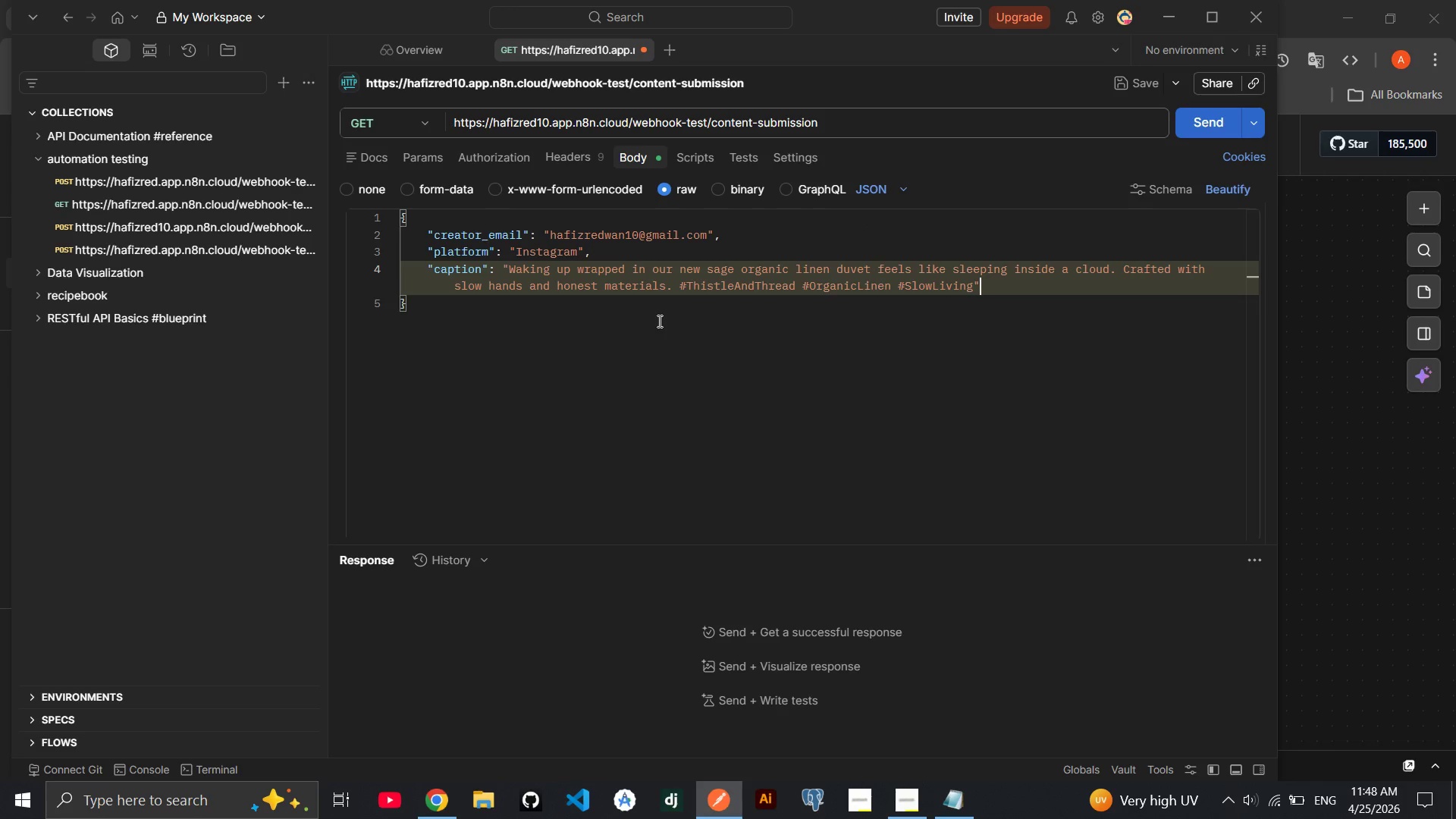 
key(Comma)
 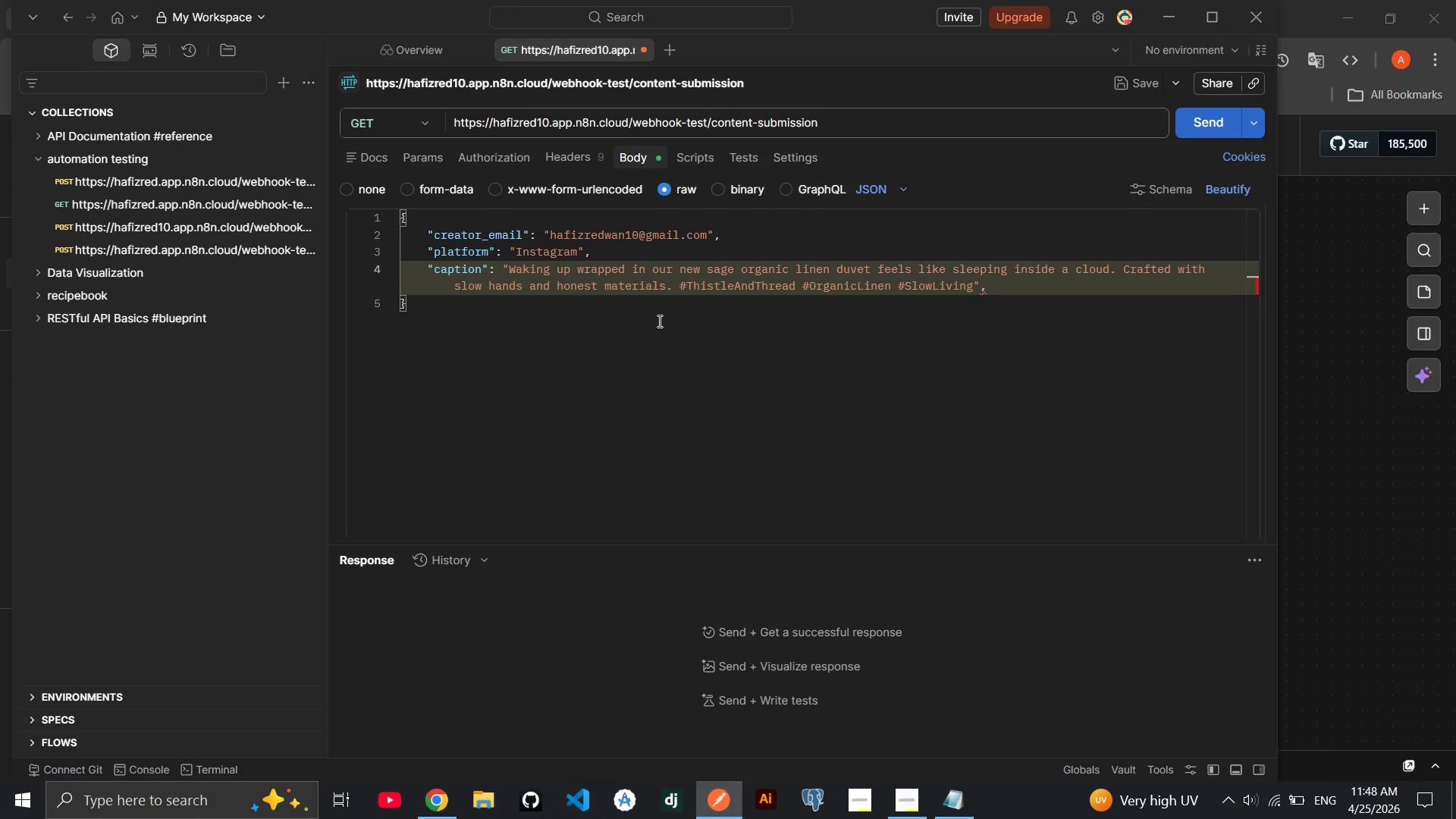 
key(Enter)
 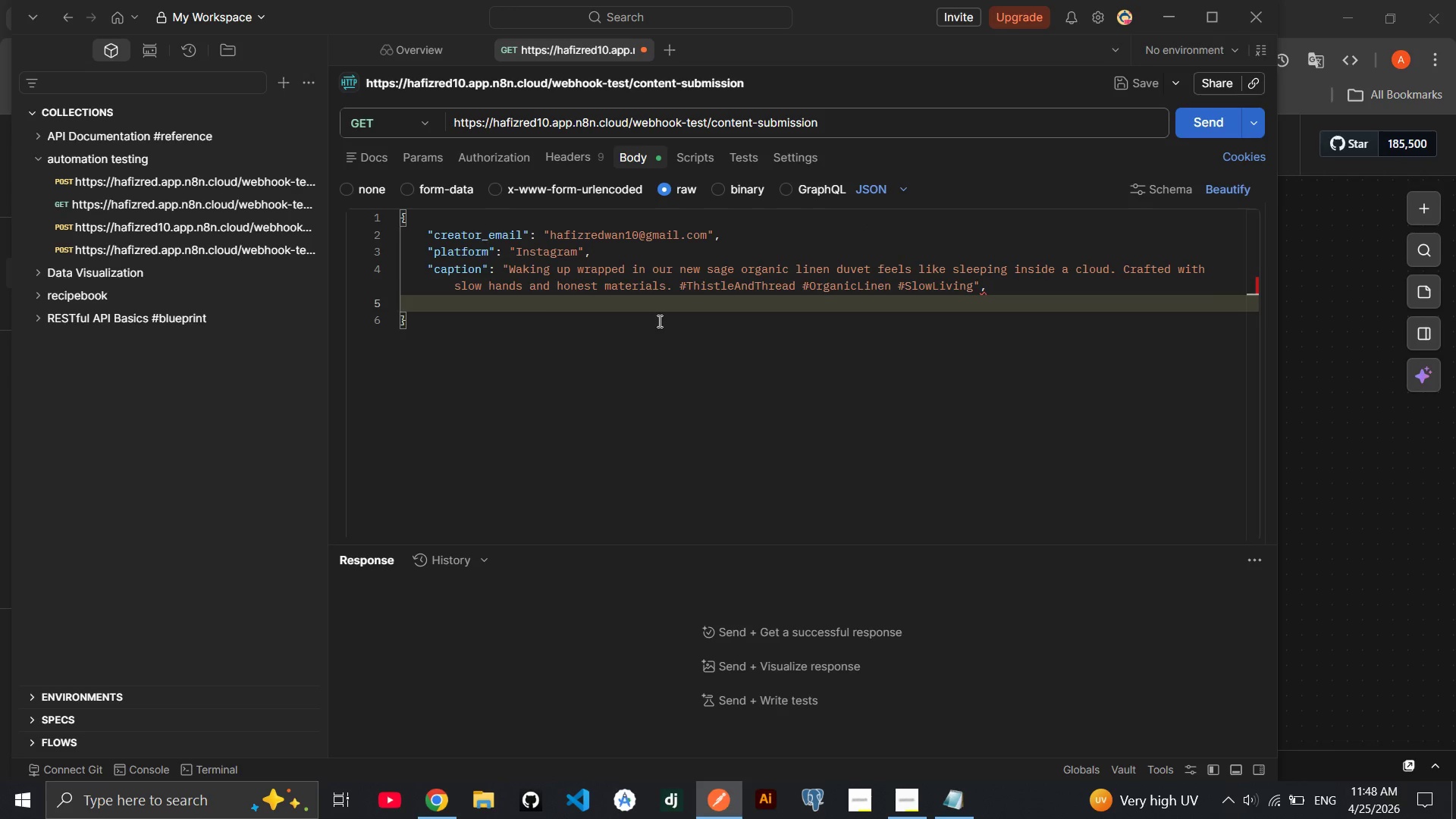 
type("C)
key(Backspace)
type(category)
 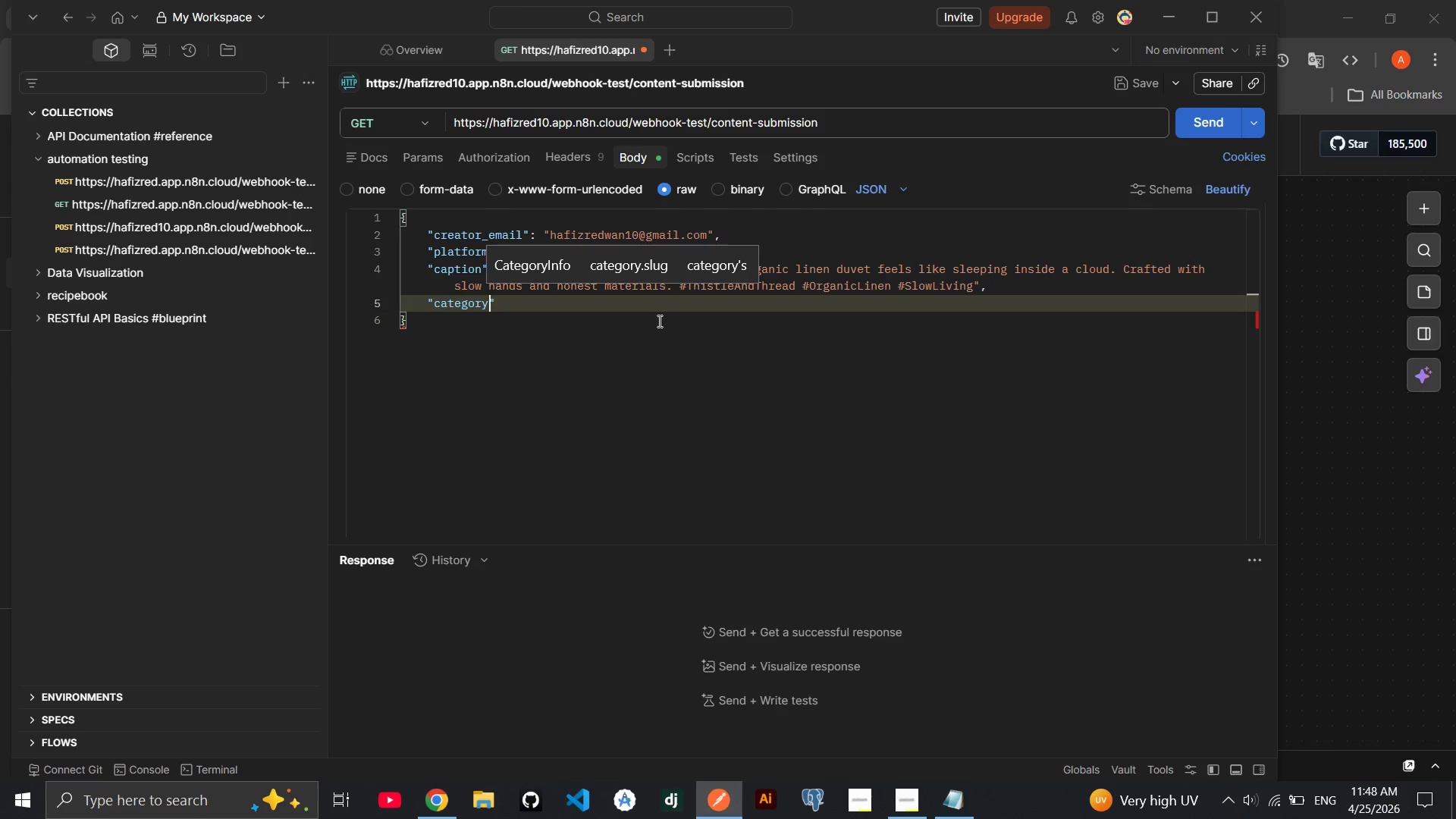 
key(ArrowRight)
 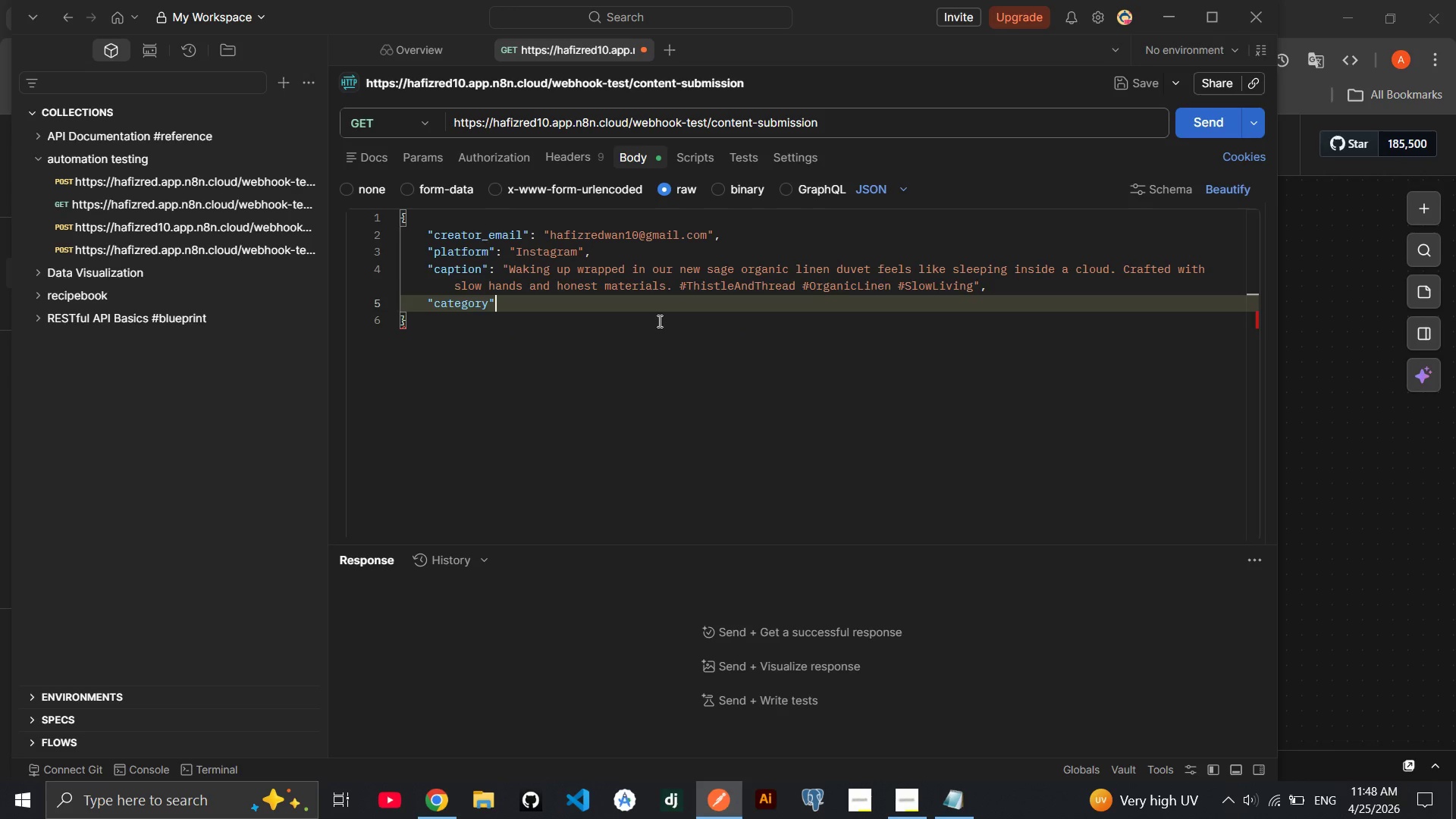 
type(: "Product ShowC)
key(Backspace)
type(case)
 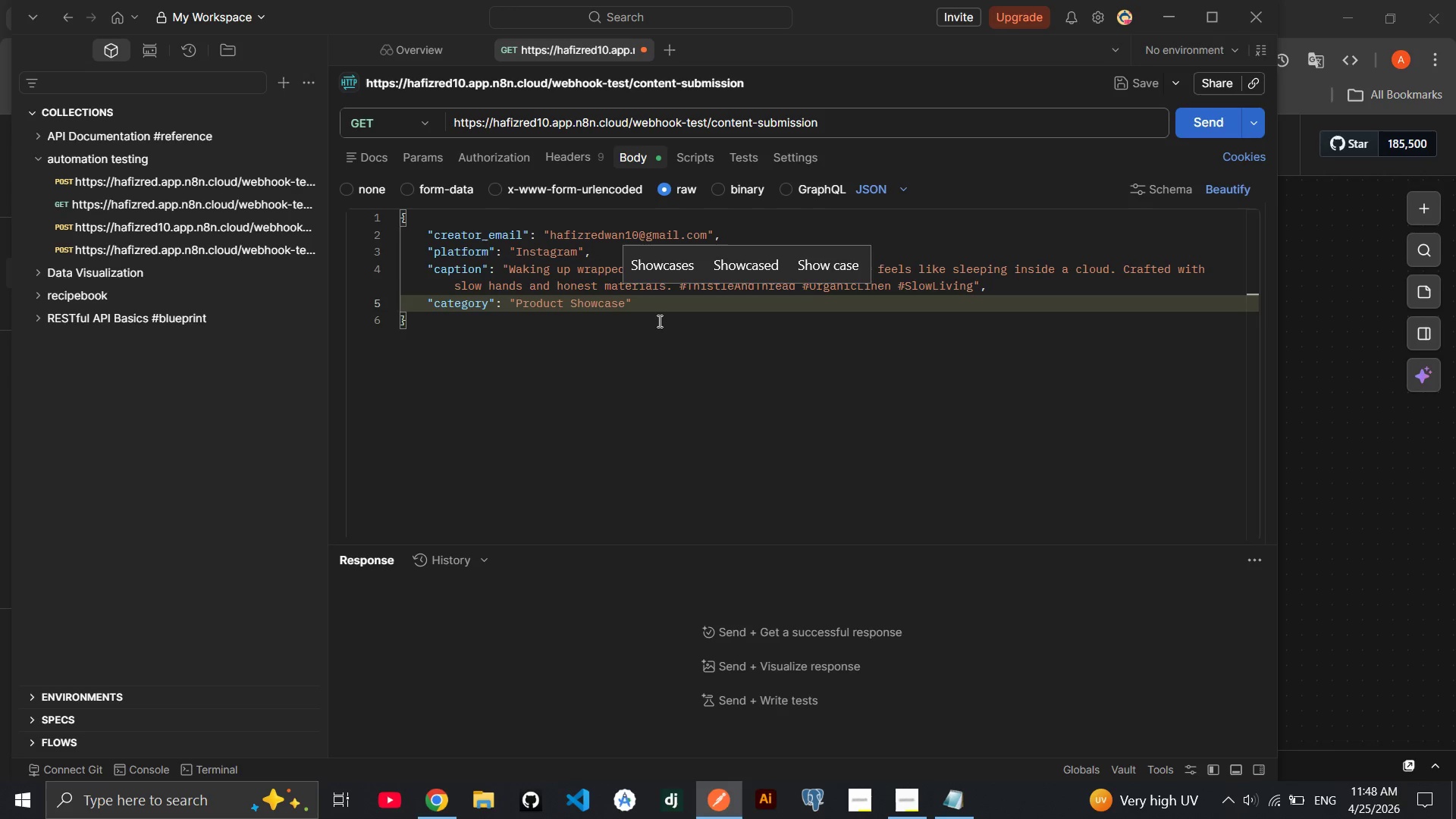 
key(ArrowRight)
 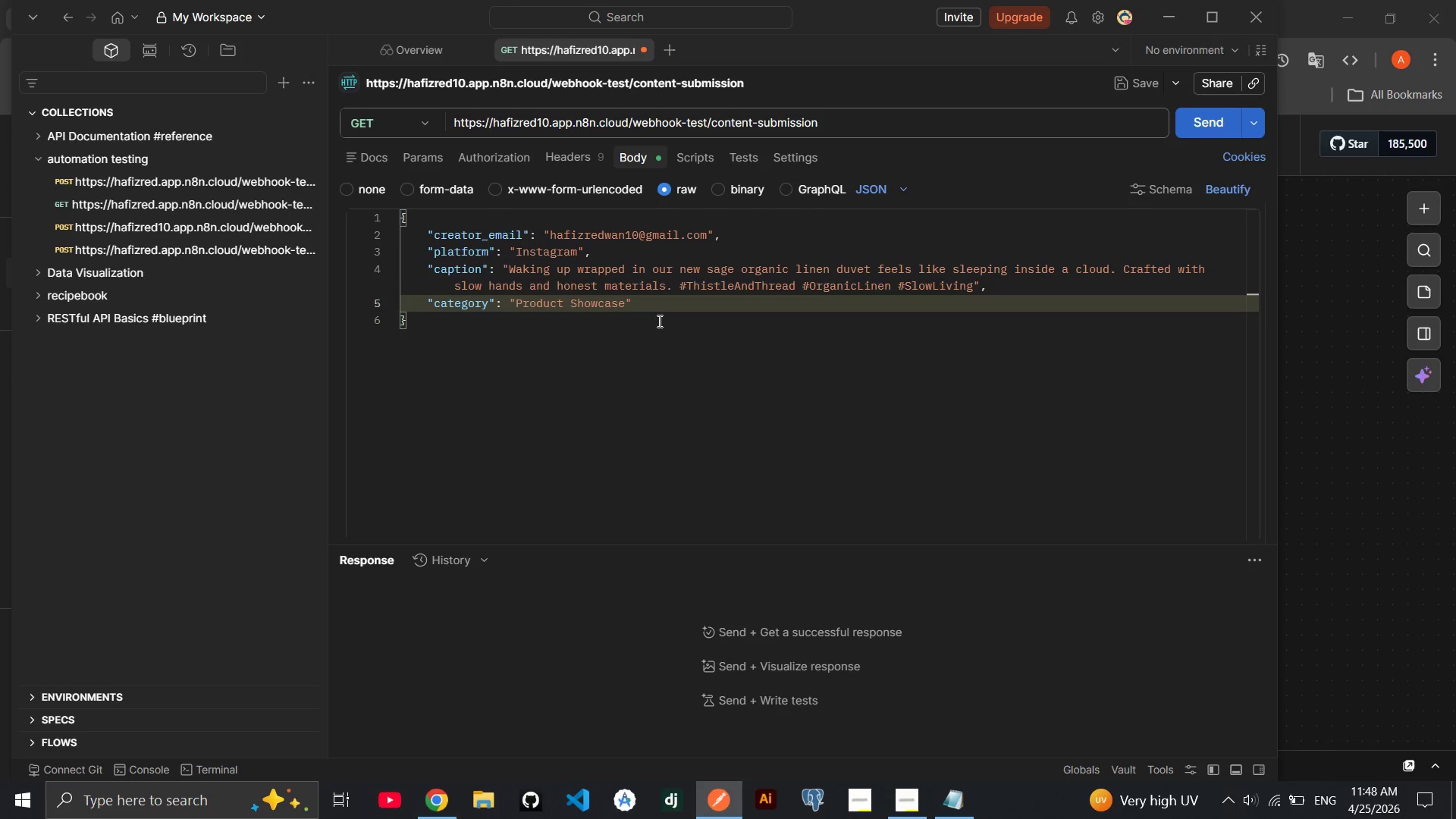 
key(Comma)
 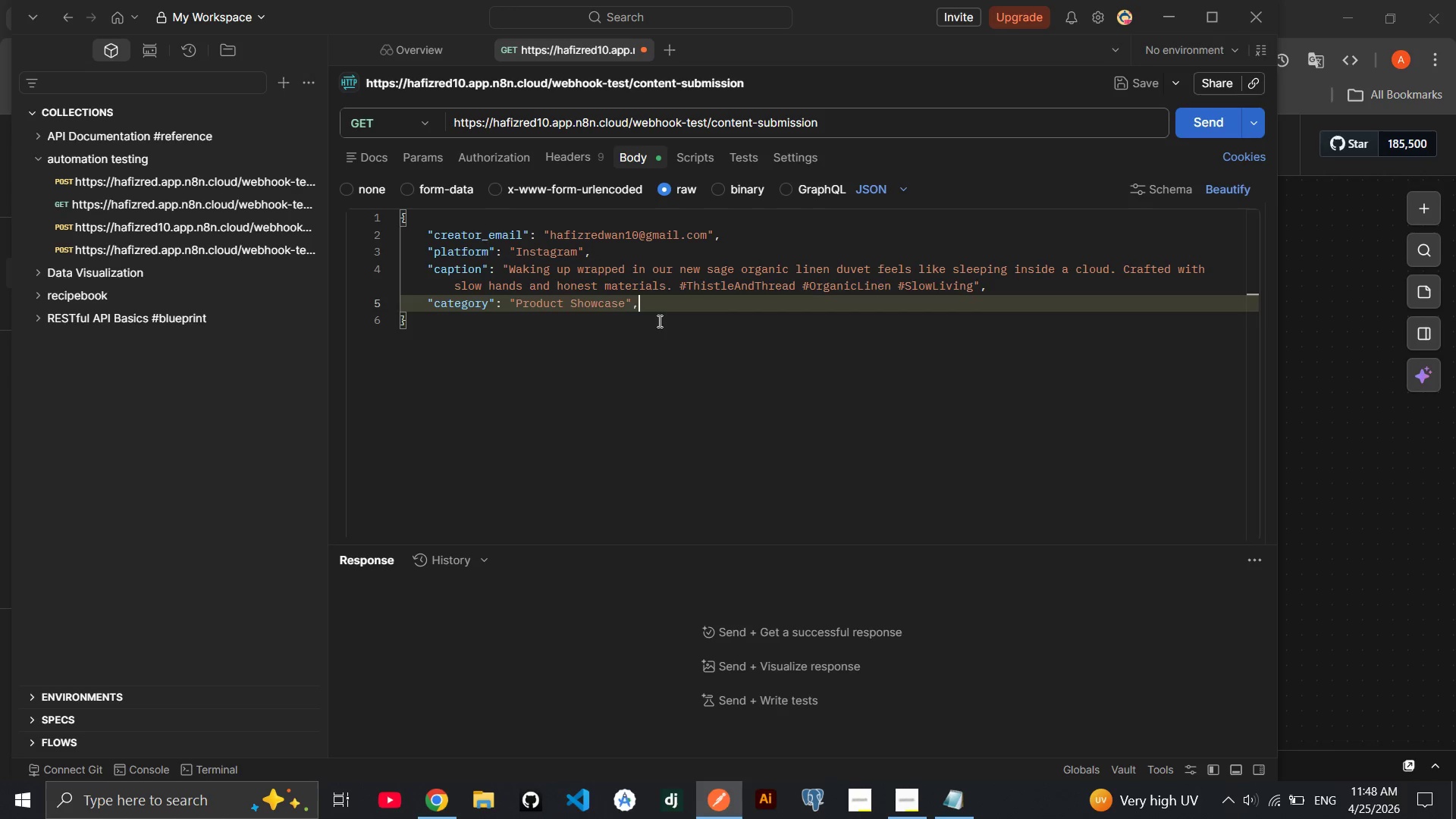 
key(Enter)
 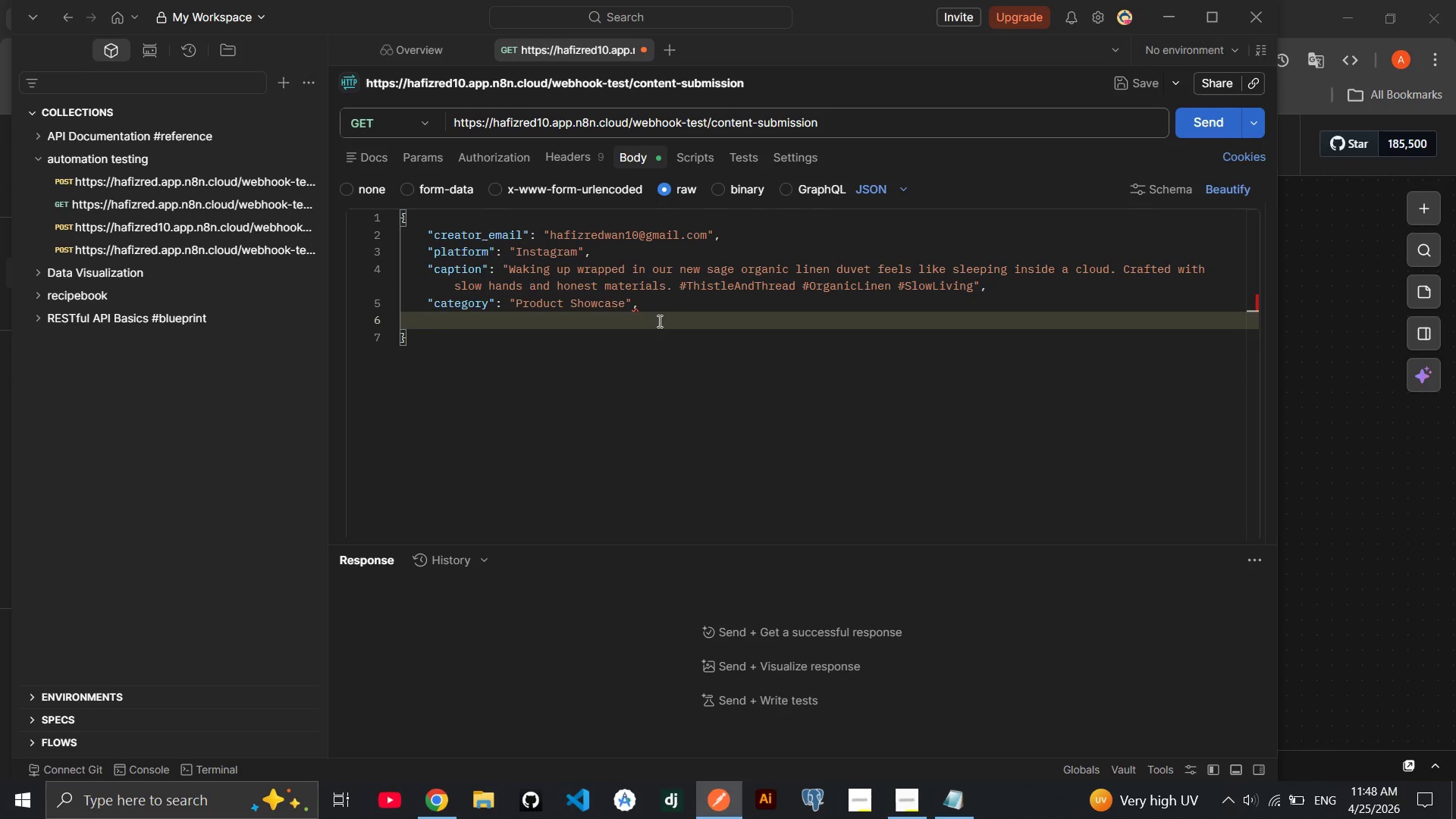 
type("target_date)
 